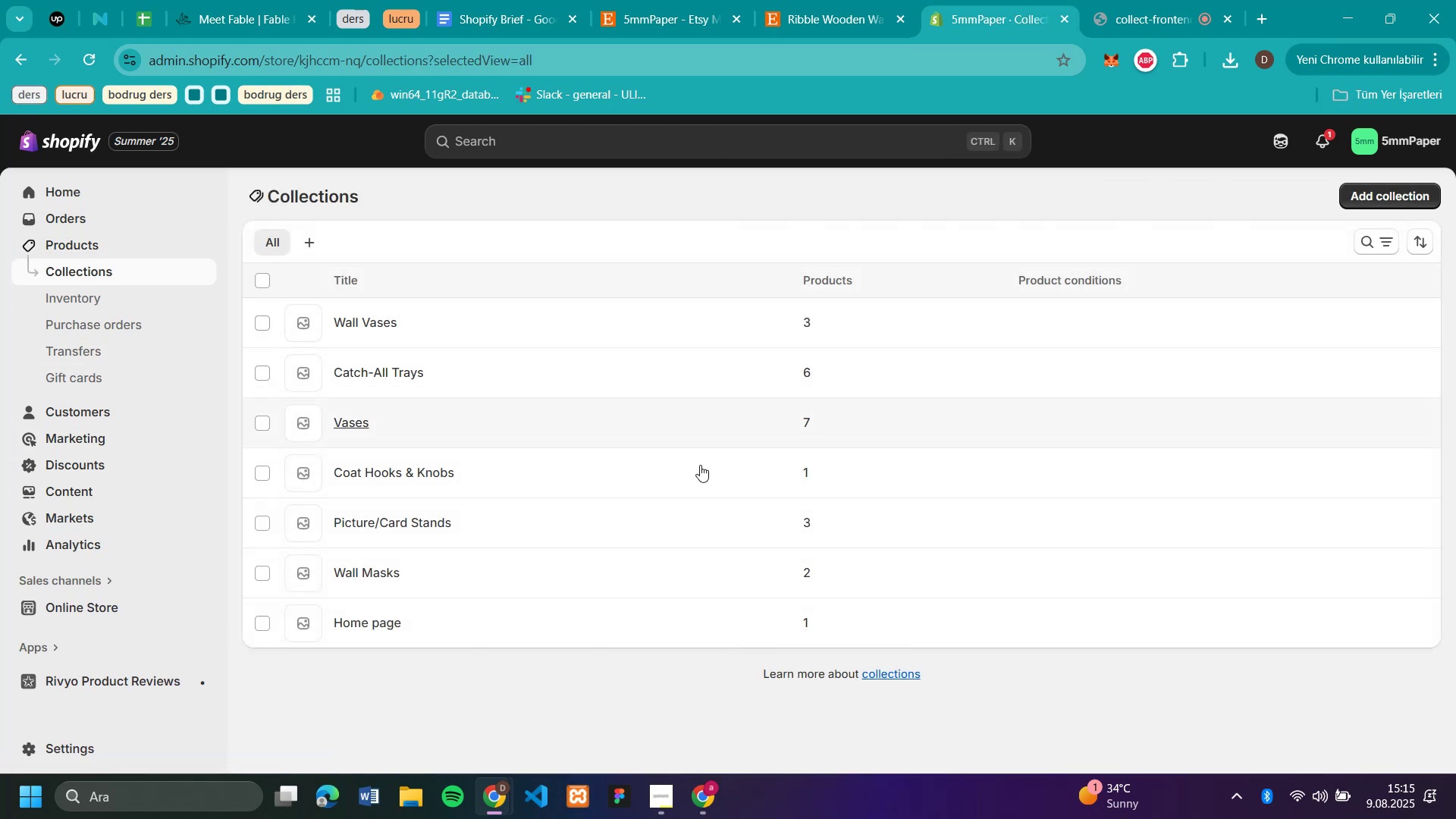 
left_click([444, 469])
 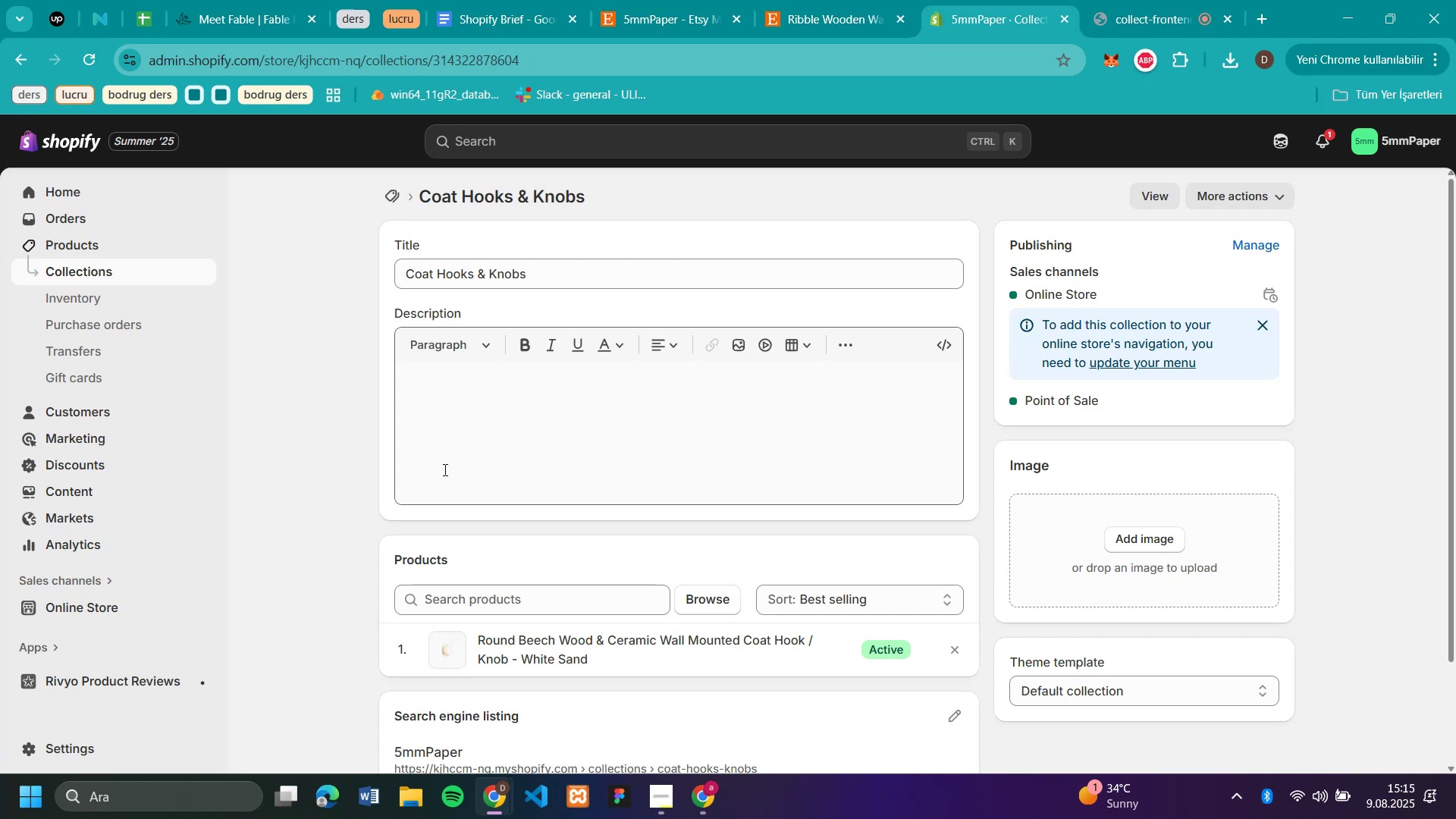 
scroll: coordinate [639, 504], scroll_direction: down, amount: 4.0
 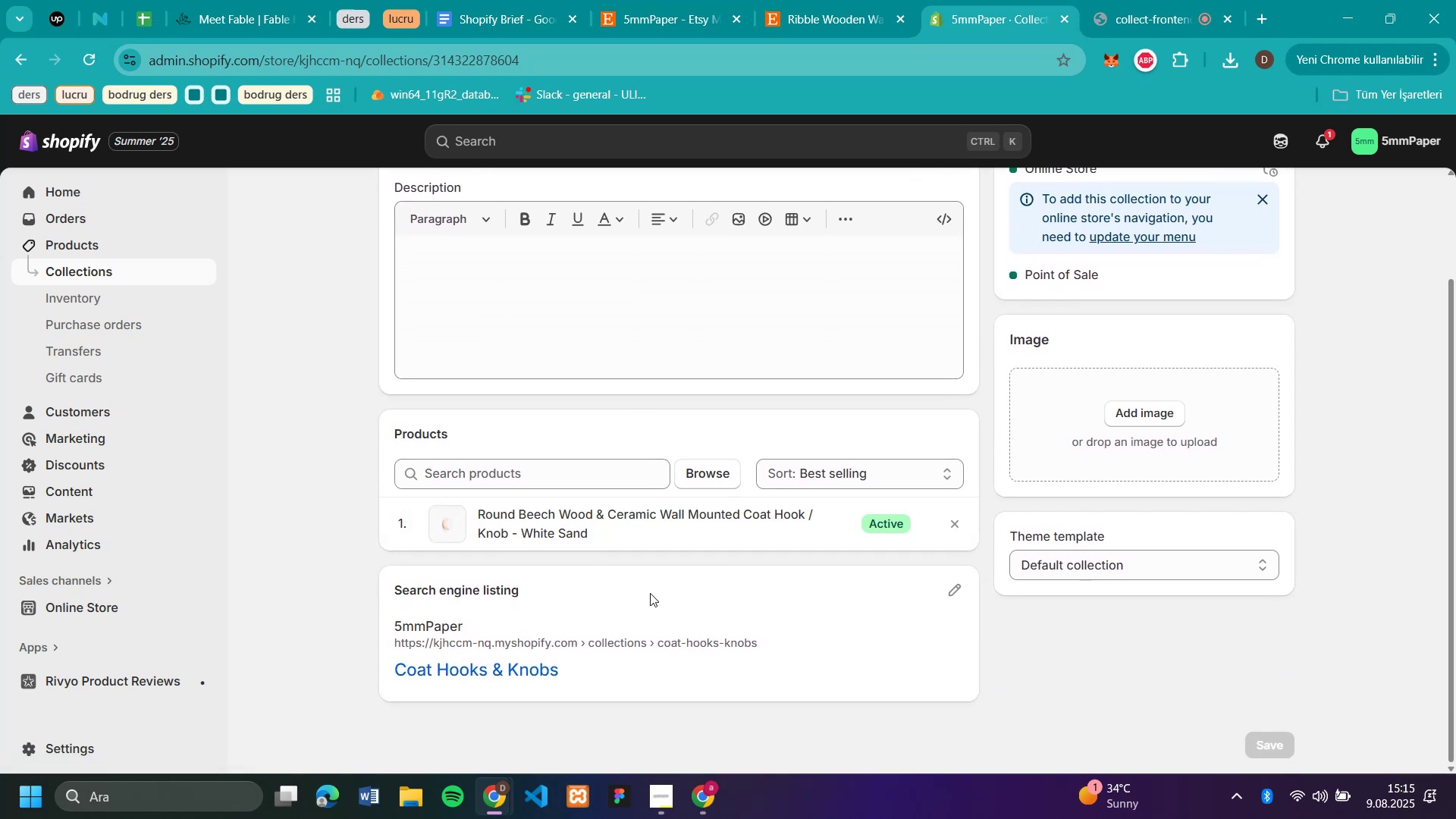 
scroll: coordinate [654, 586], scroll_direction: up, amount: 5.0
 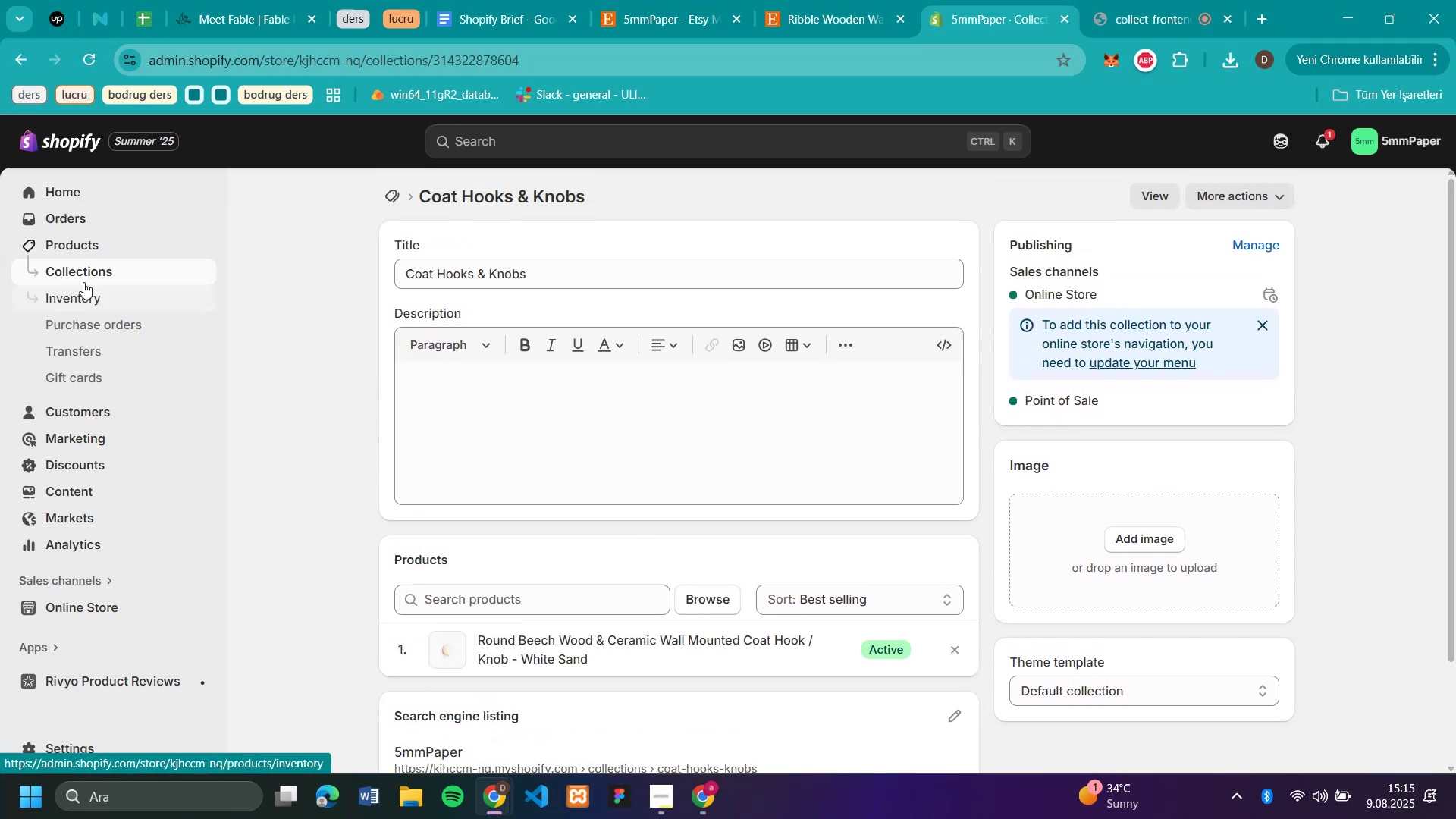 
left_click([86, 246])
 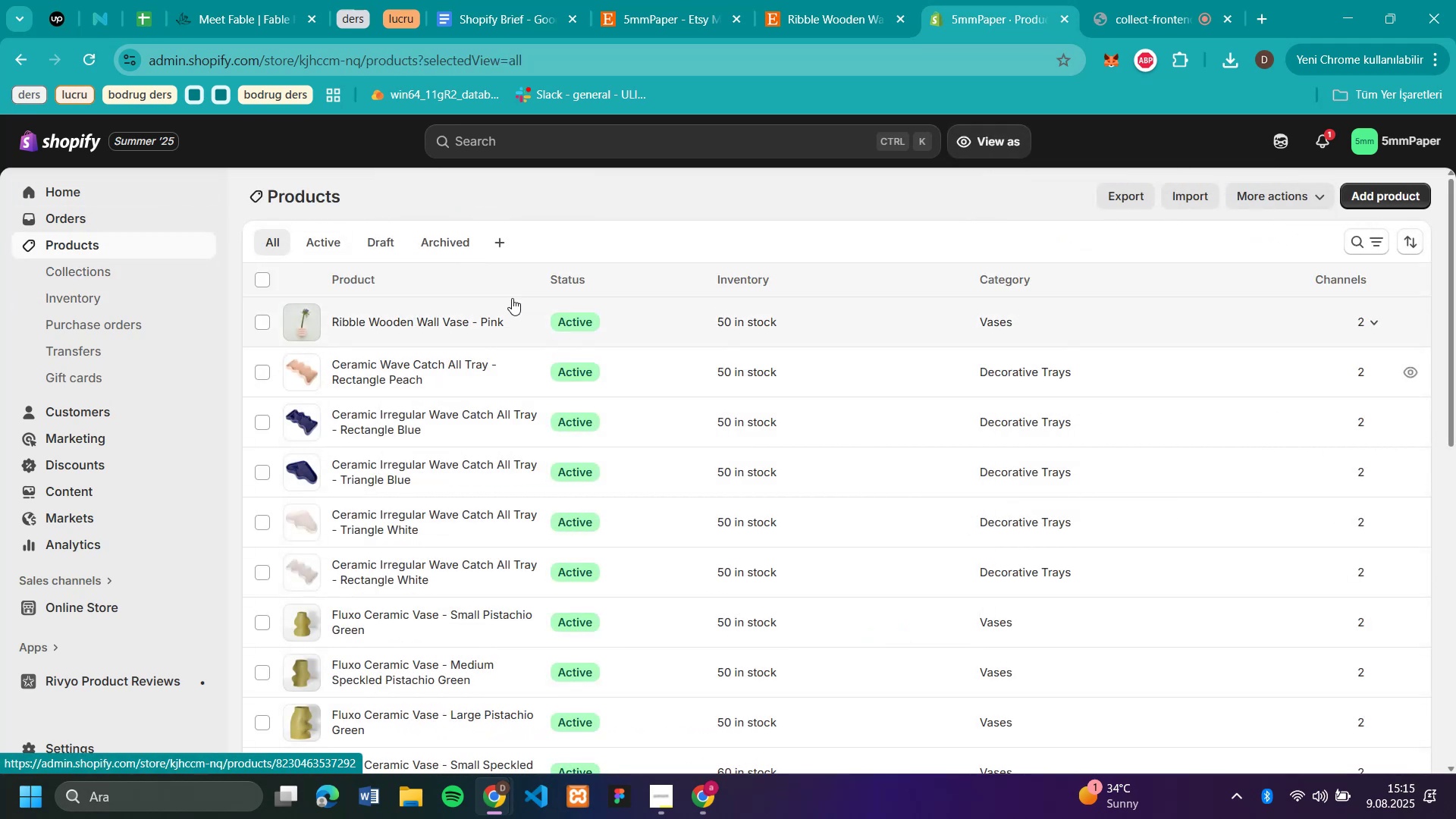 
wait(5.14)
 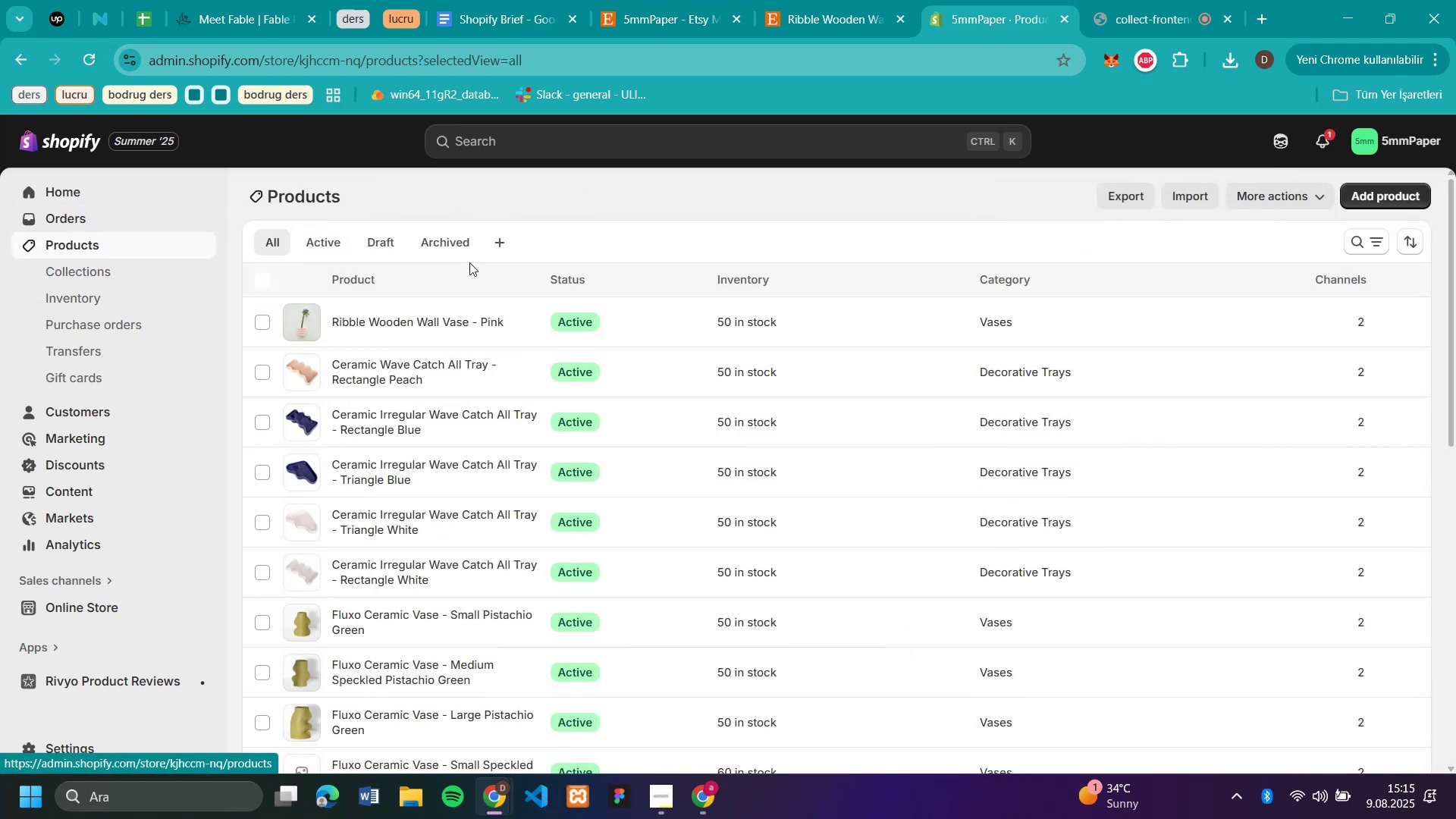 
left_click([1384, 187])
 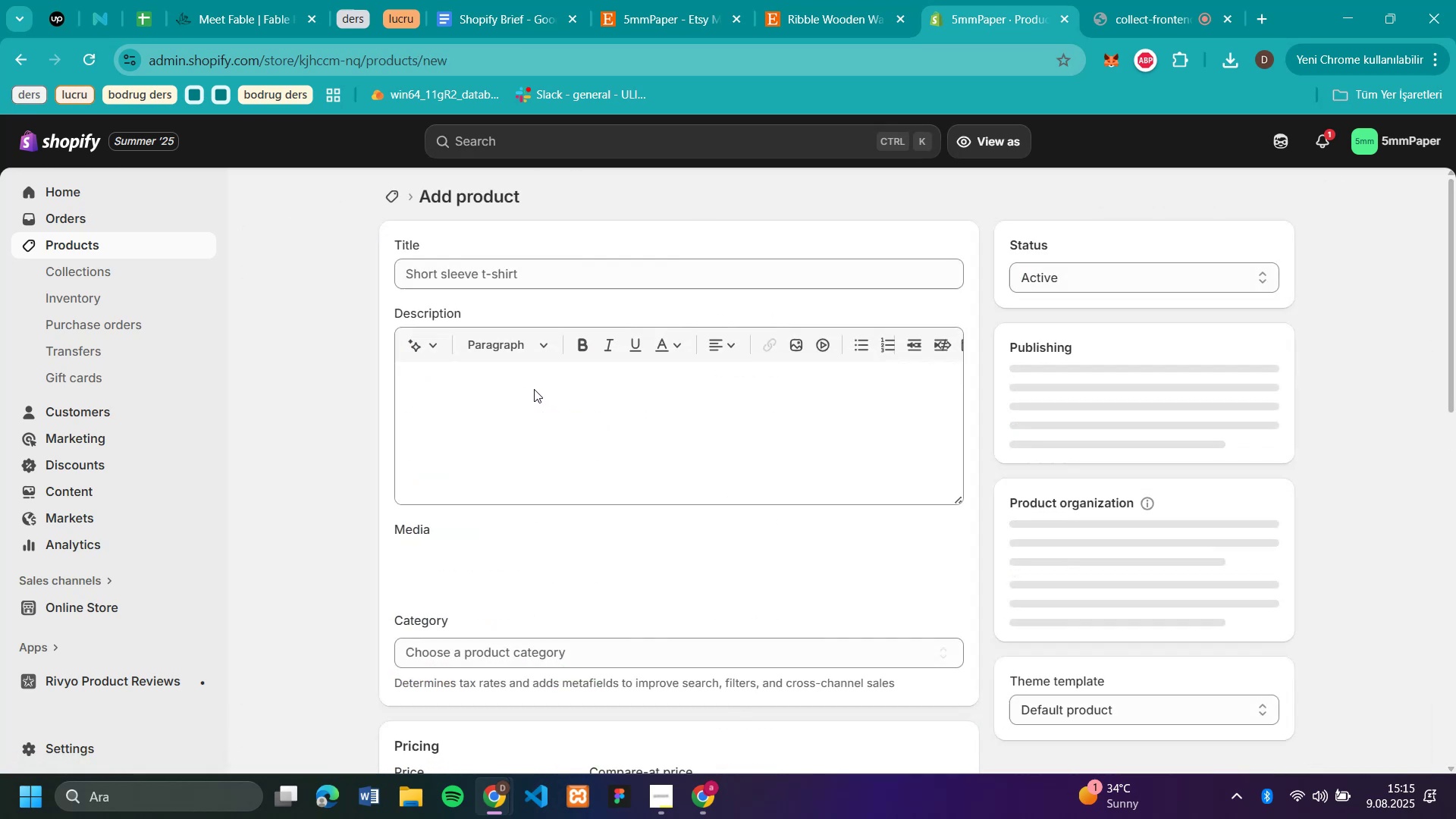 
left_click([564, 384])
 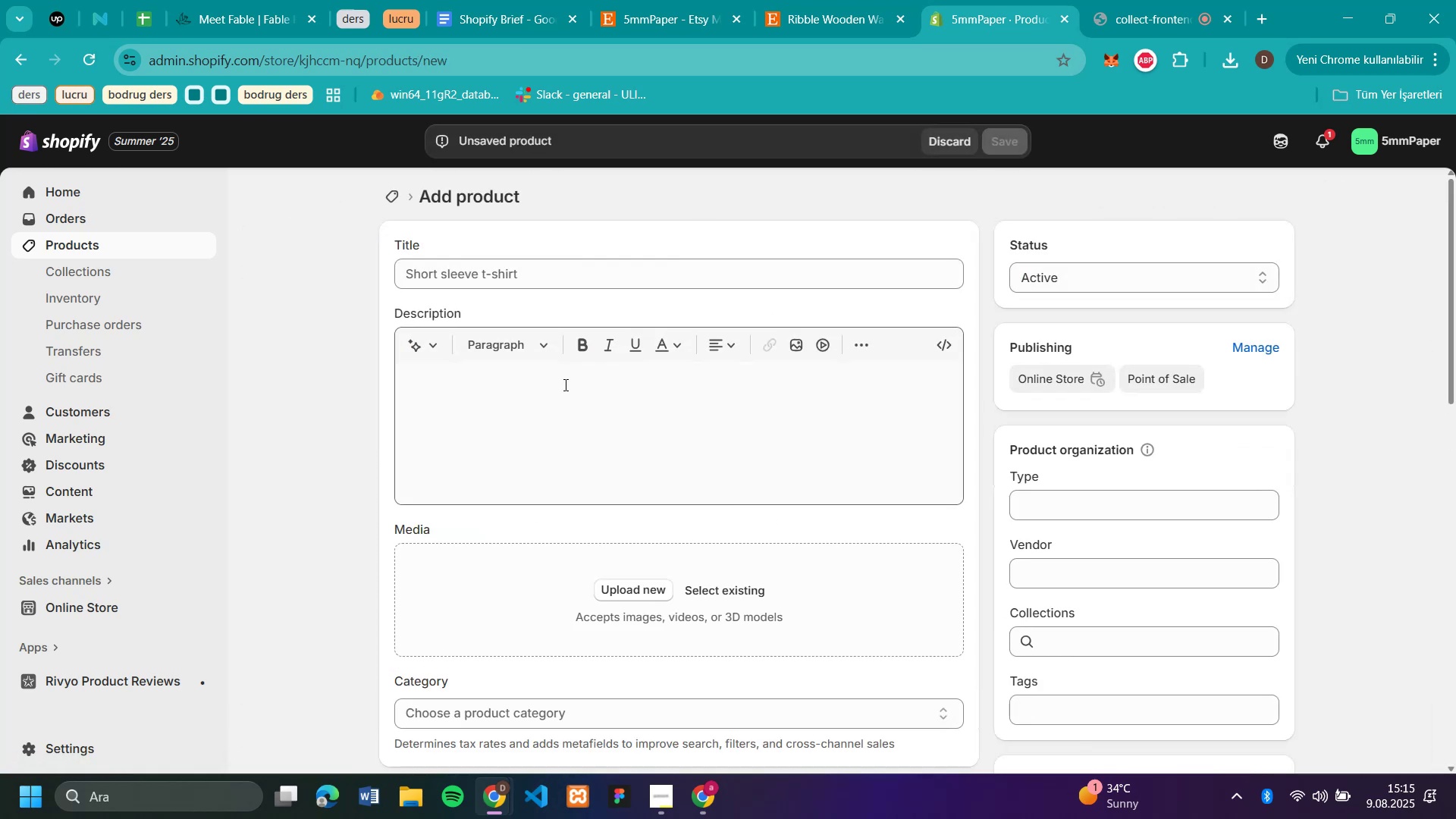 
left_click([564, 384])
 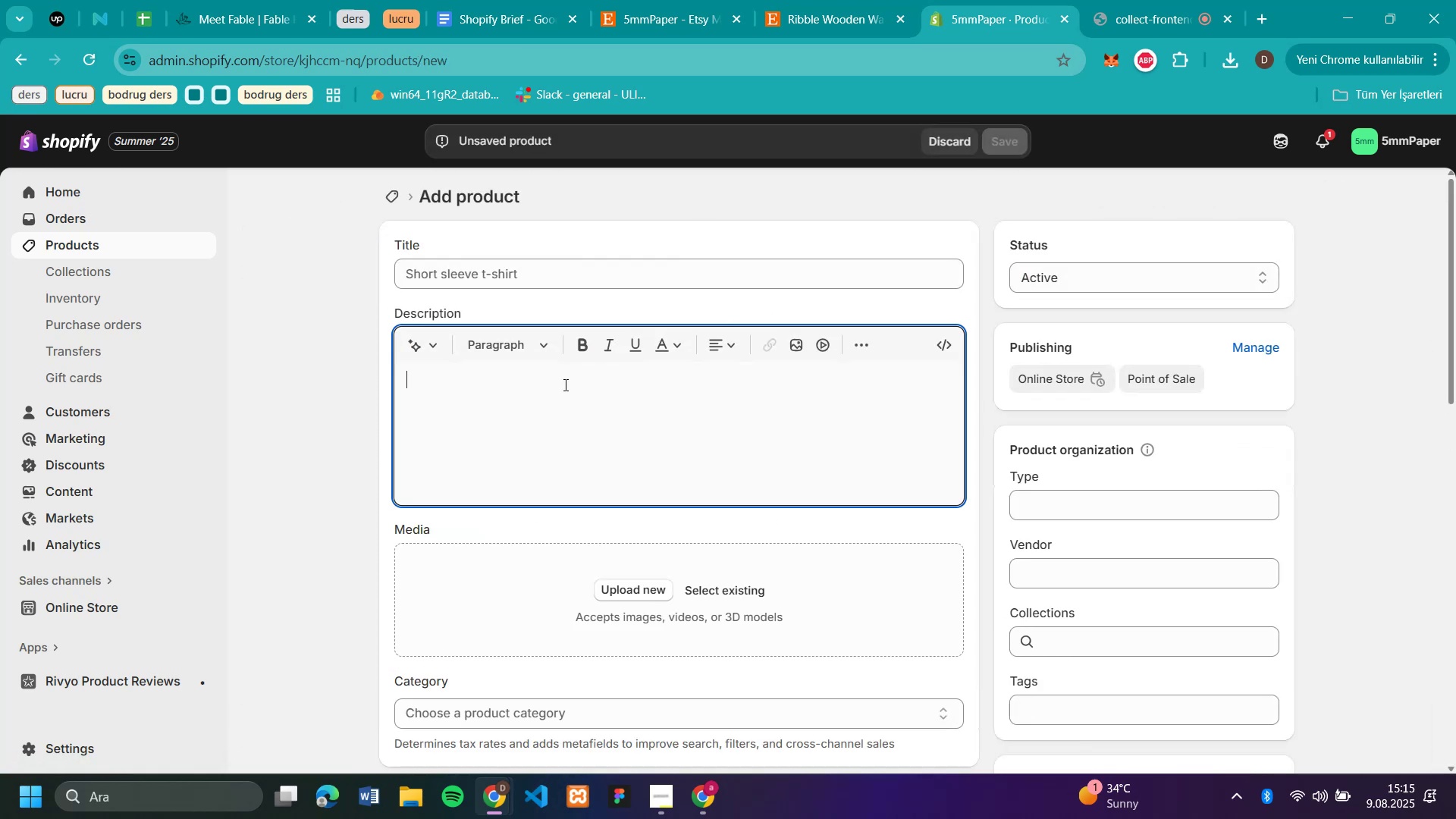 
key(Control+V)
 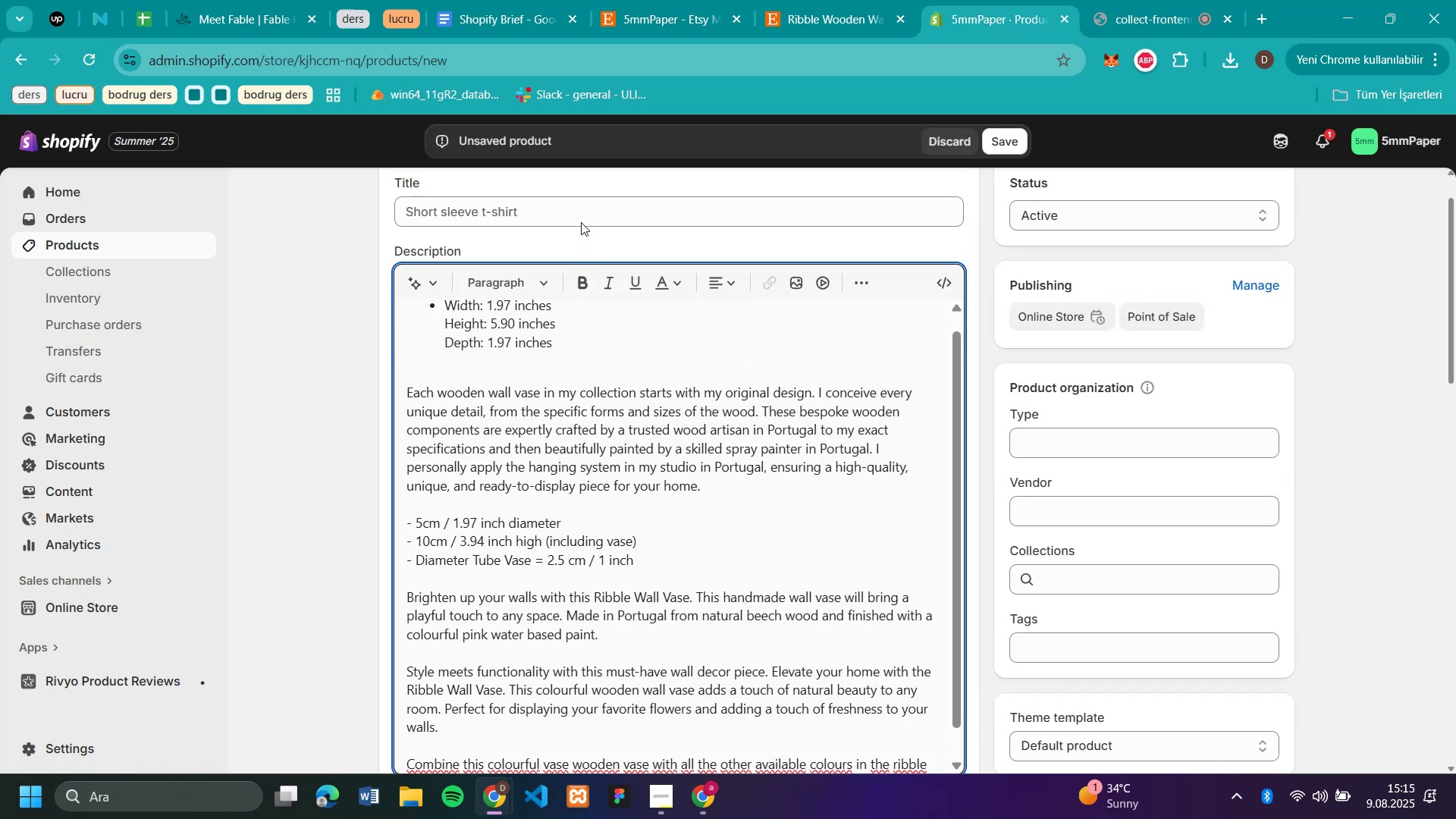 
left_click([580, 218])
 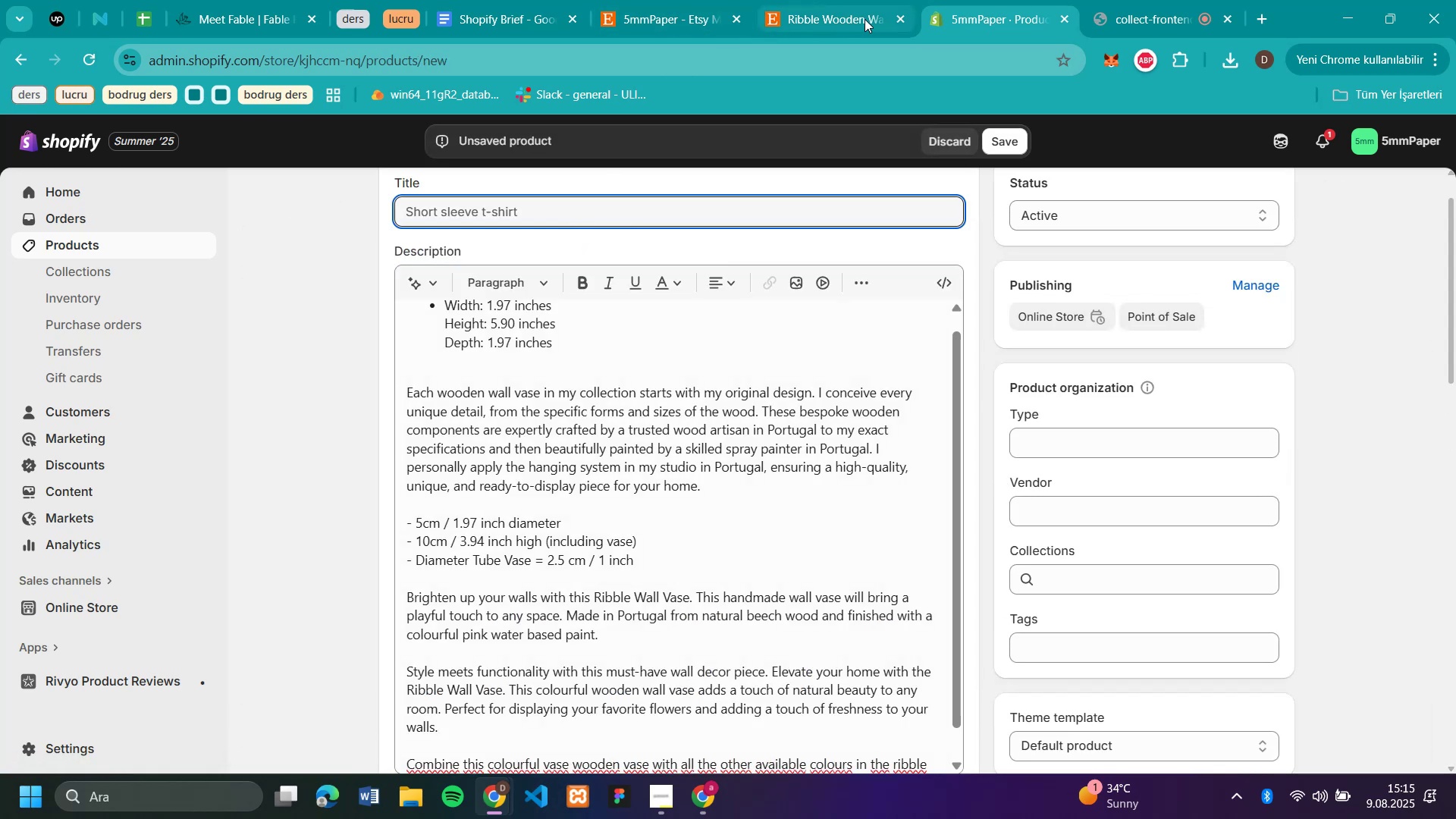 
left_click([865, 18])
 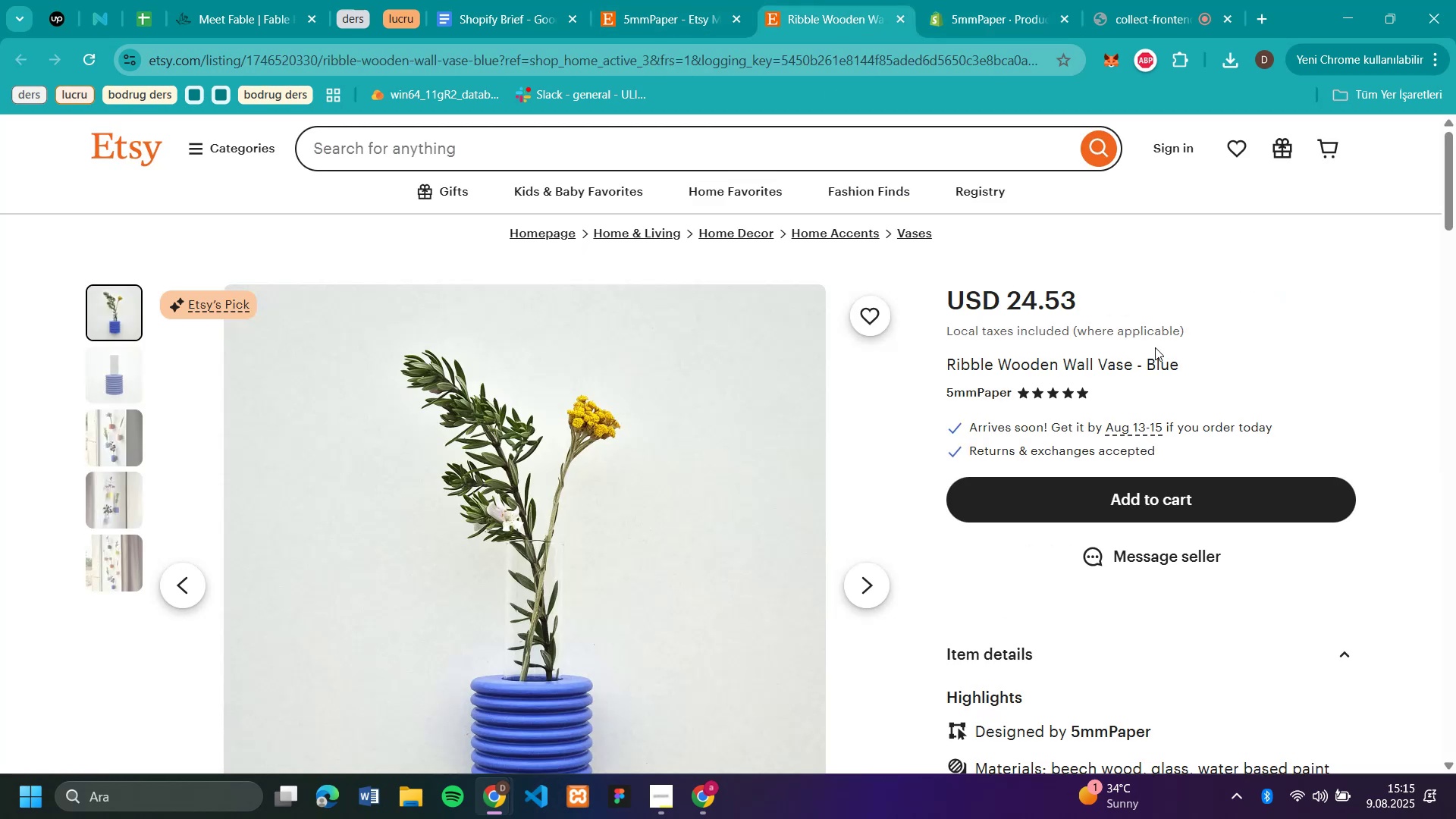 
left_click_drag(start_coordinate=[1184, 363], to_coordinate=[949, 365])
 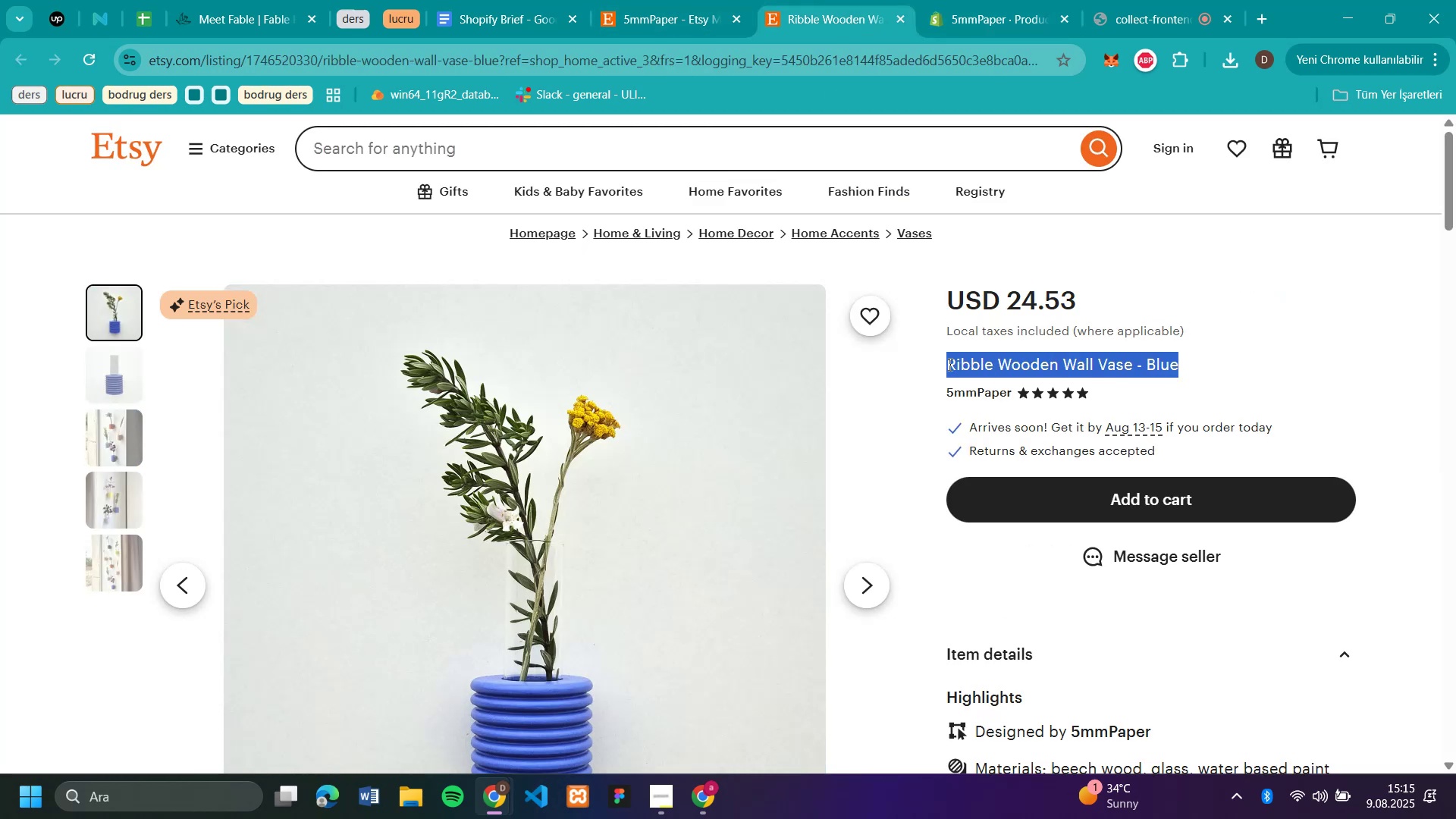 
key(Control+C)
 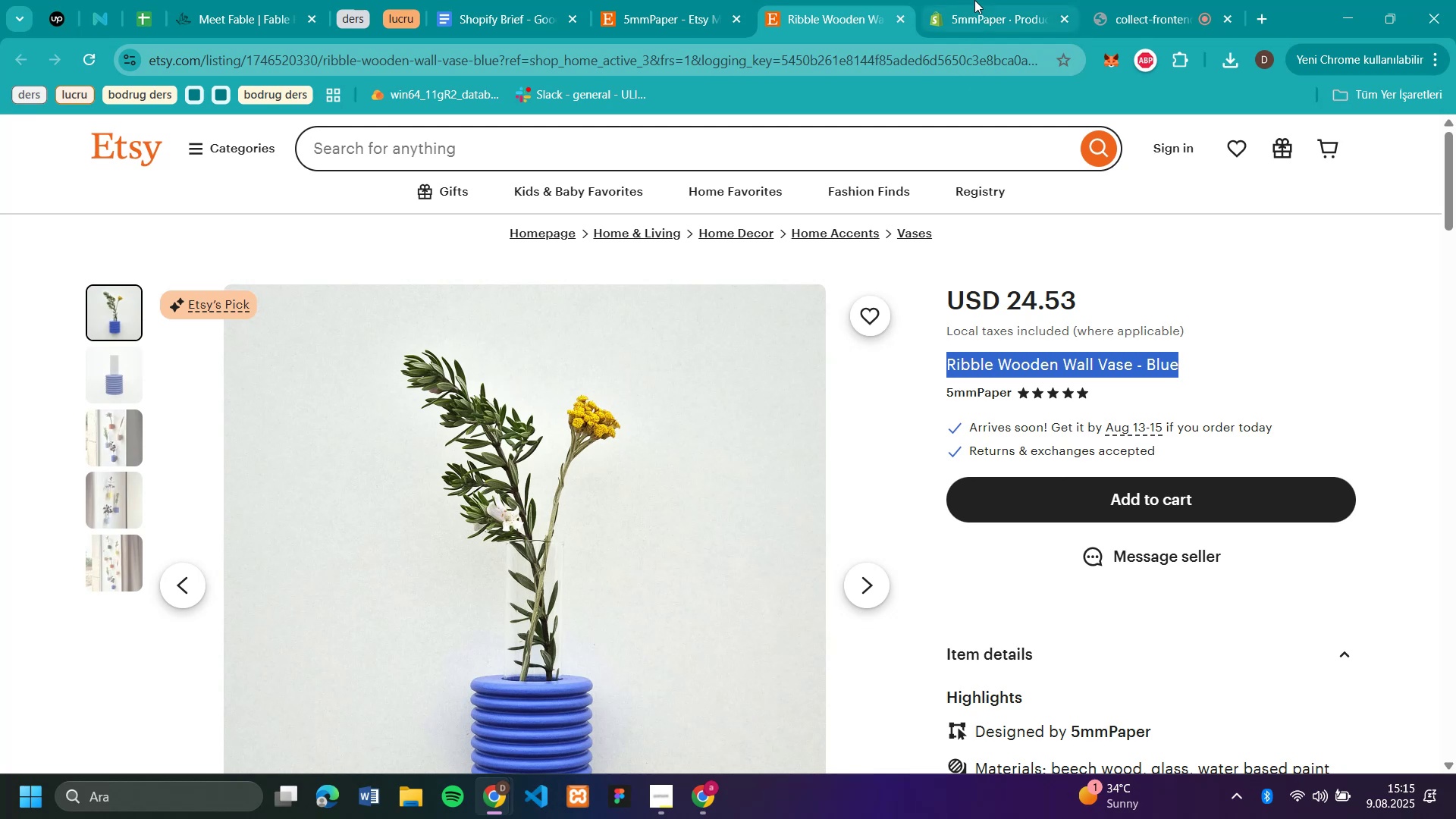 
left_click([974, 13])
 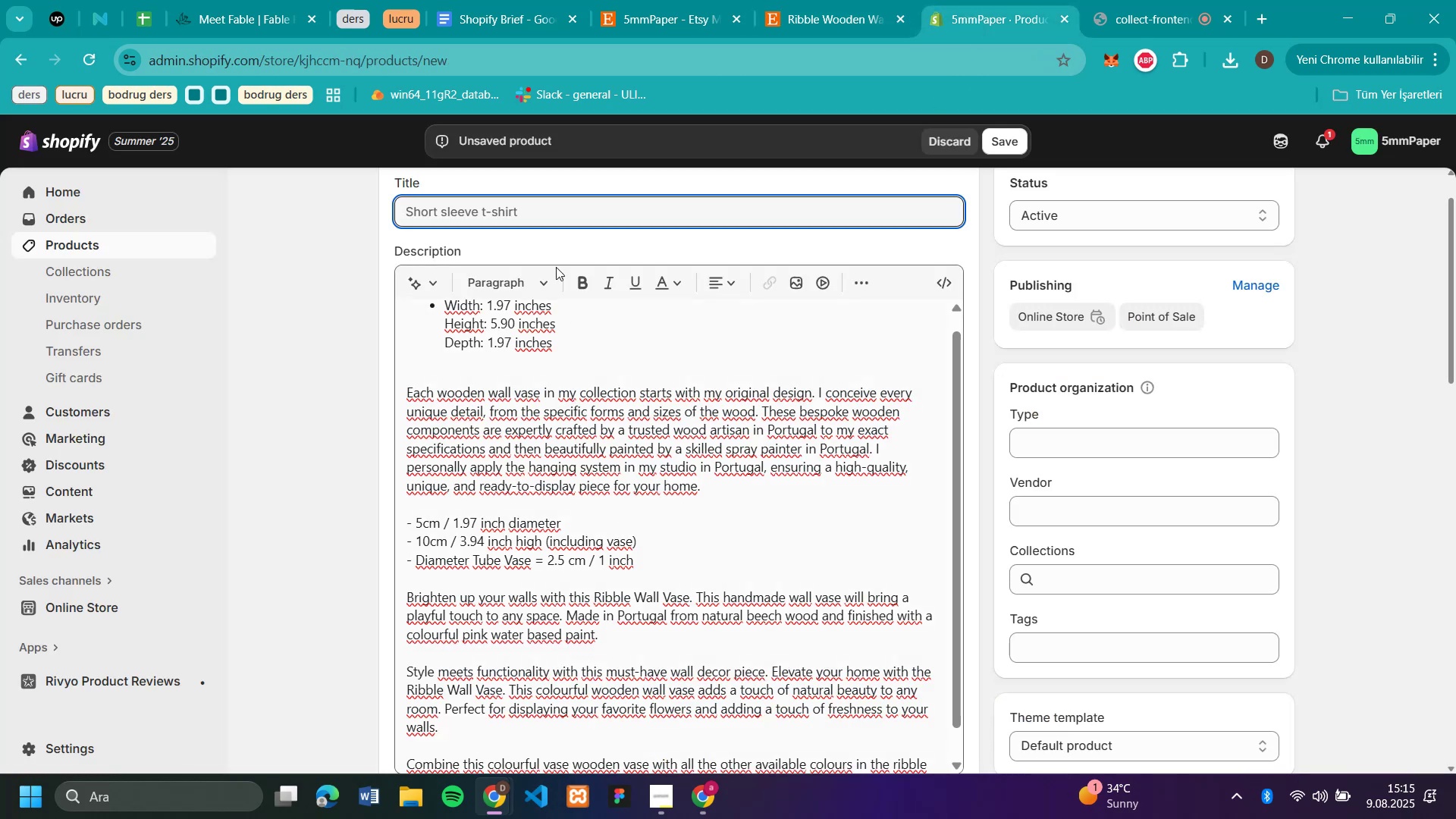 
key(Control+V)
 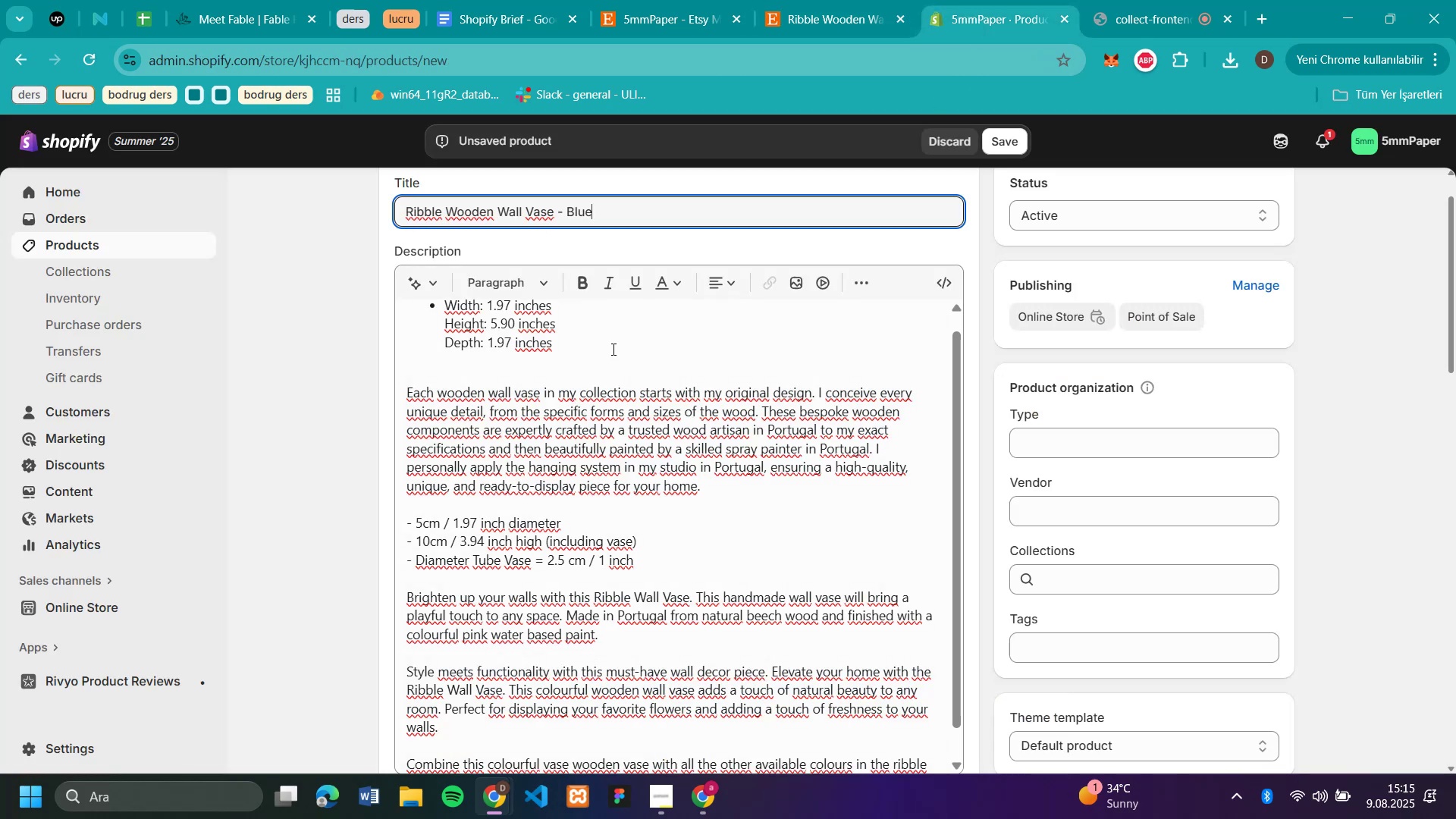 
scroll: coordinate [538, 625], scroll_direction: down, amount: 9.0
 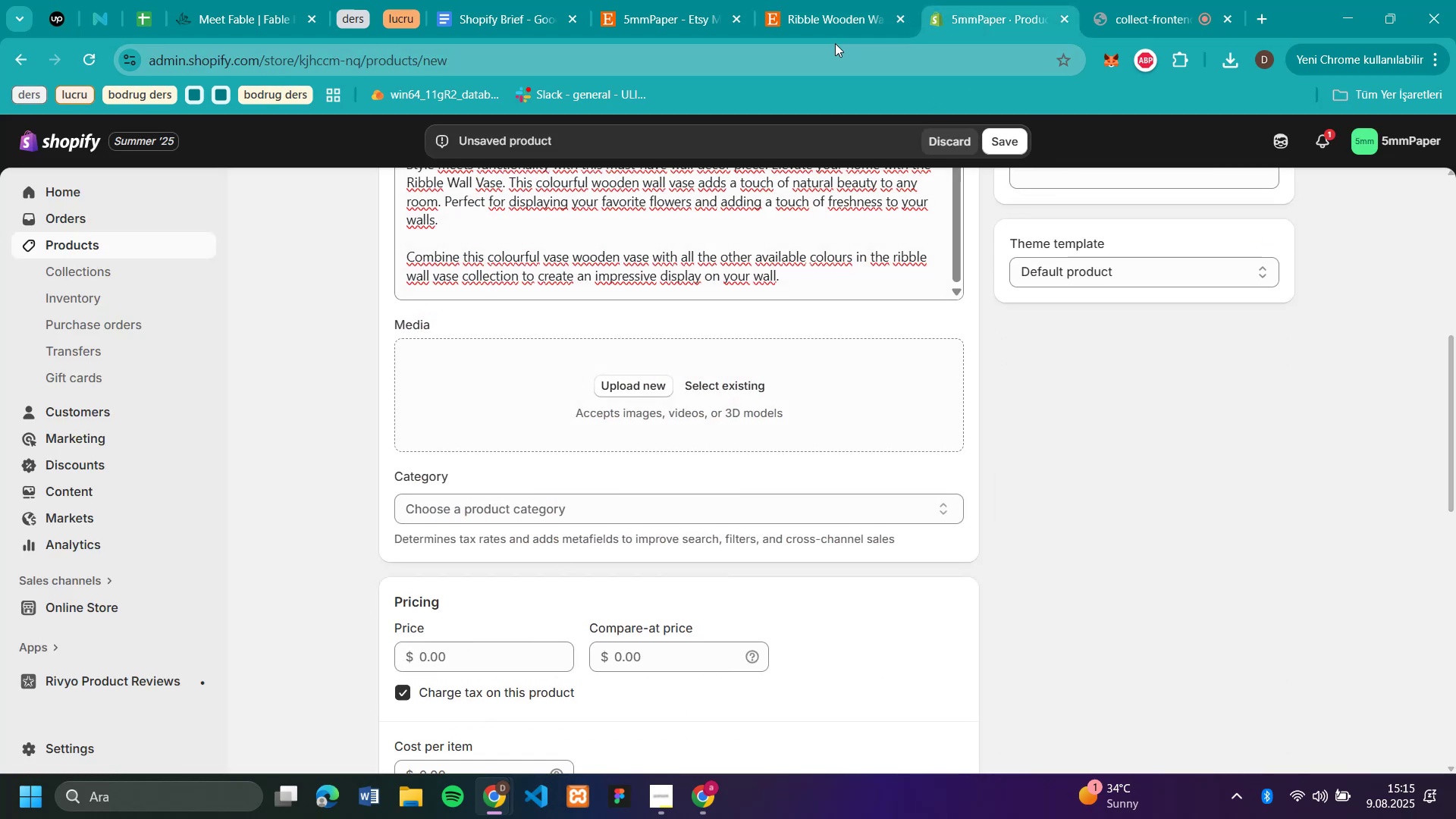 
left_click([814, 23])
 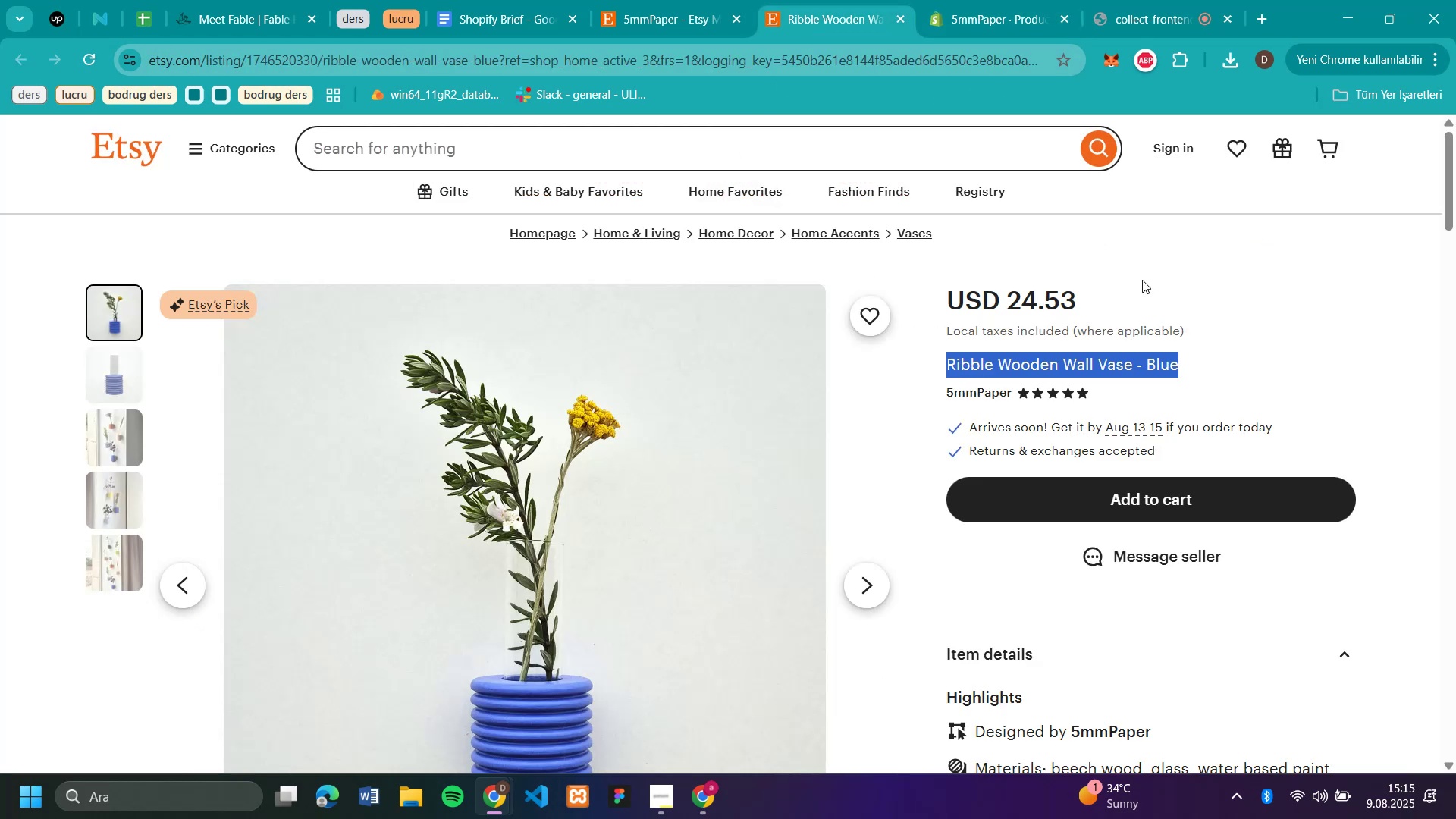 
left_click_drag(start_coordinate=[1090, 299], to_coordinate=[1012, 313])
 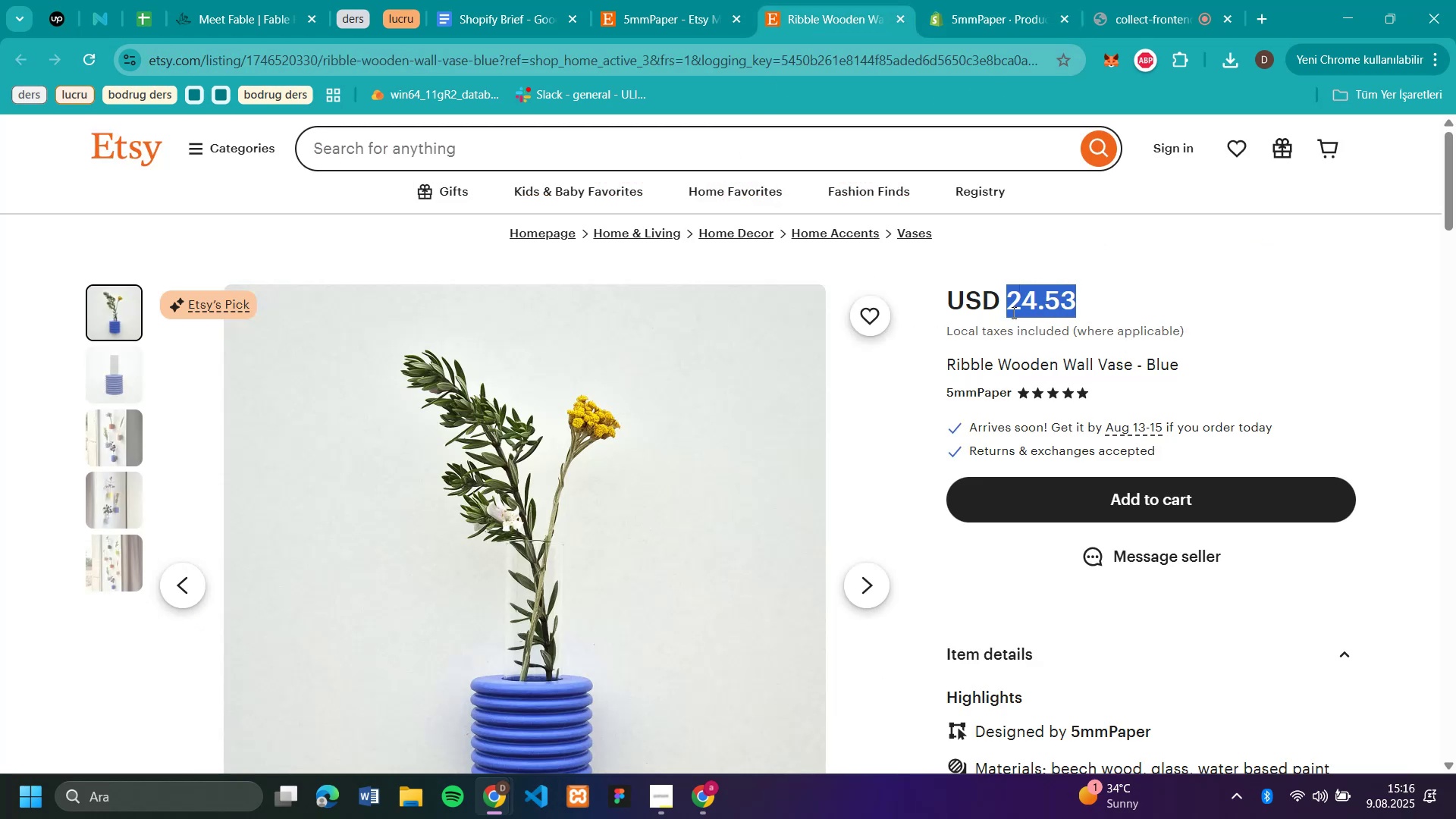 
key(Control+C)
 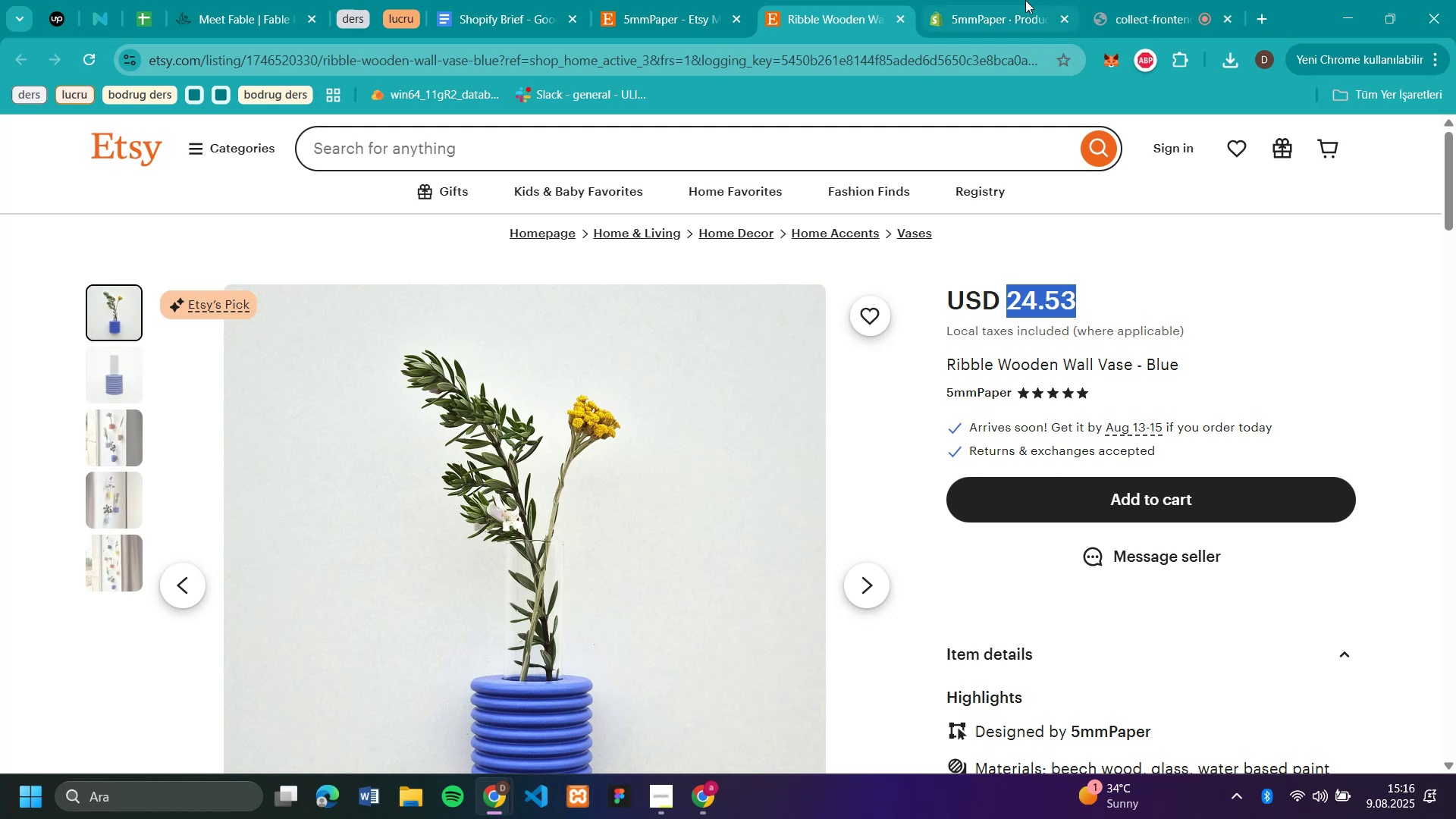 
left_click([992, 23])
 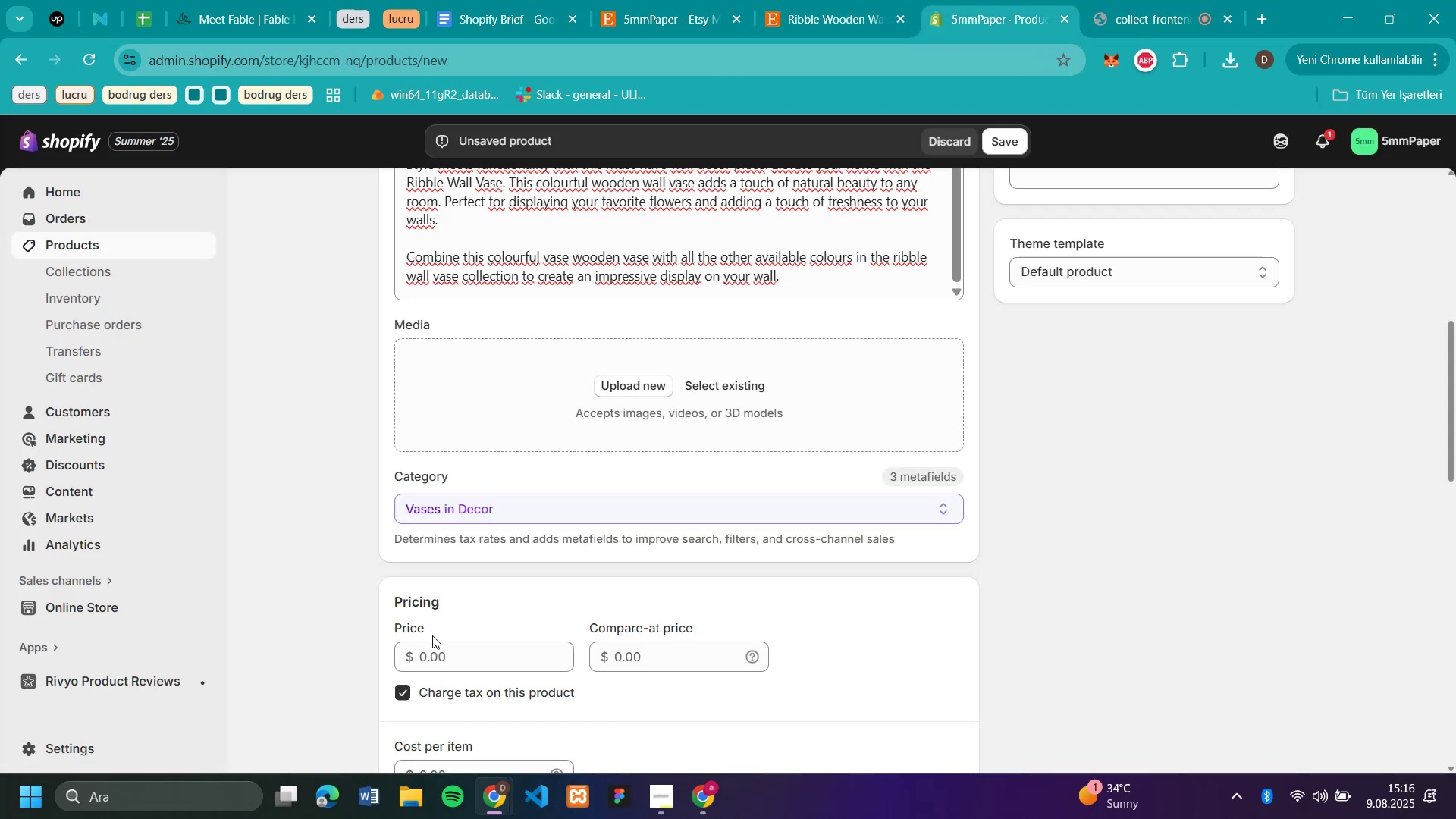 
left_click([438, 650])
 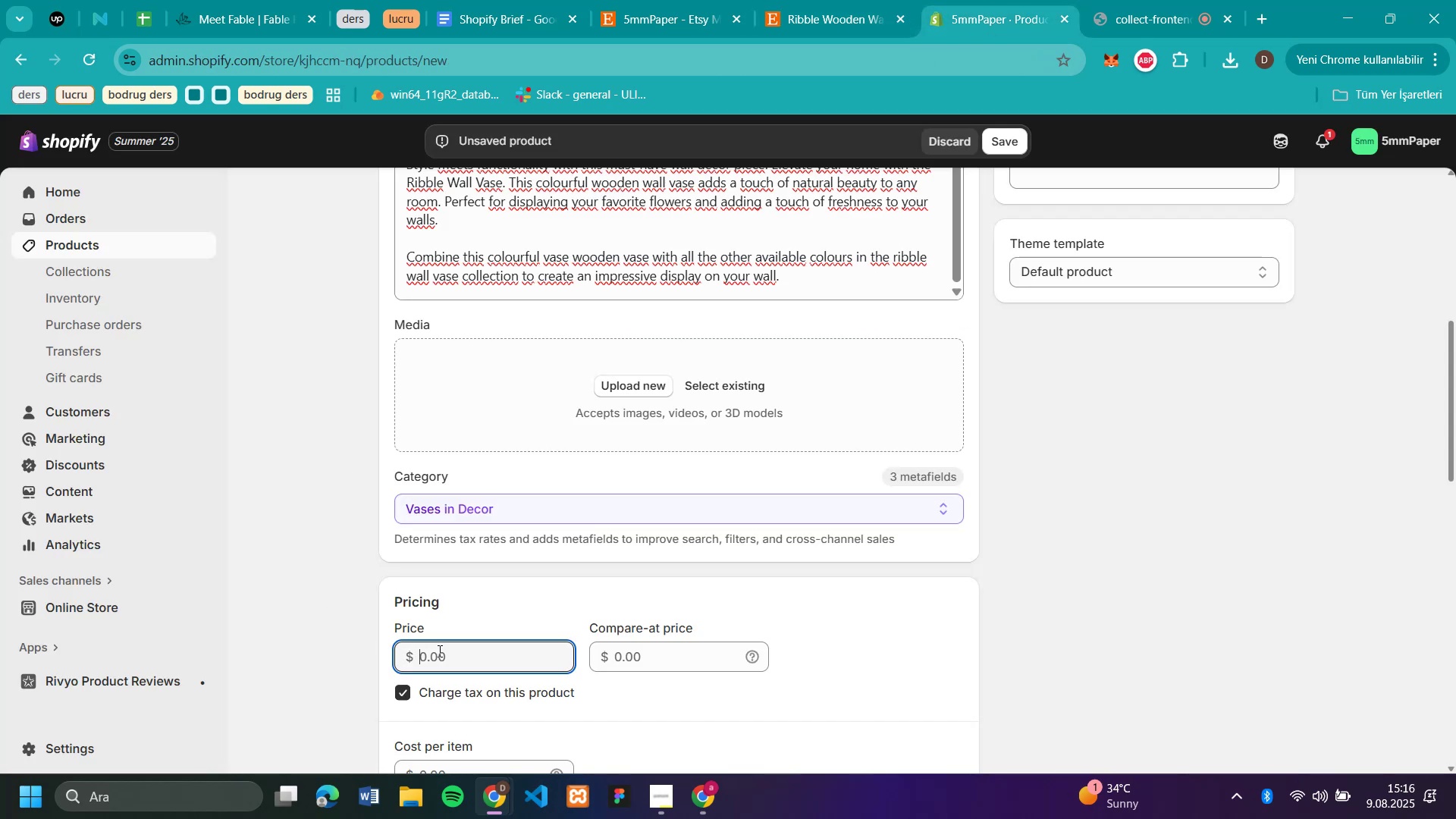 
key(Control+V)
 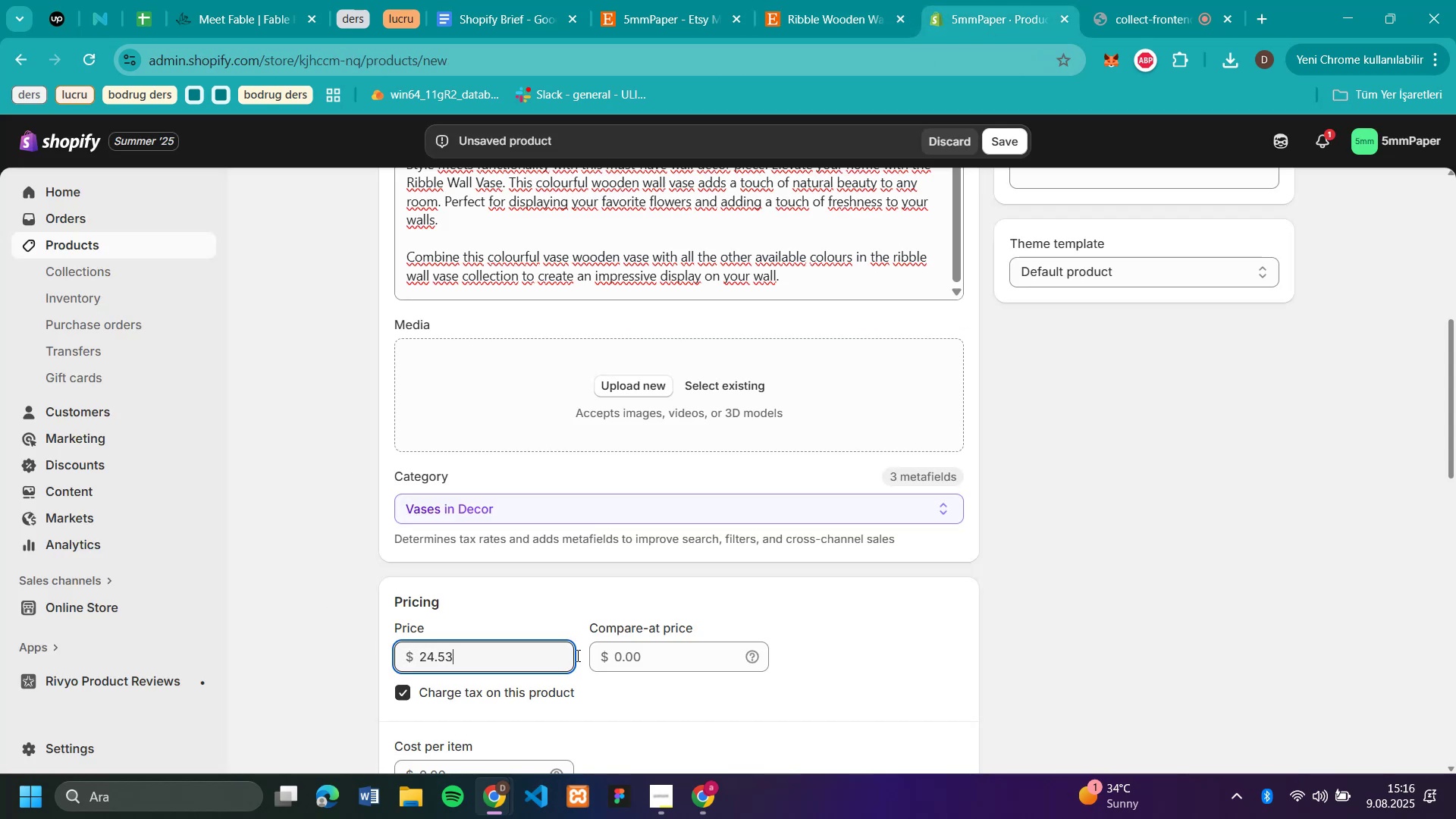 
scroll: coordinate [708, 636], scroll_direction: down, amount: 4.0
 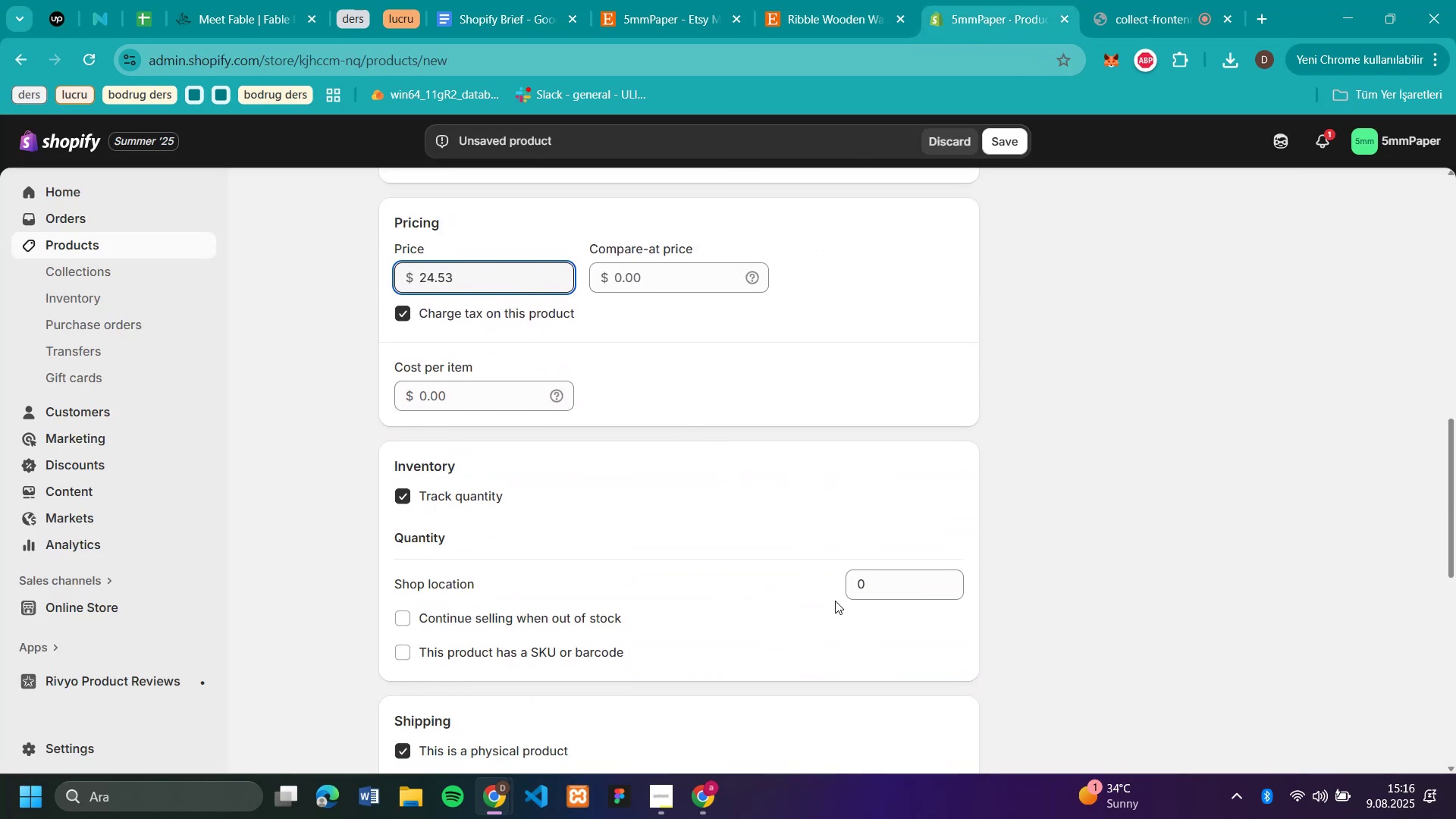 
left_click([880, 589])
 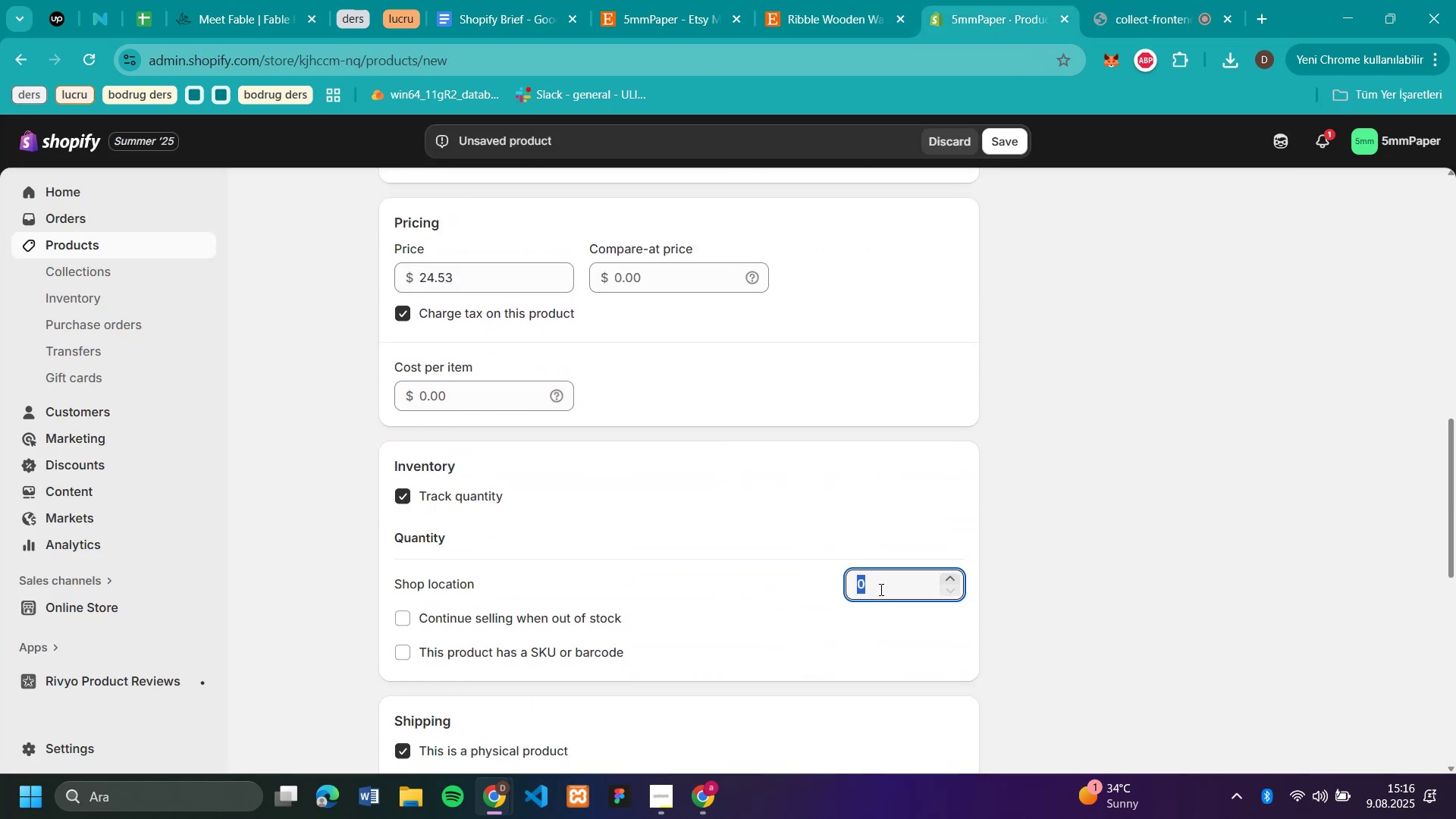 
type(50)
 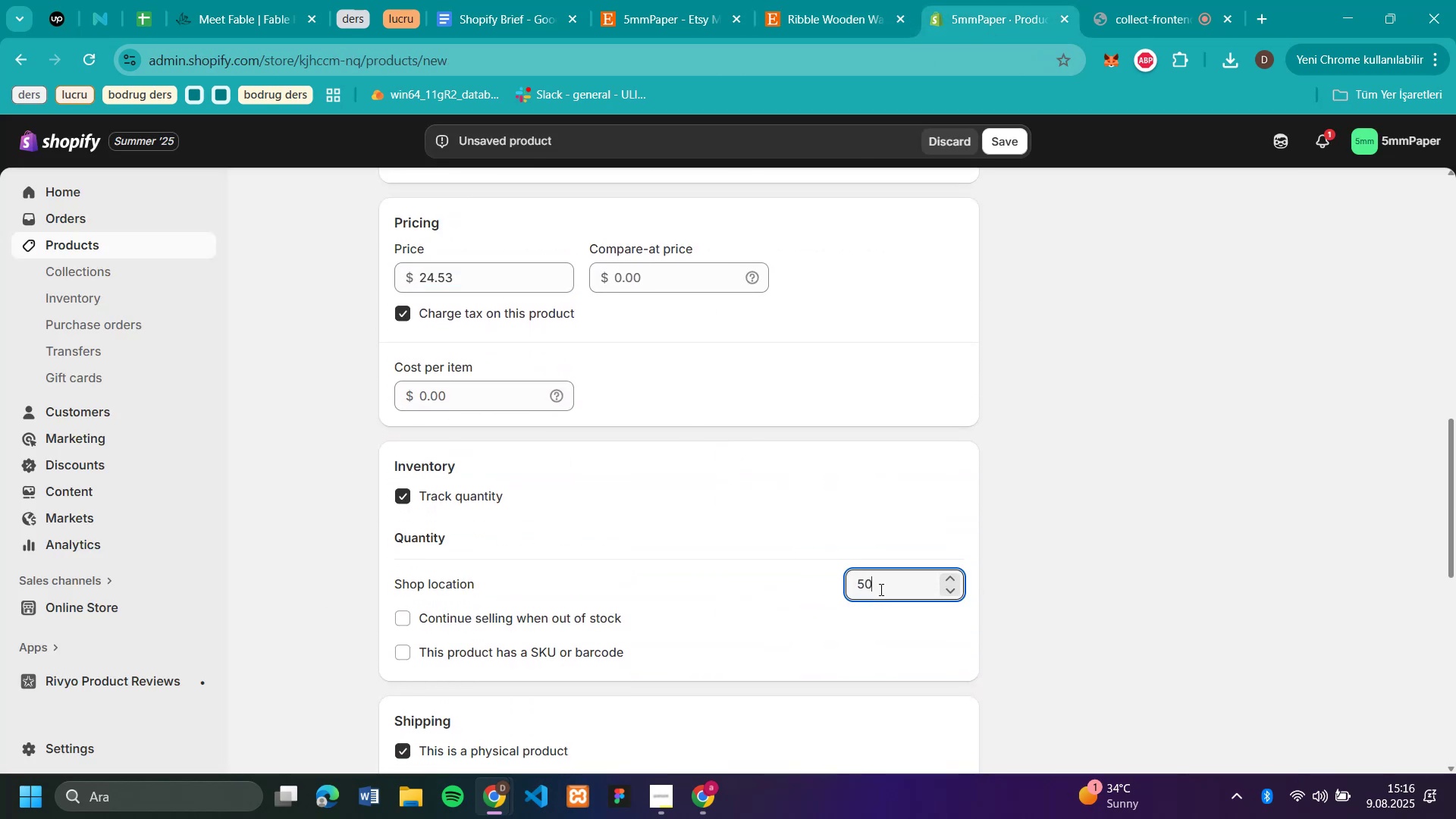 
key(Enter)
 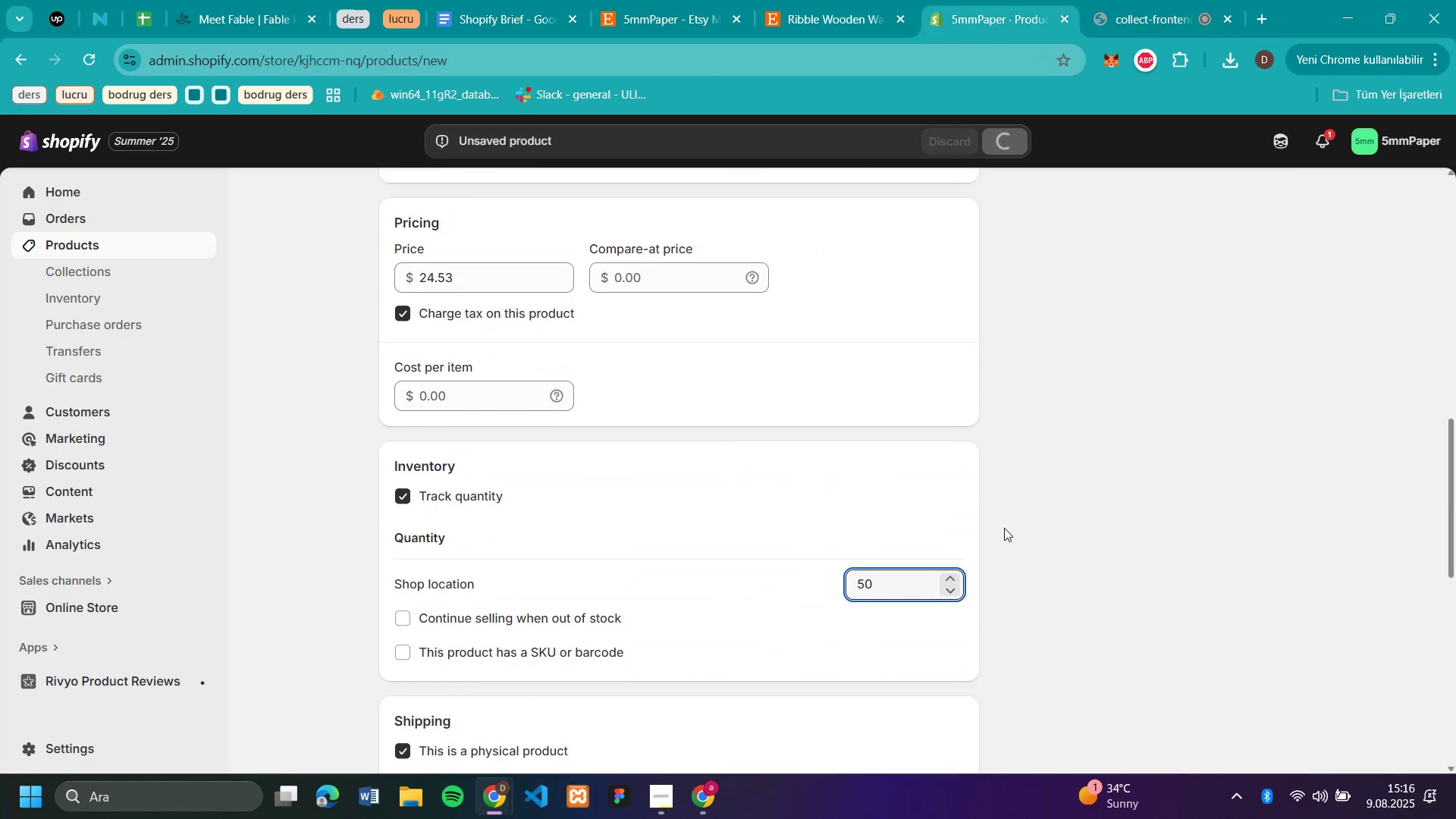 
scroll: coordinate [1058, 445], scroll_direction: up, amount: 9.0
 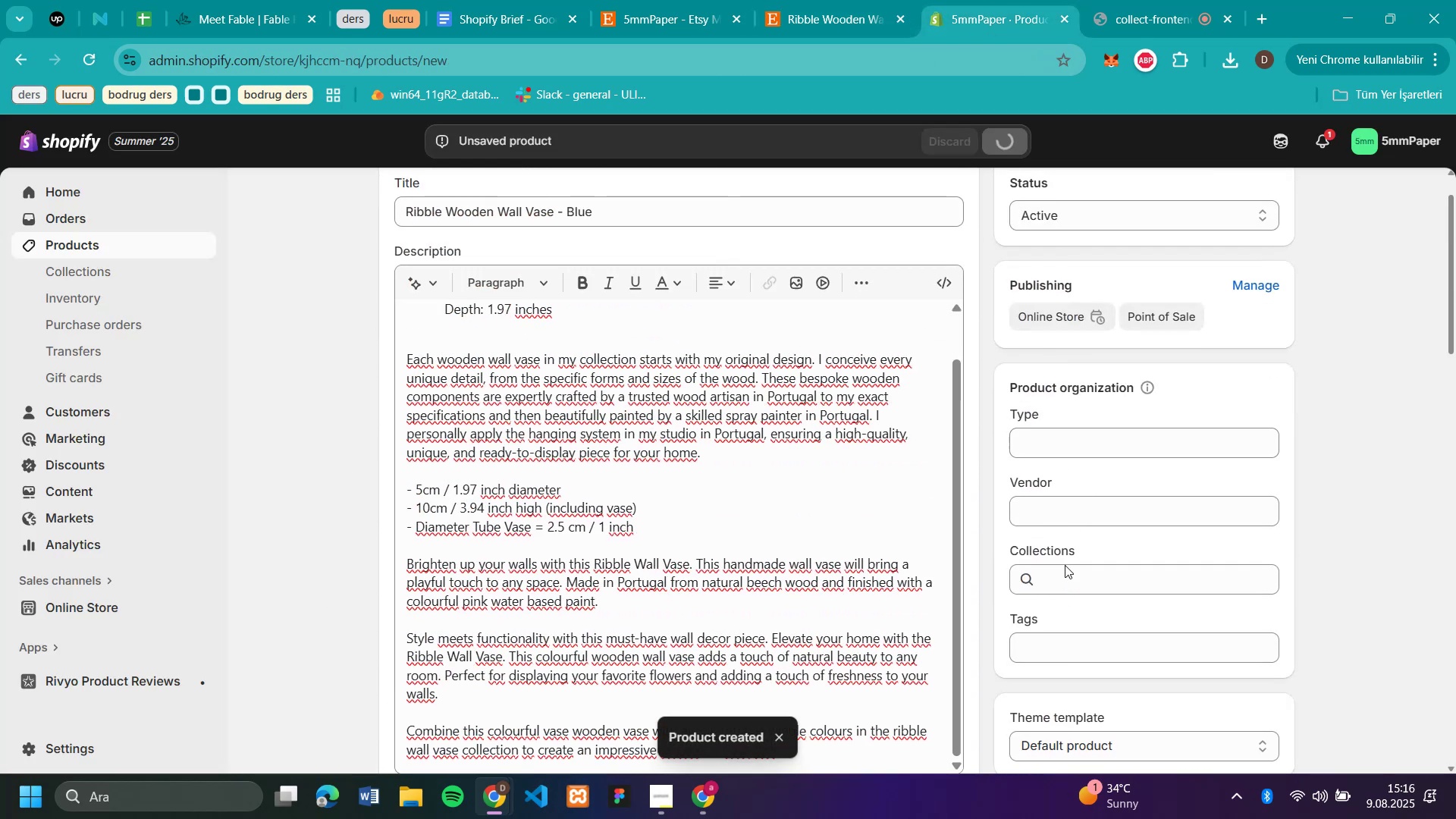 
left_click([1064, 568])
 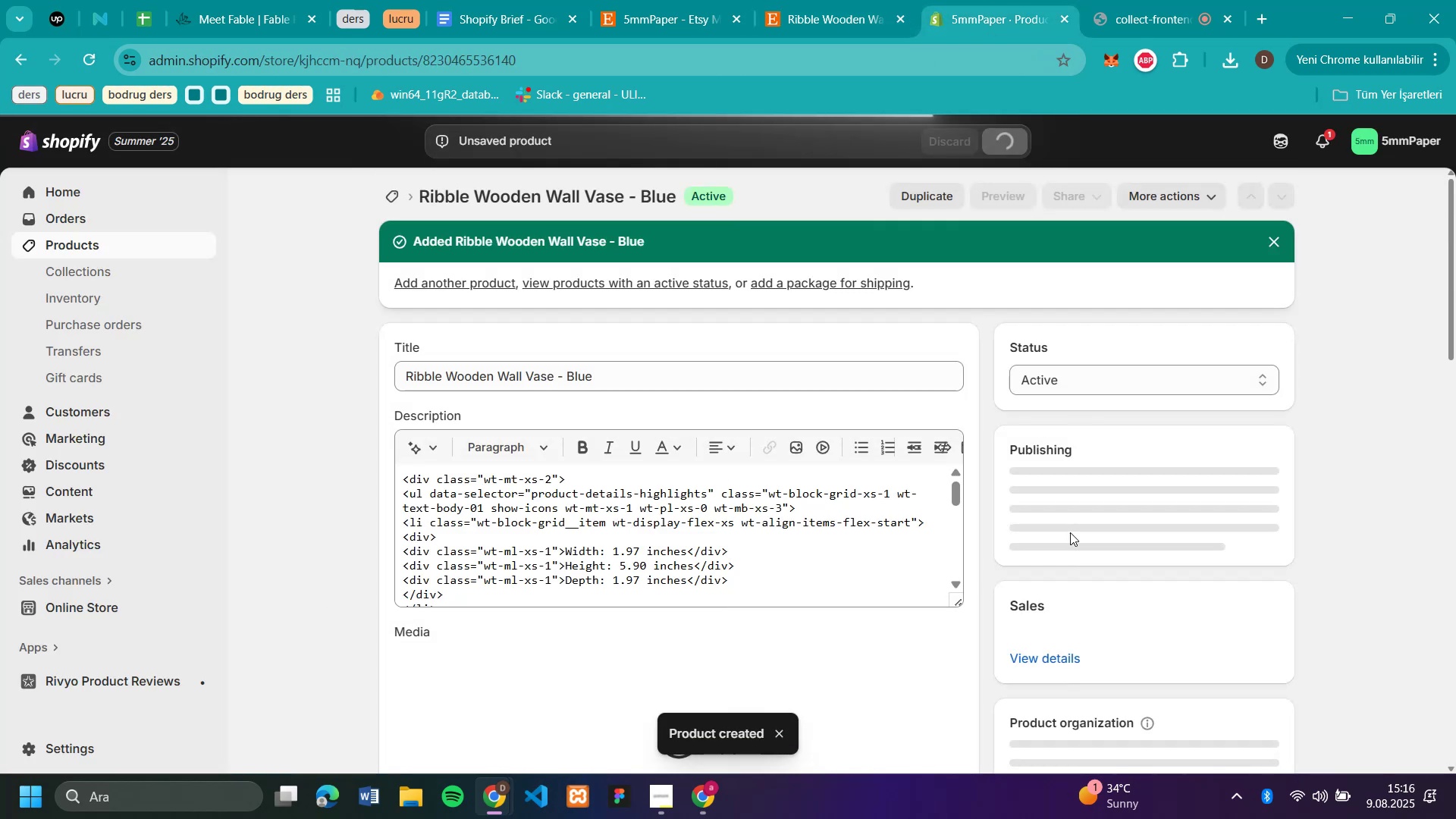 
scroll: coordinate [1129, 556], scroll_direction: down, amount: 4.0
 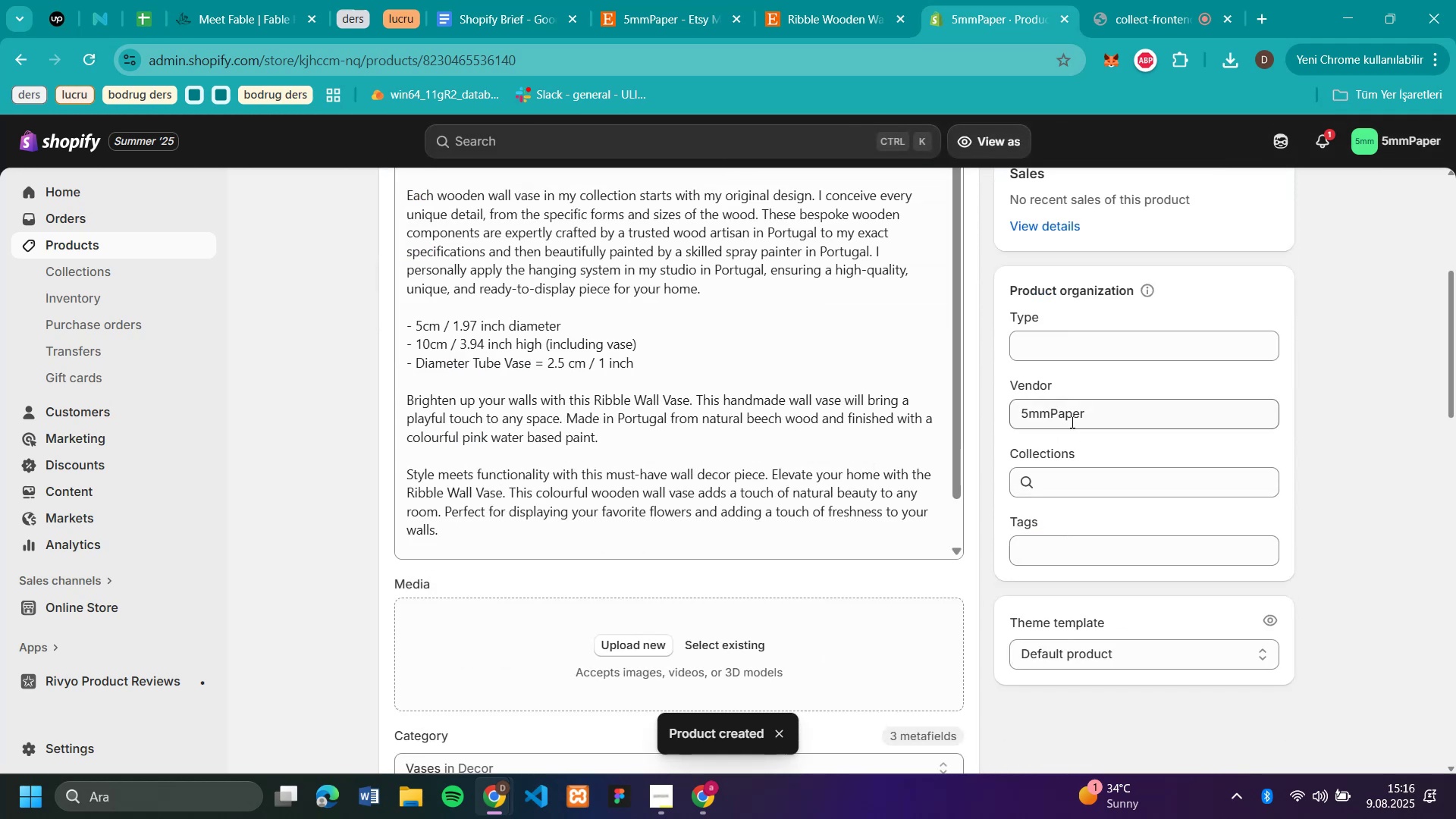 
left_click([1071, 482])
 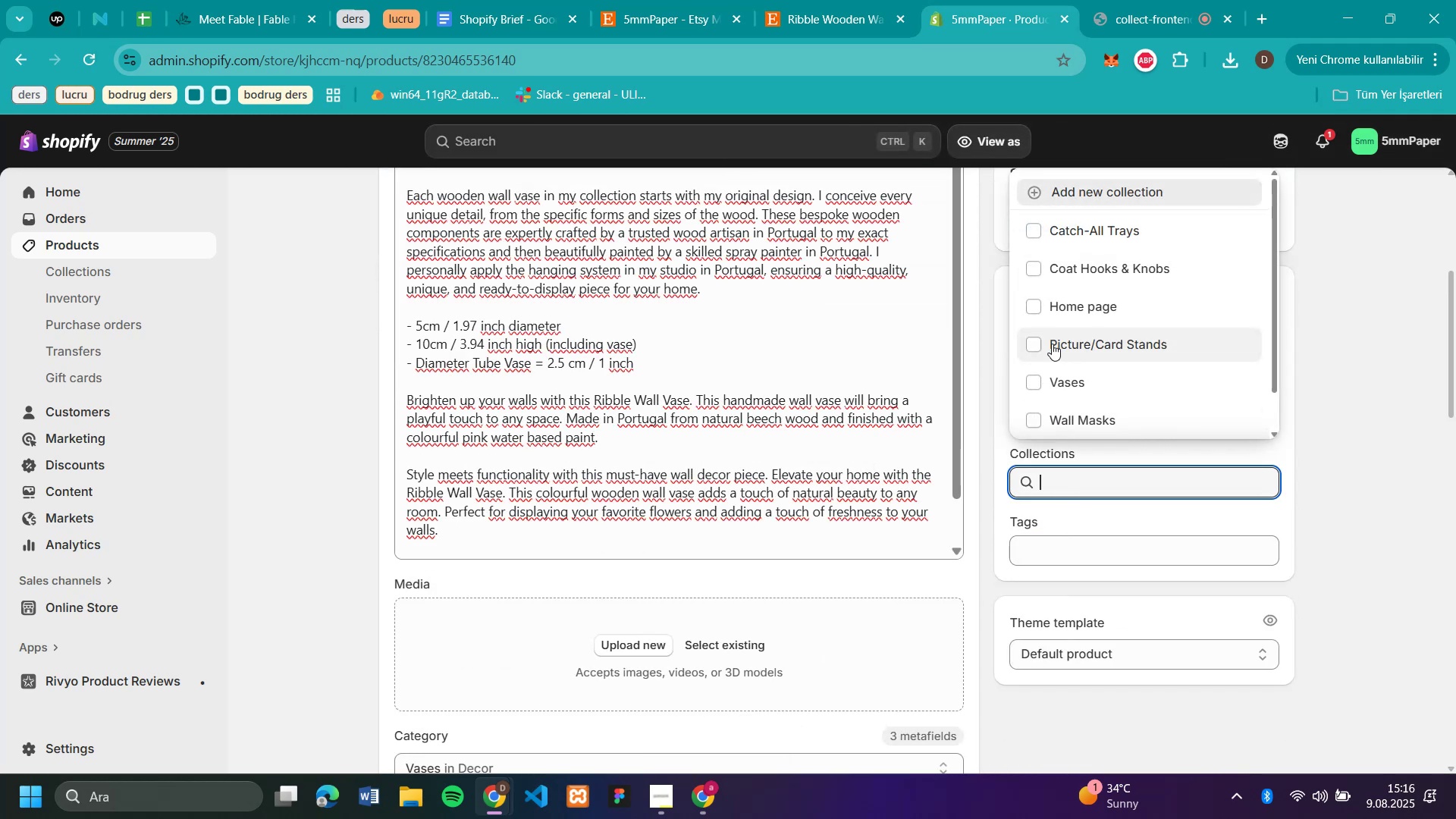 
scroll: coordinate [1032, 398], scroll_direction: down, amount: 1.0
 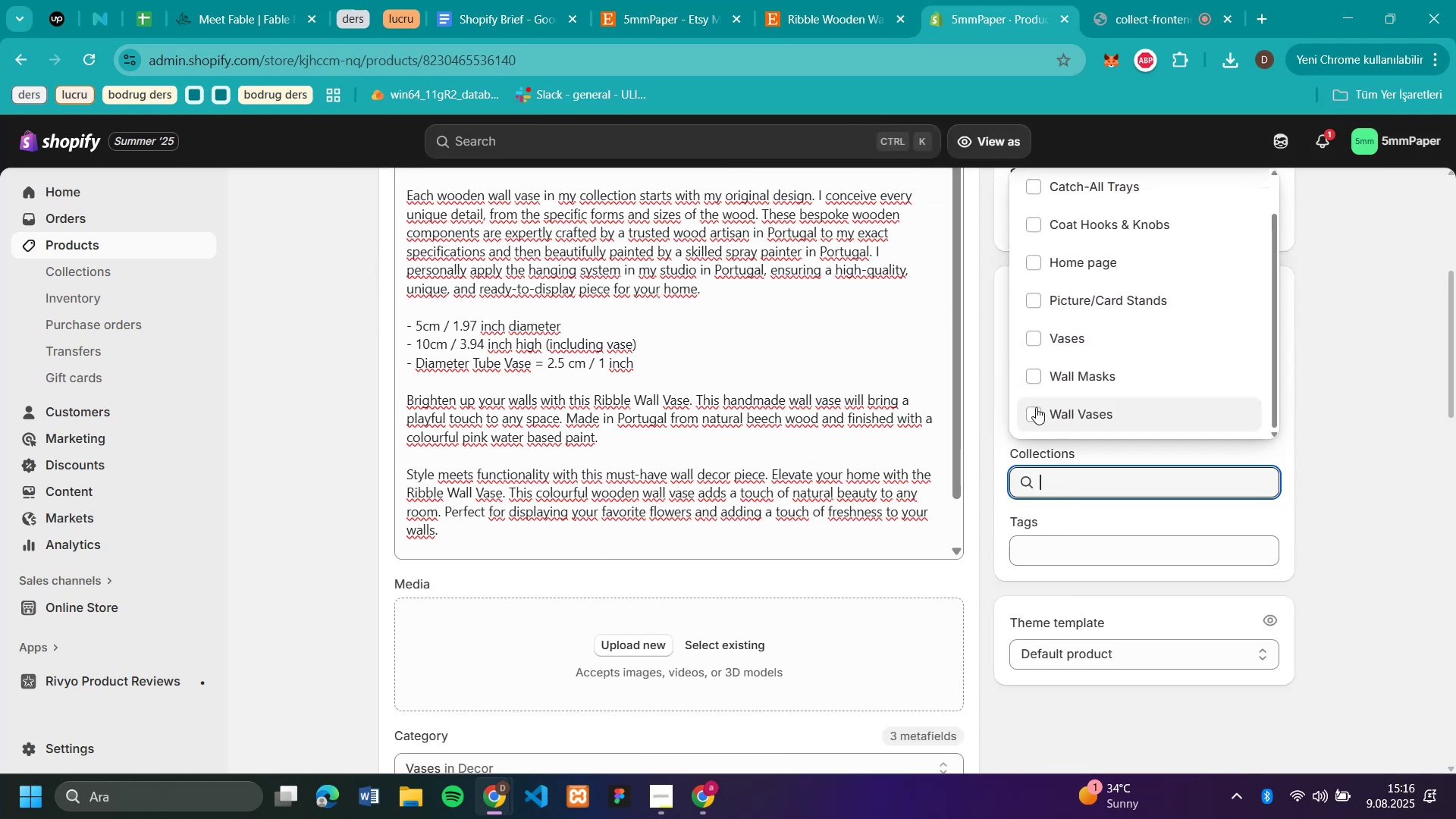 
left_click([1038, 410])
 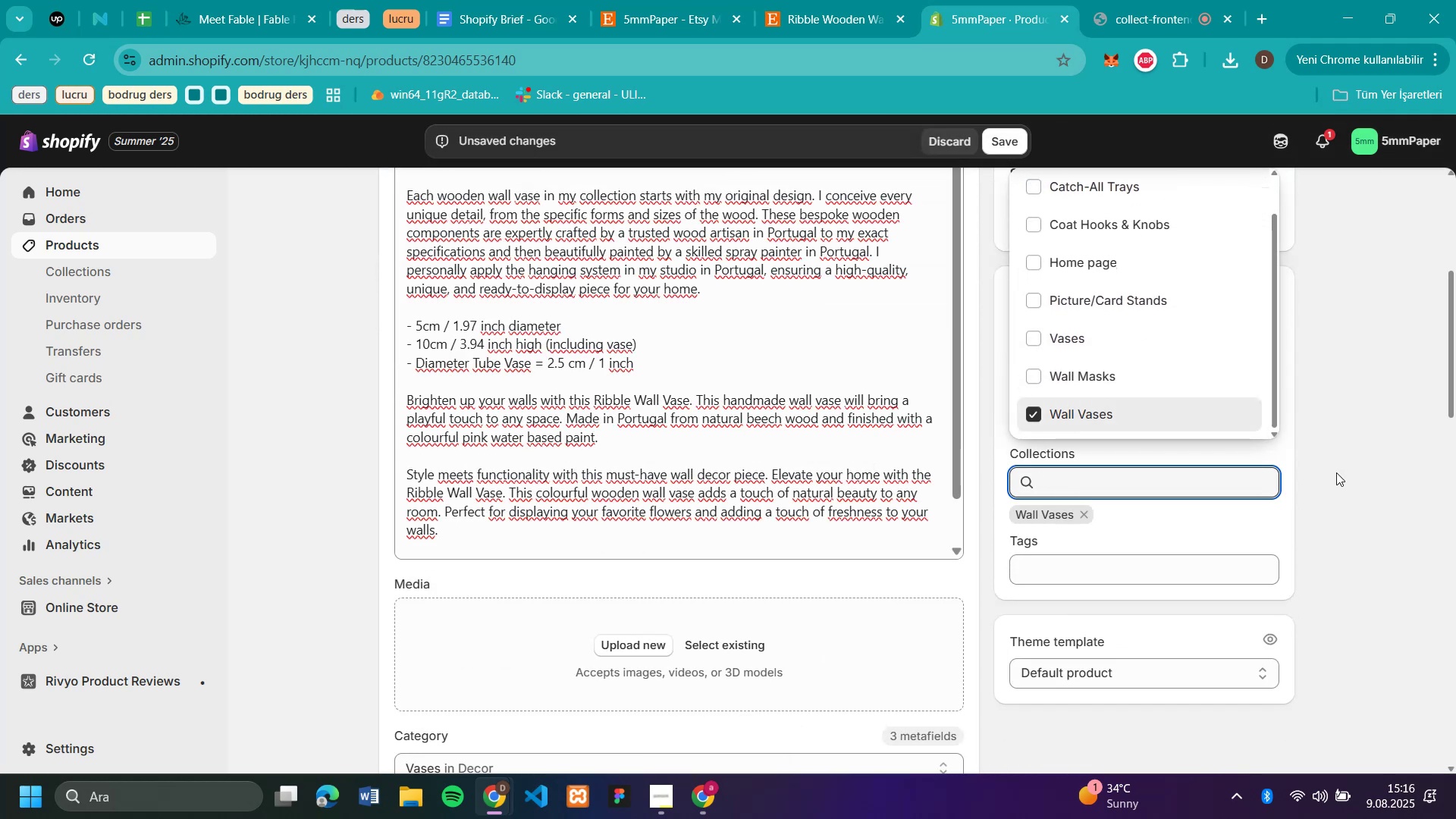 
scroll: coordinate [1336, 472], scroll_direction: down, amount: 1.0
 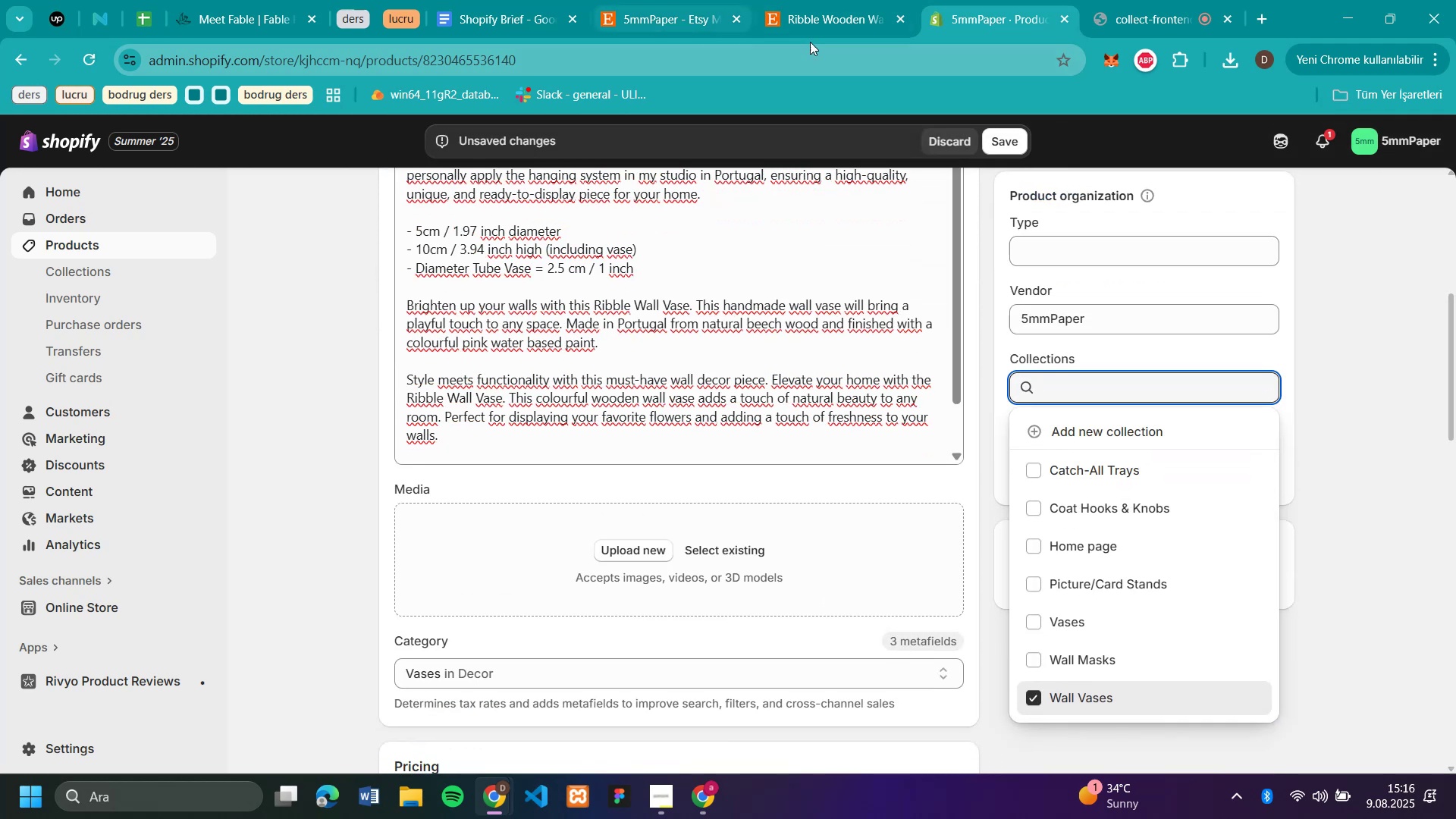 
left_click([843, 15])
 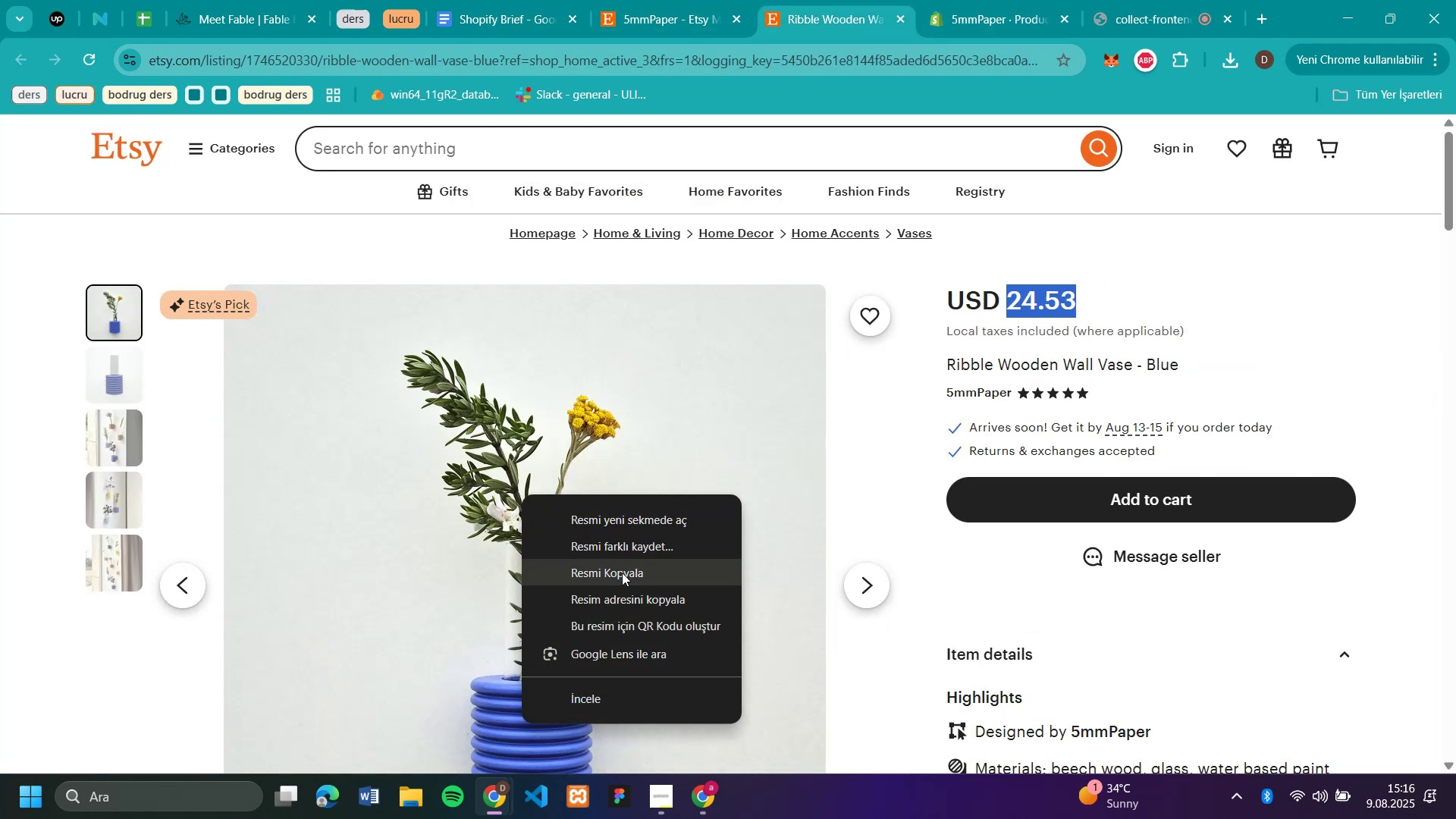 
left_click([622, 551])
 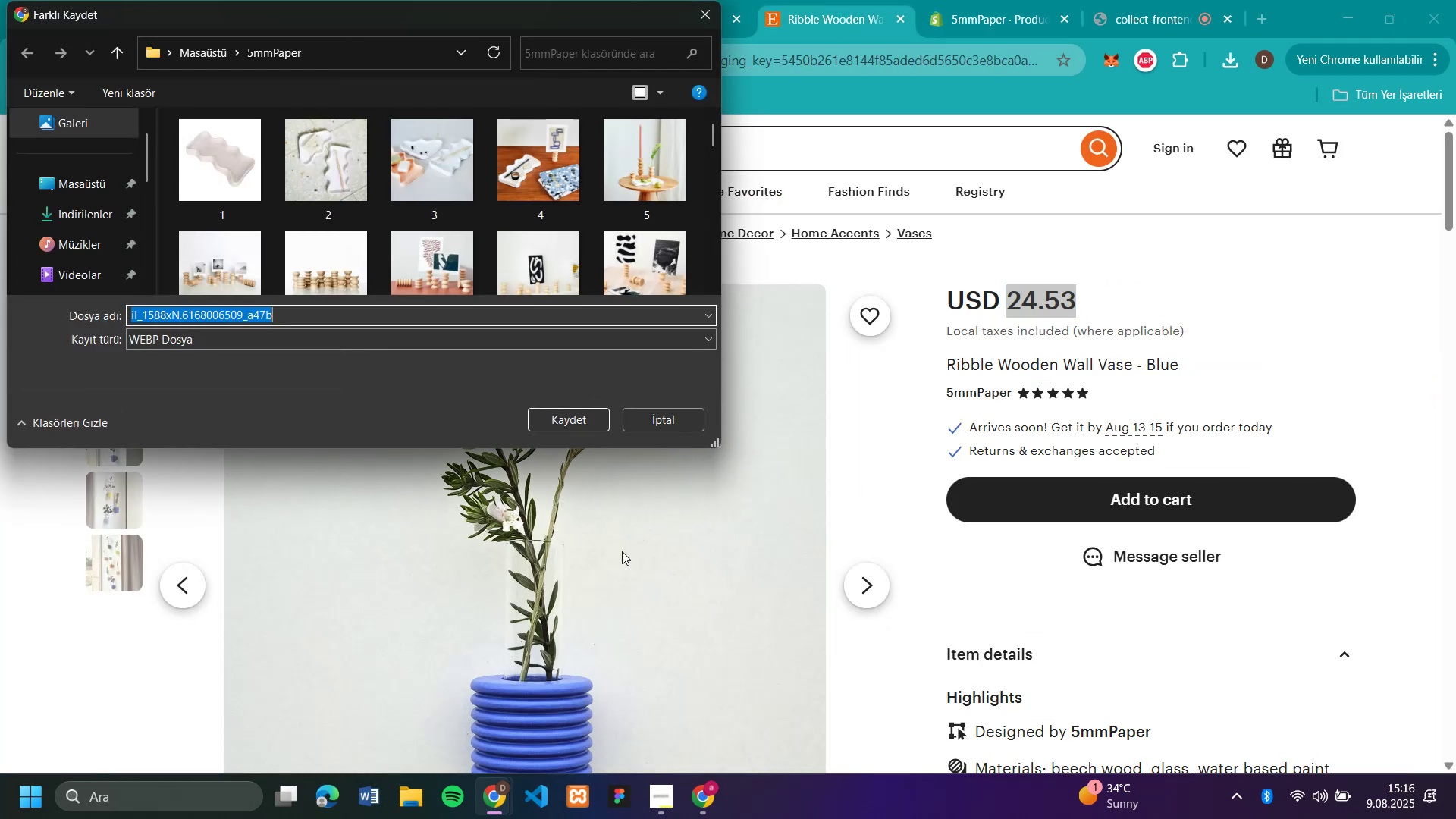 
key(A)
 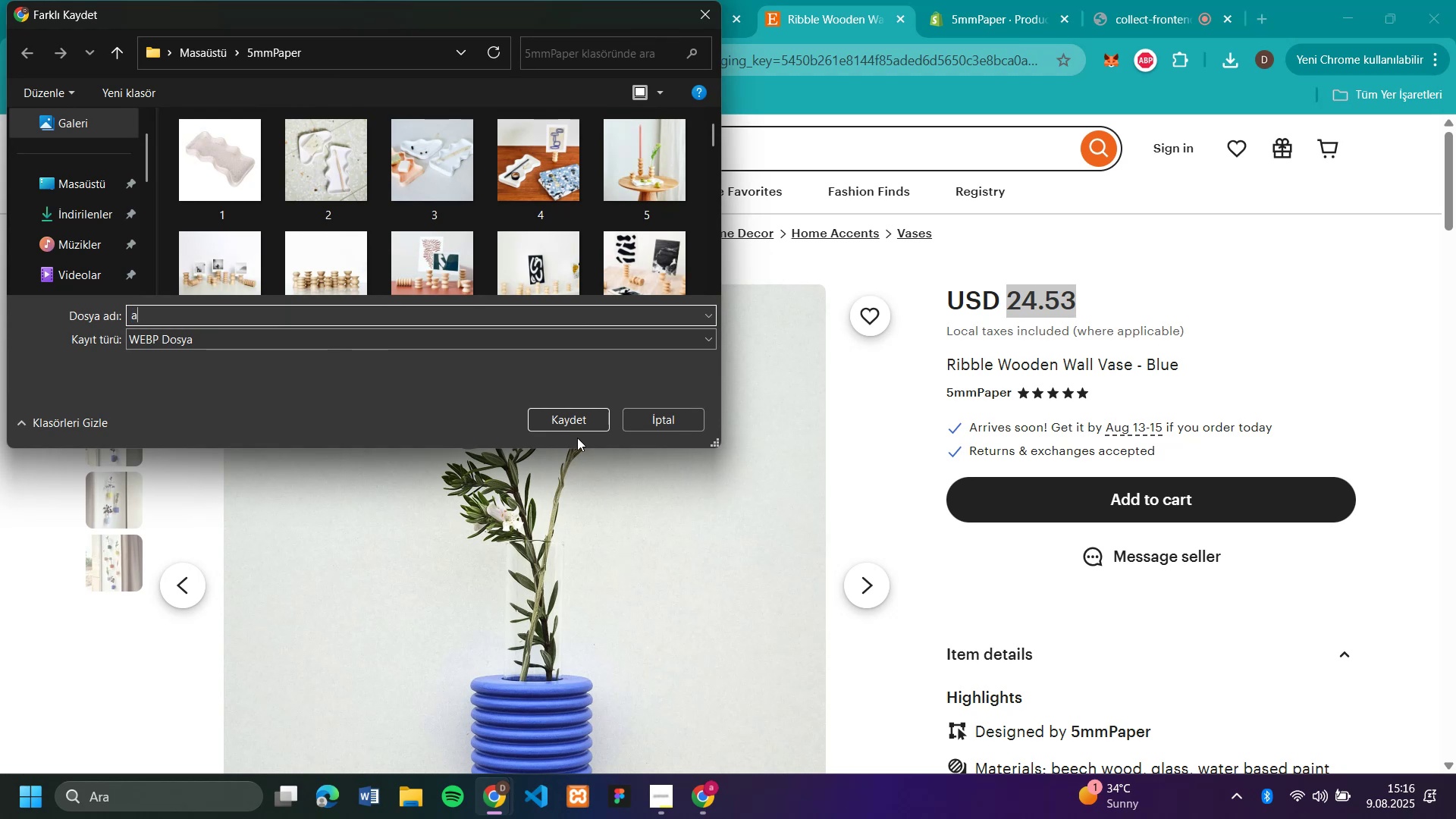 
key(Enter)
 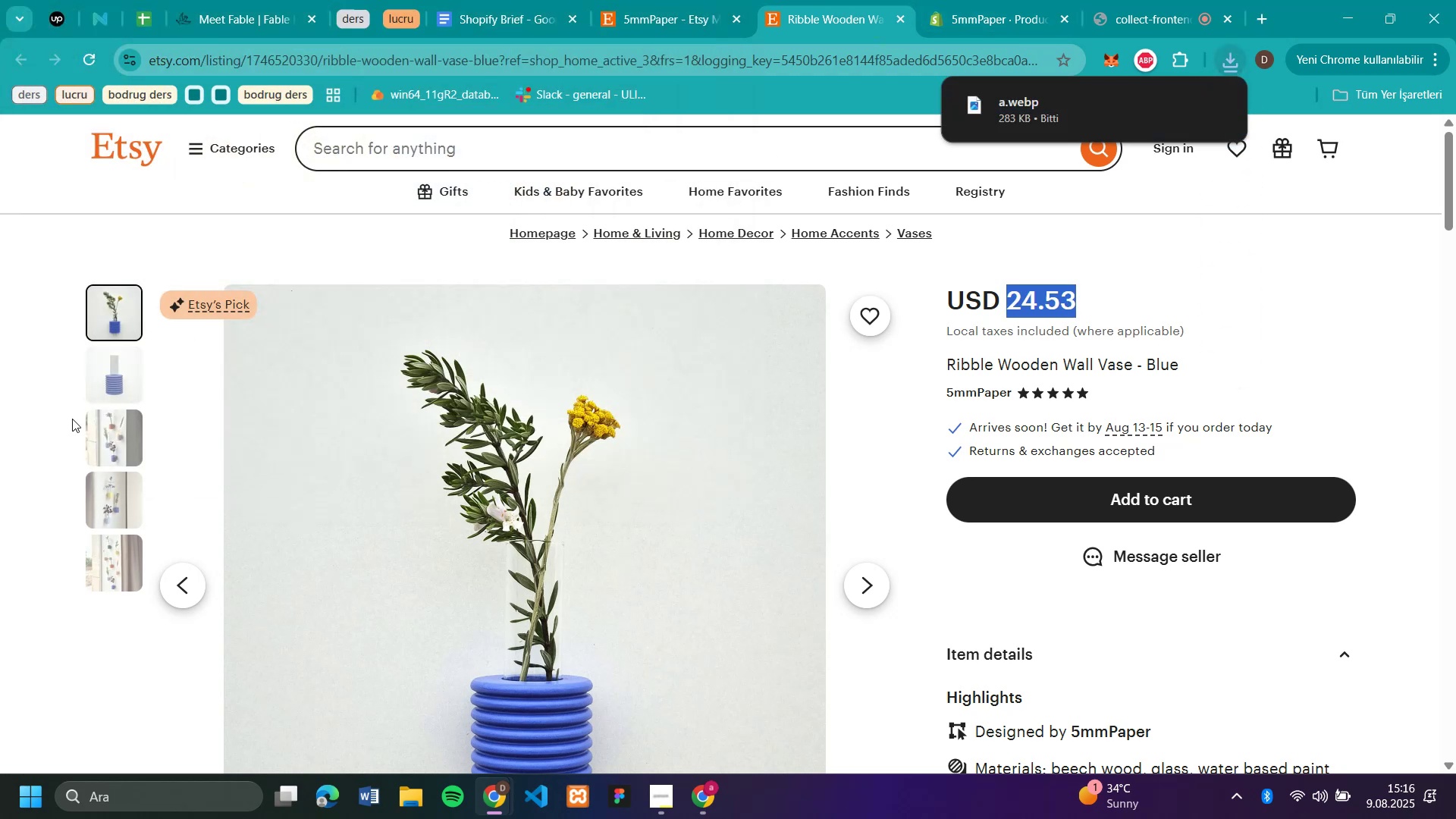 
left_click([117, 384])
 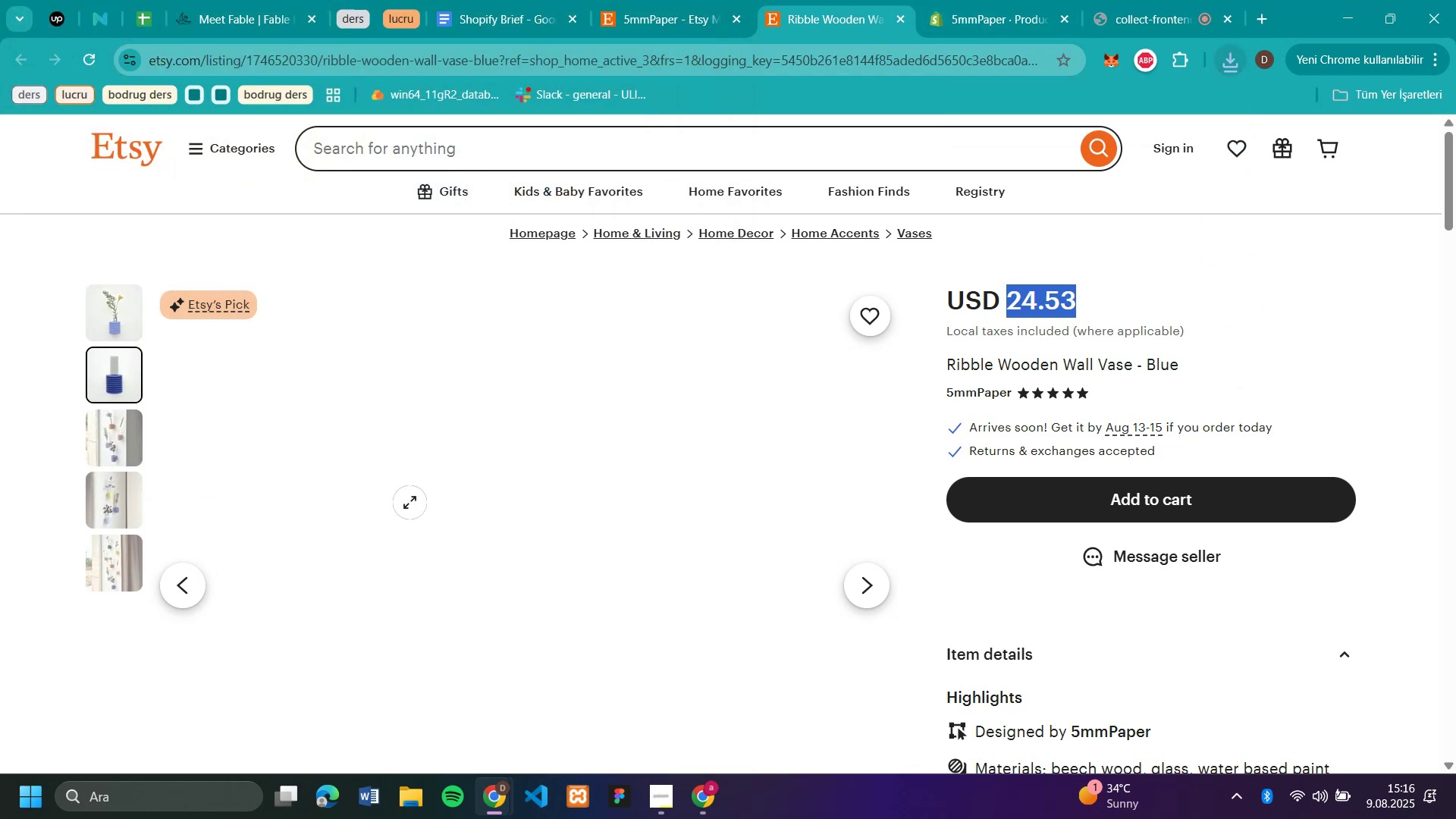 
right_click([415, 509])
 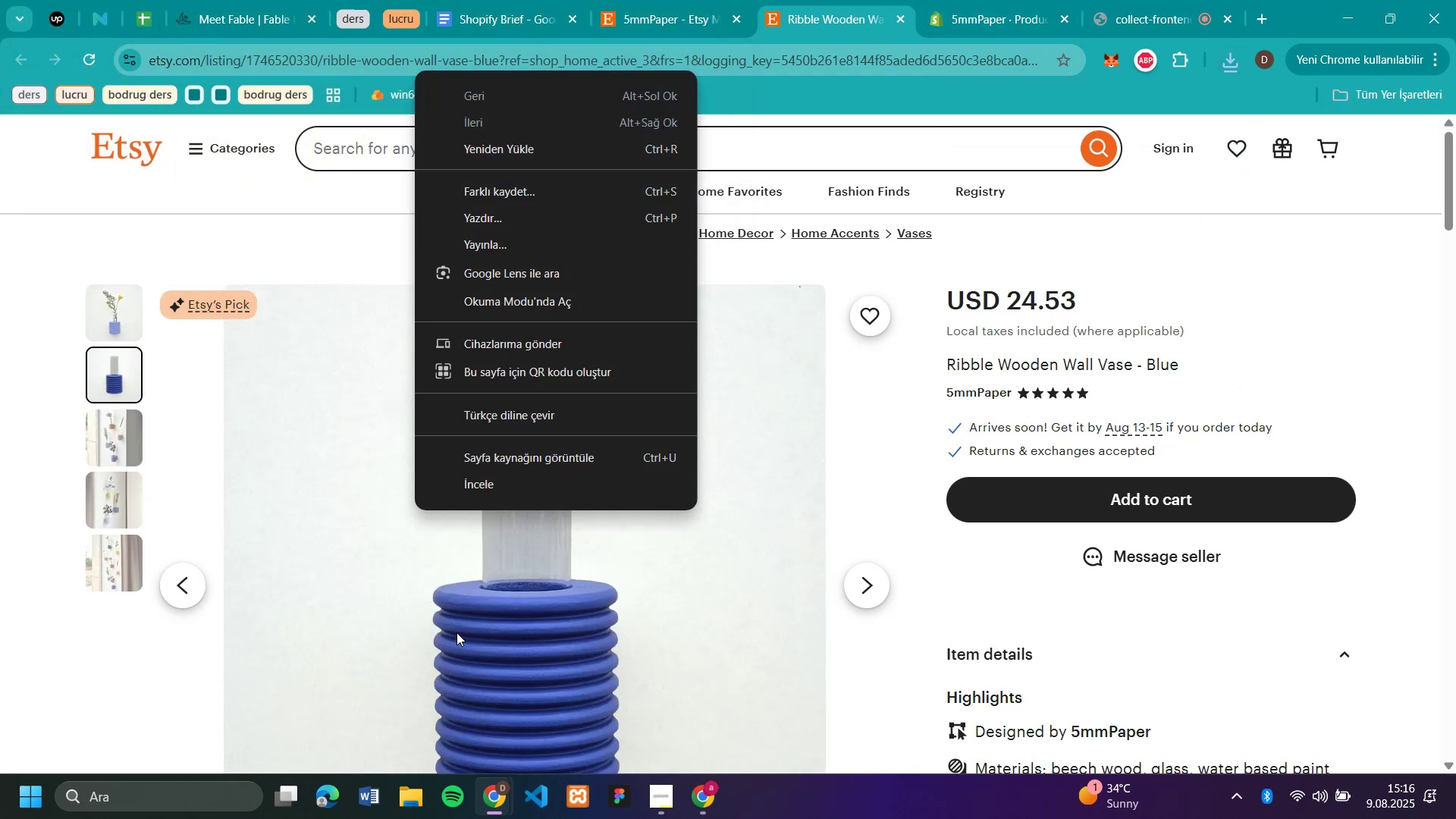 
right_click([458, 613])
 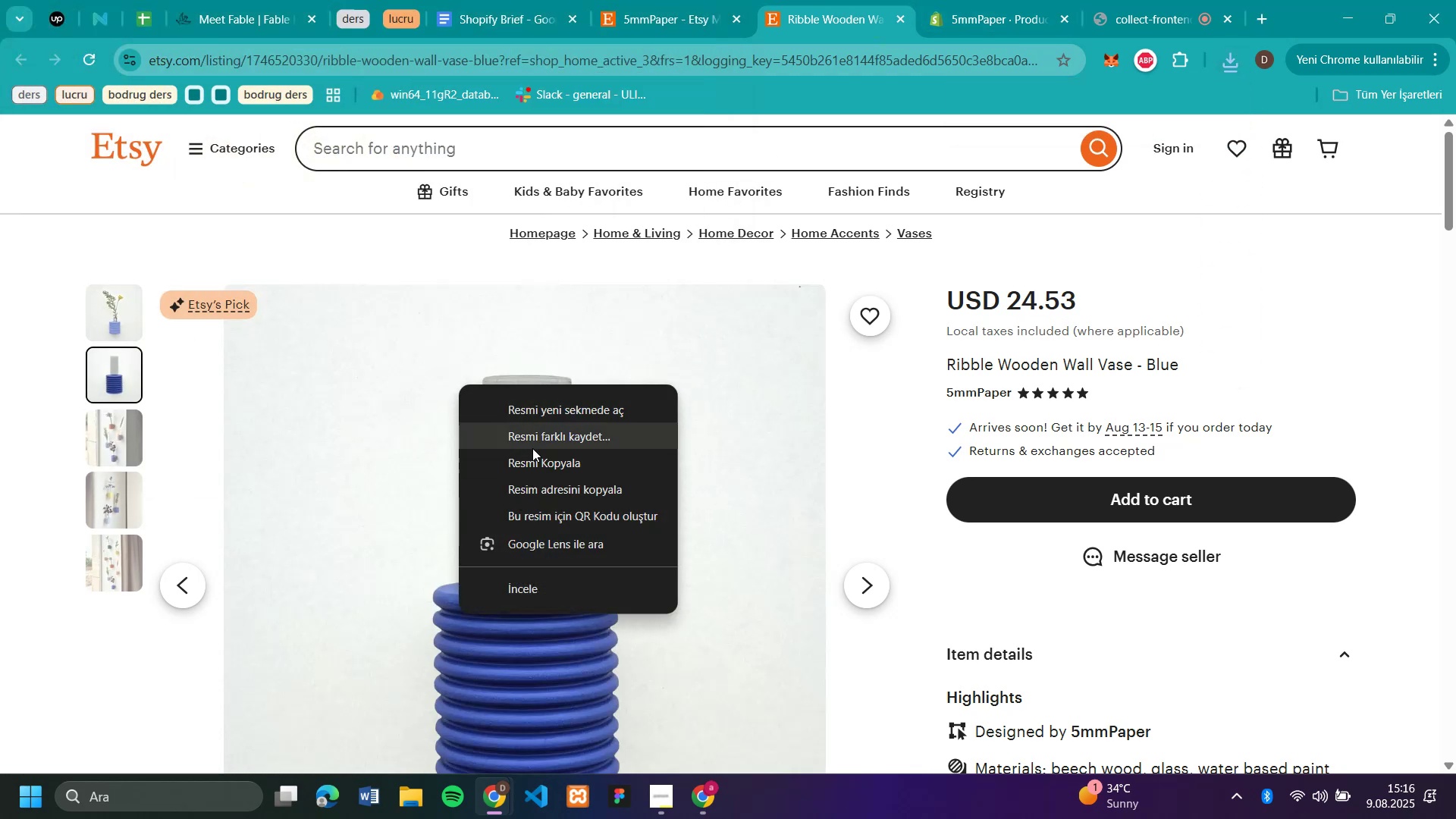 
left_click([532, 448])
 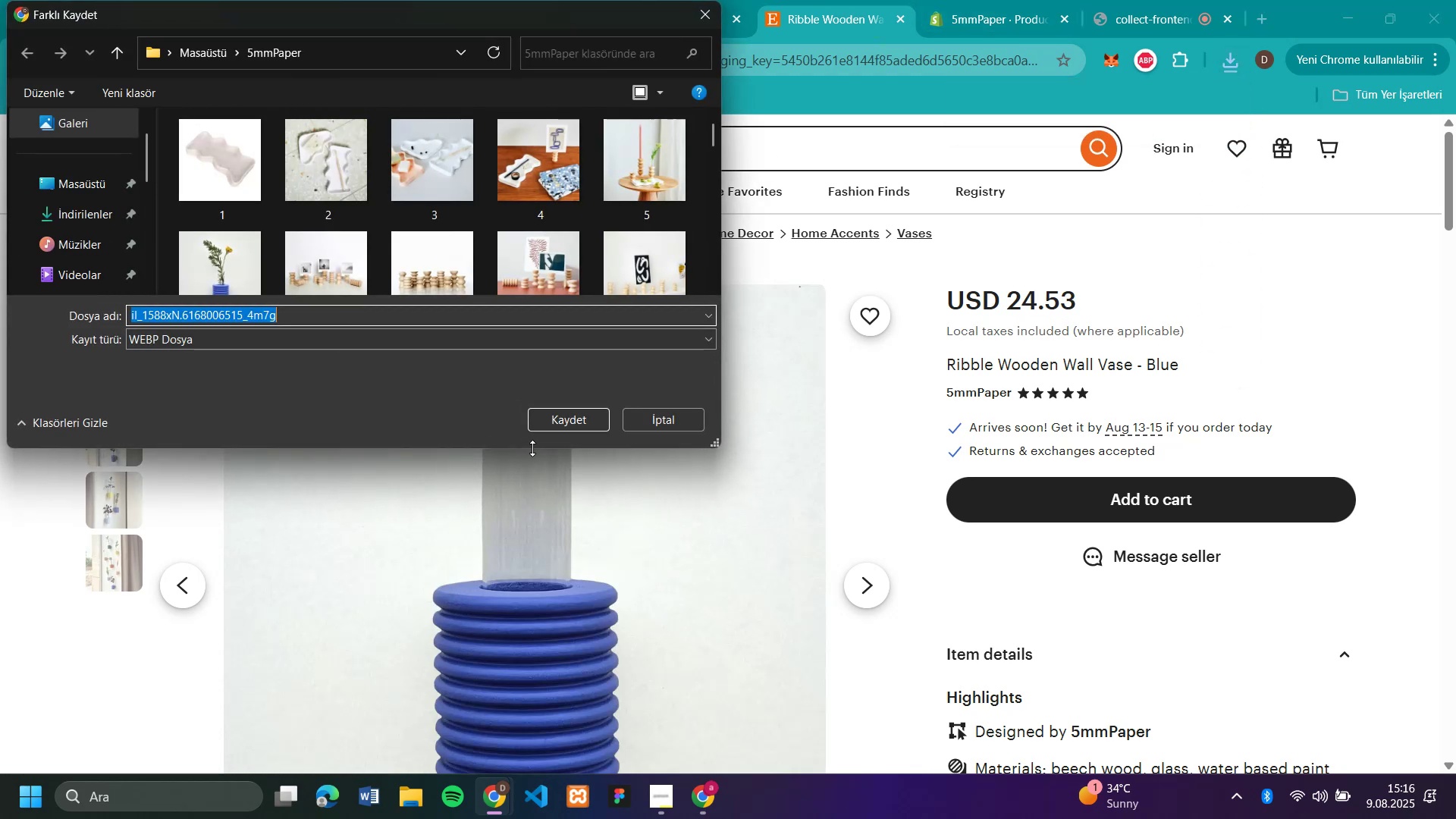 
type(a1)
 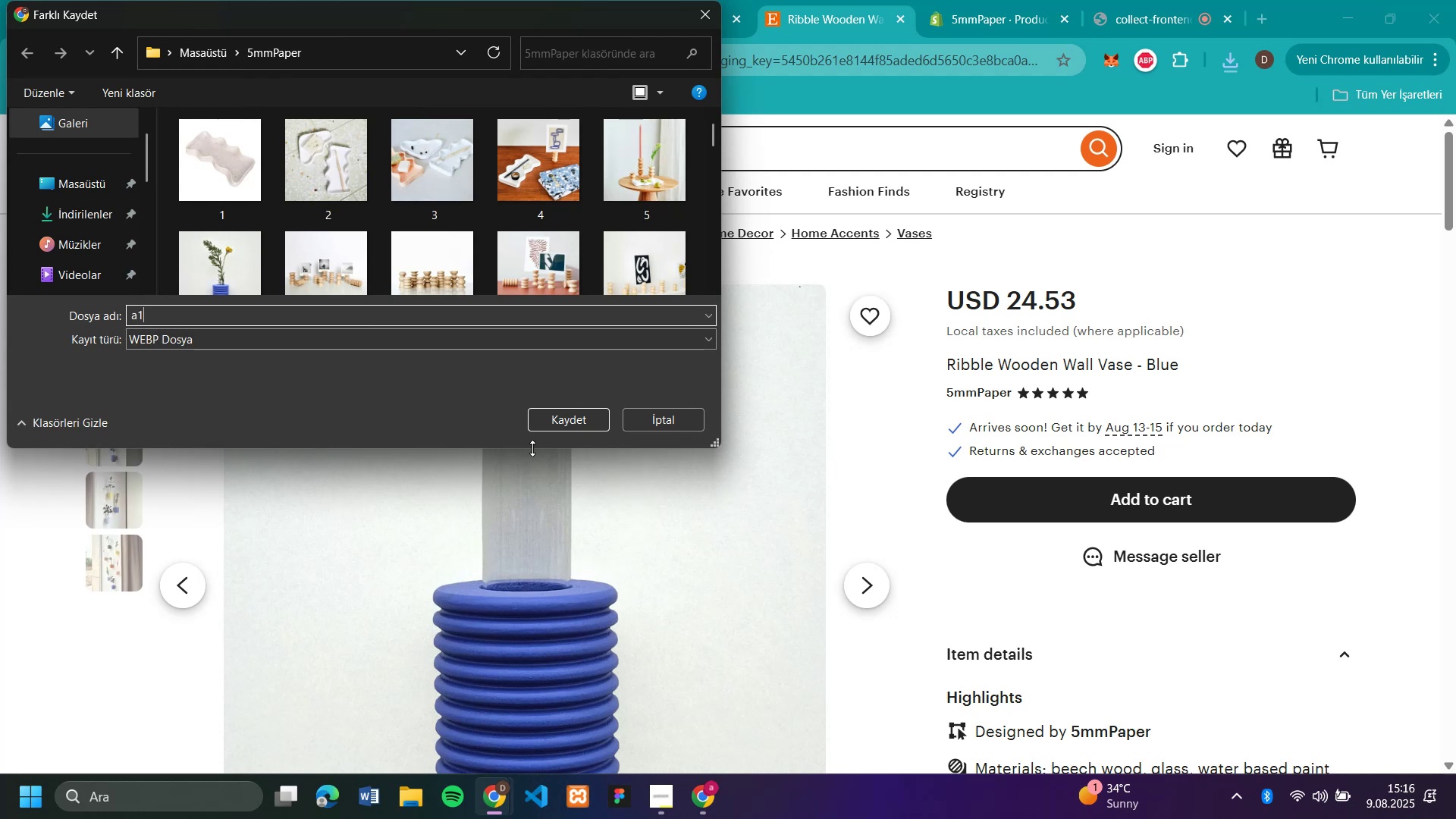 
key(Enter)
 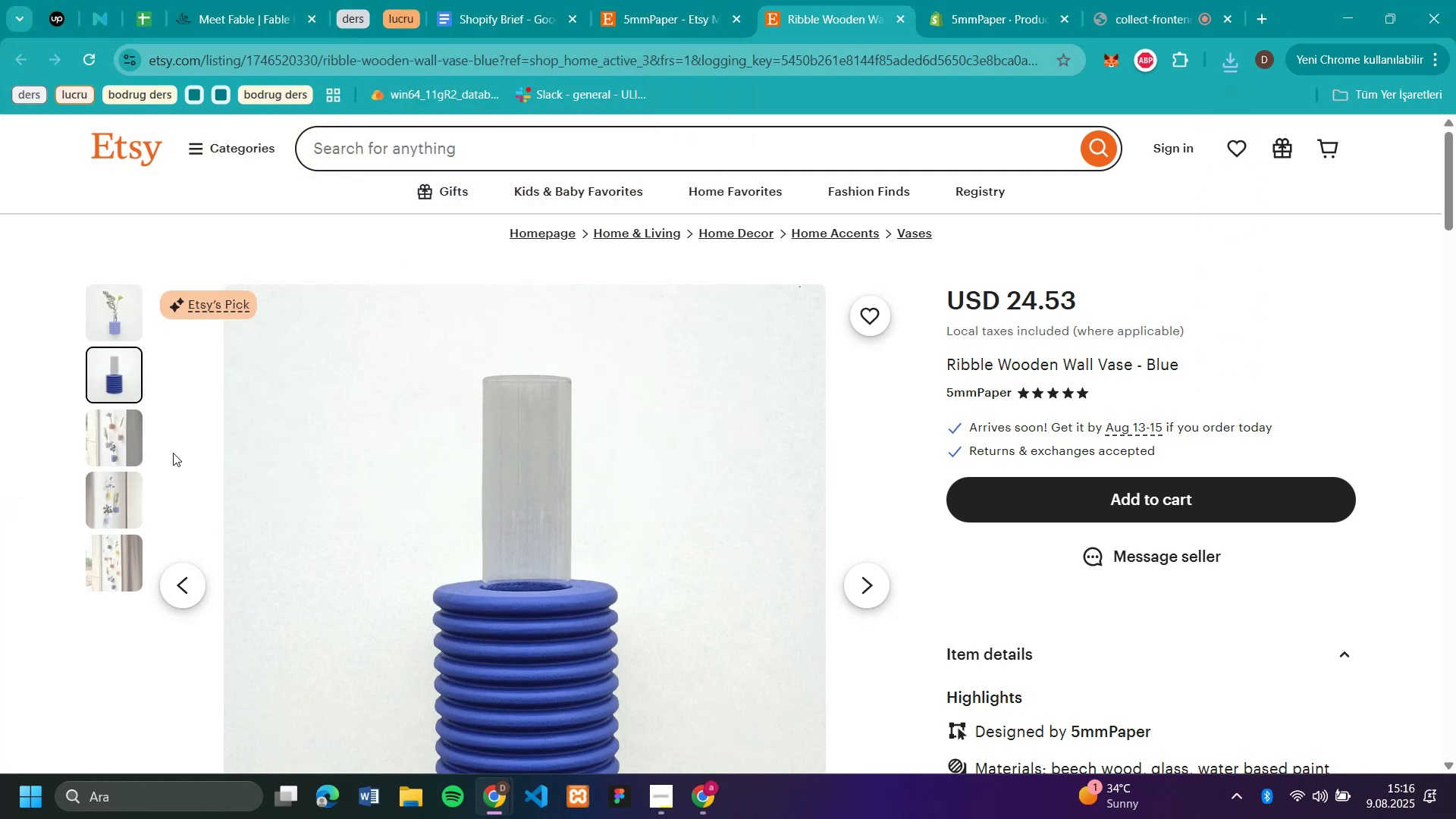 
left_click([140, 444])
 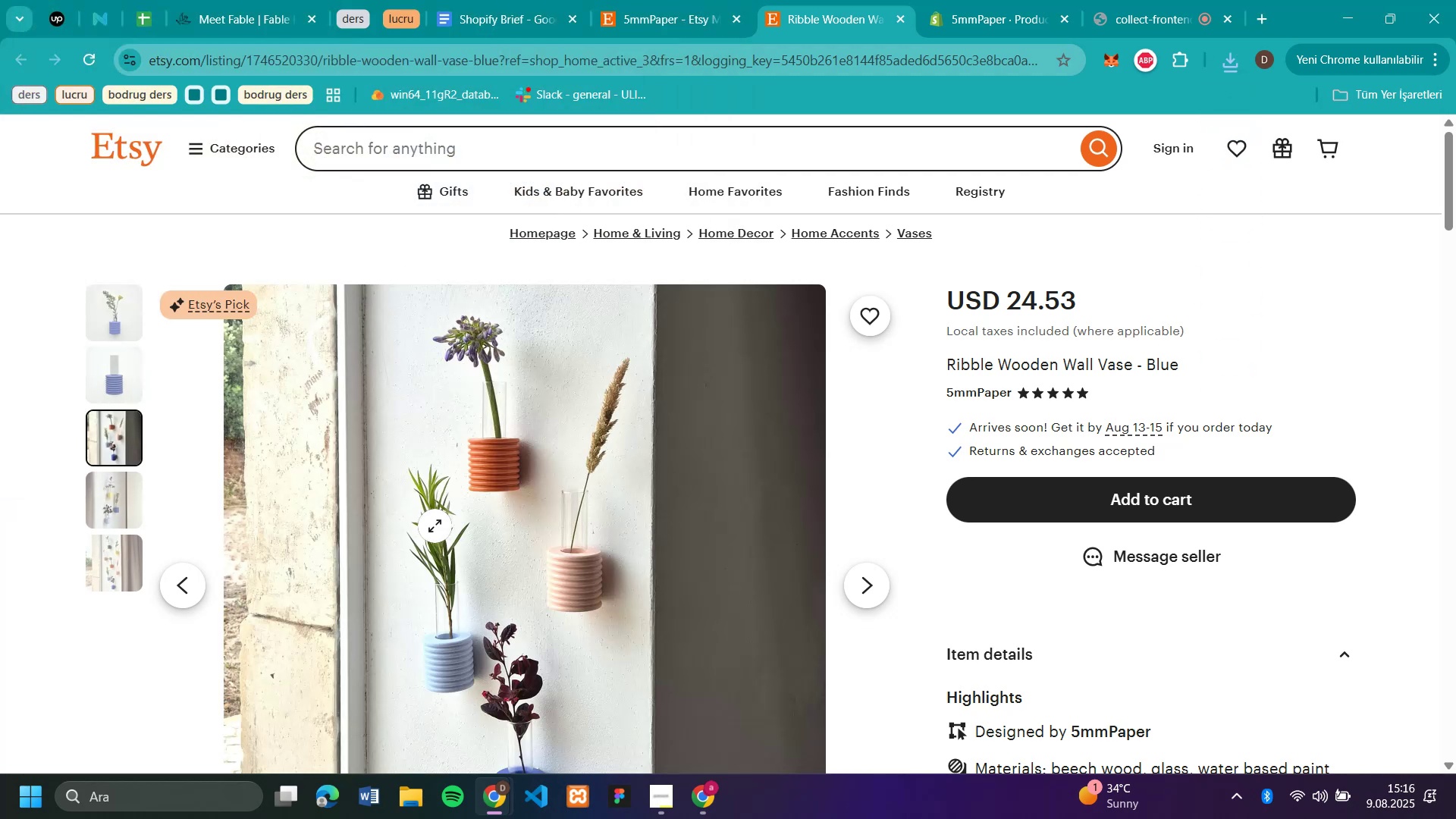 
right_click([435, 526])
 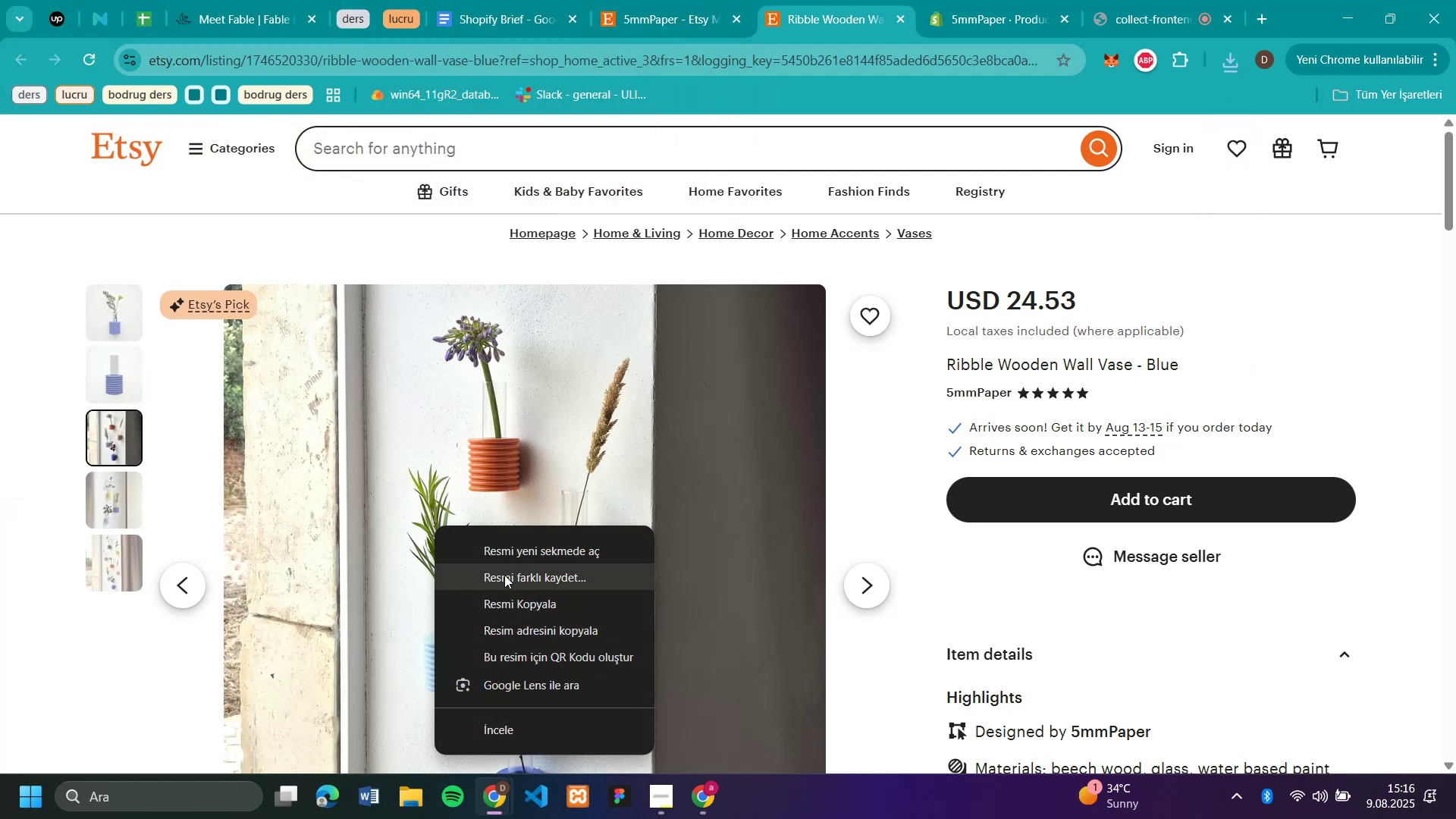 
left_click([504, 576])
 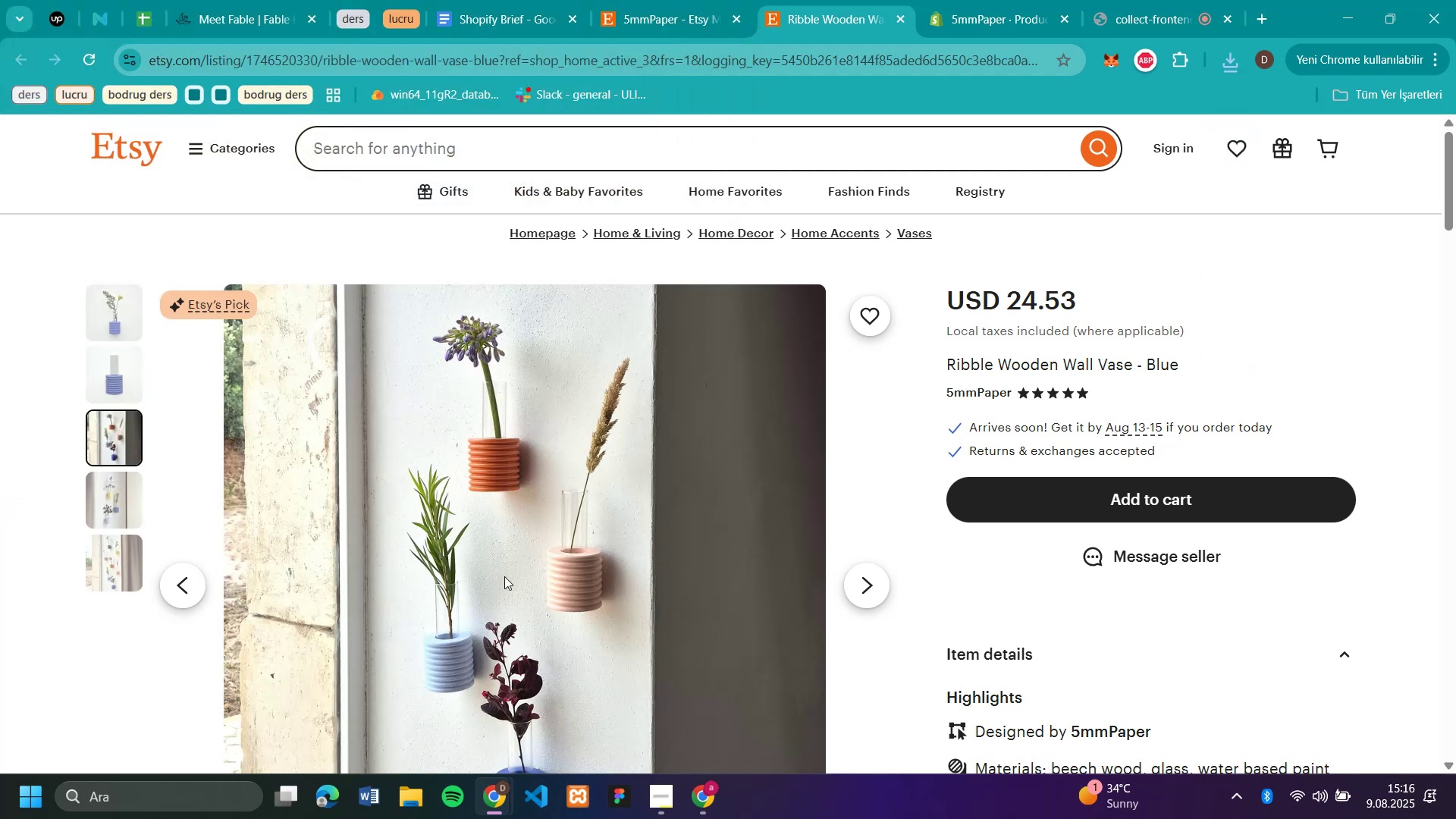 
type(a3)
 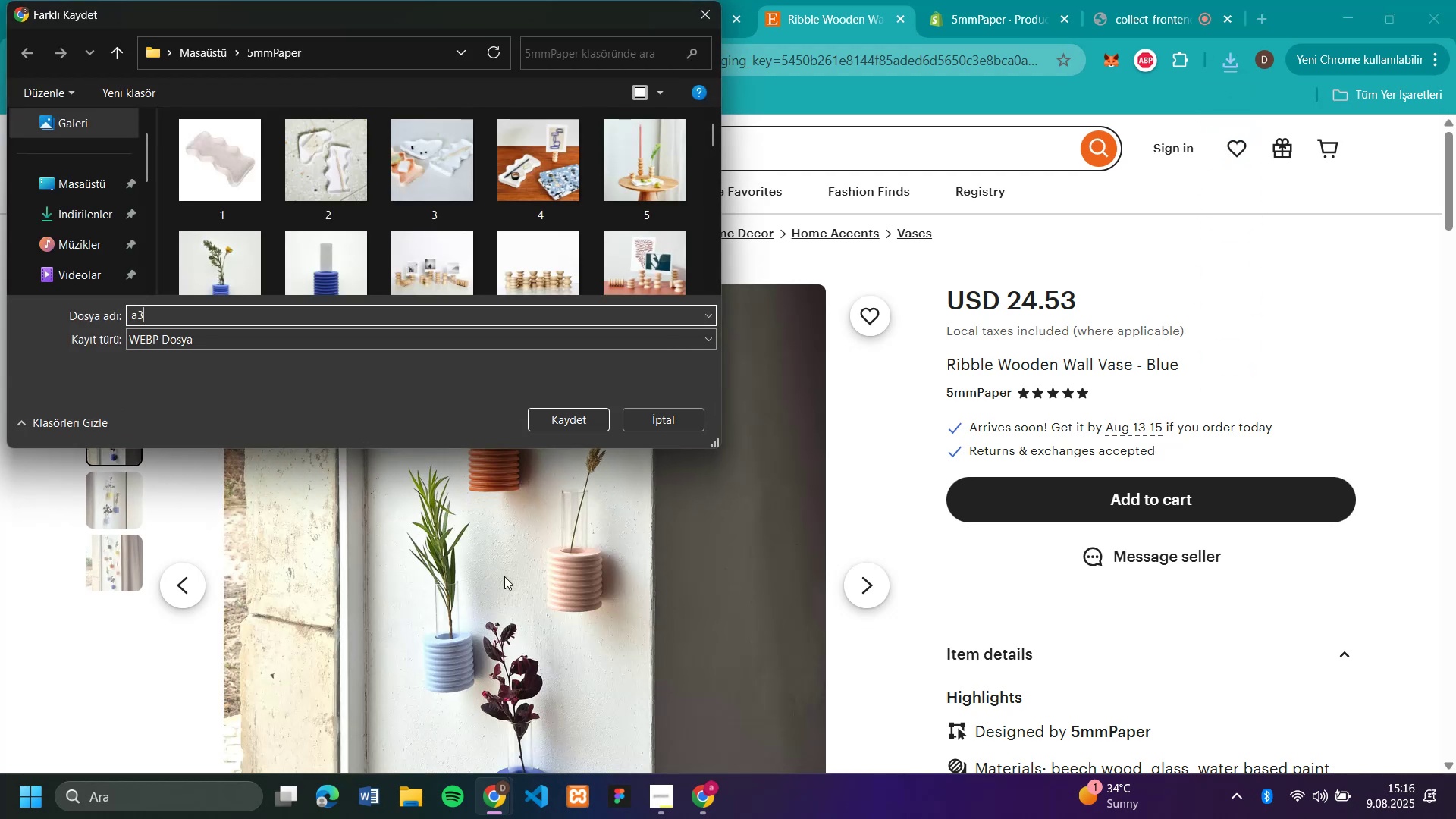 
key(Enter)
 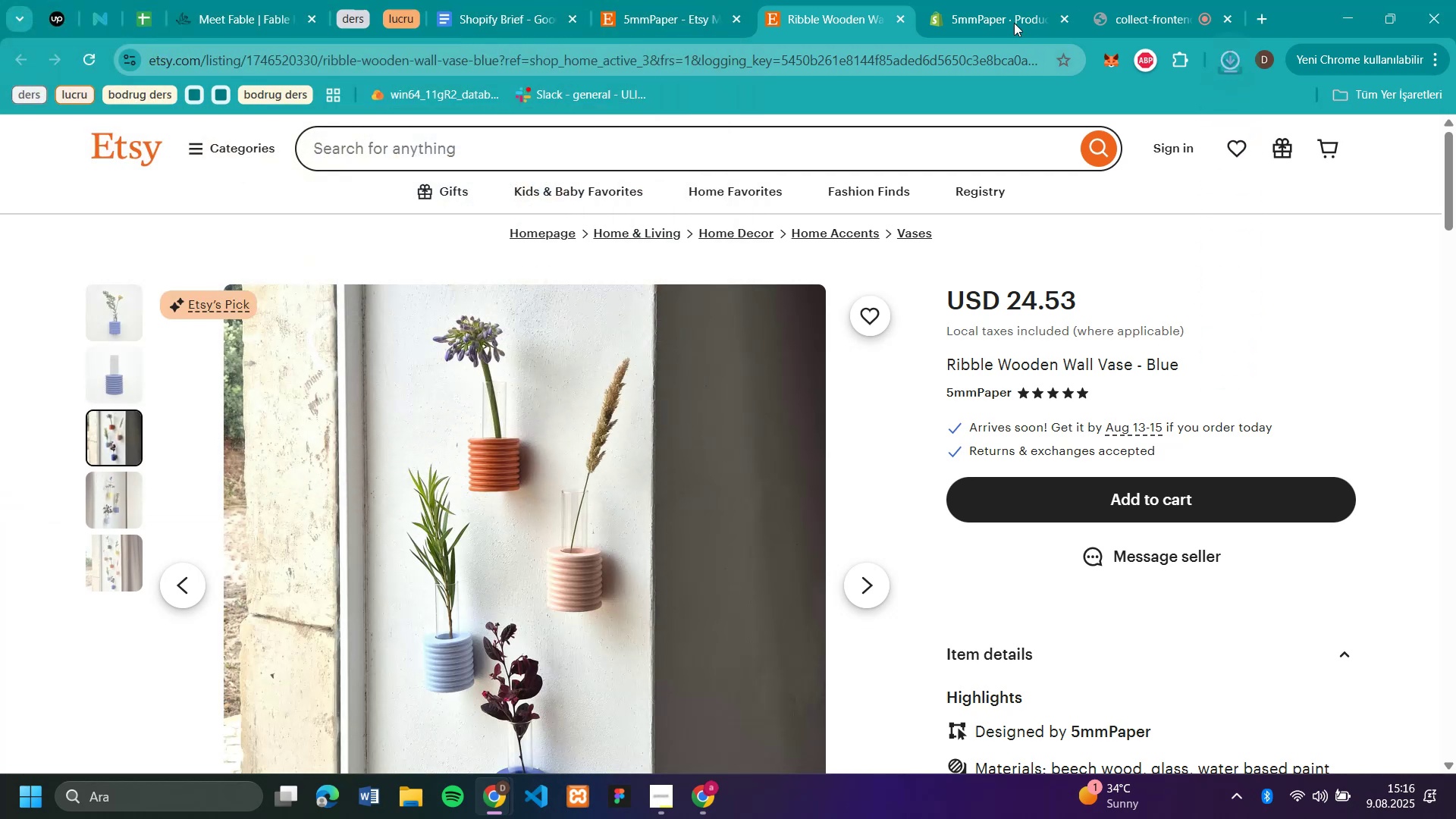 
left_click([1011, 16])
 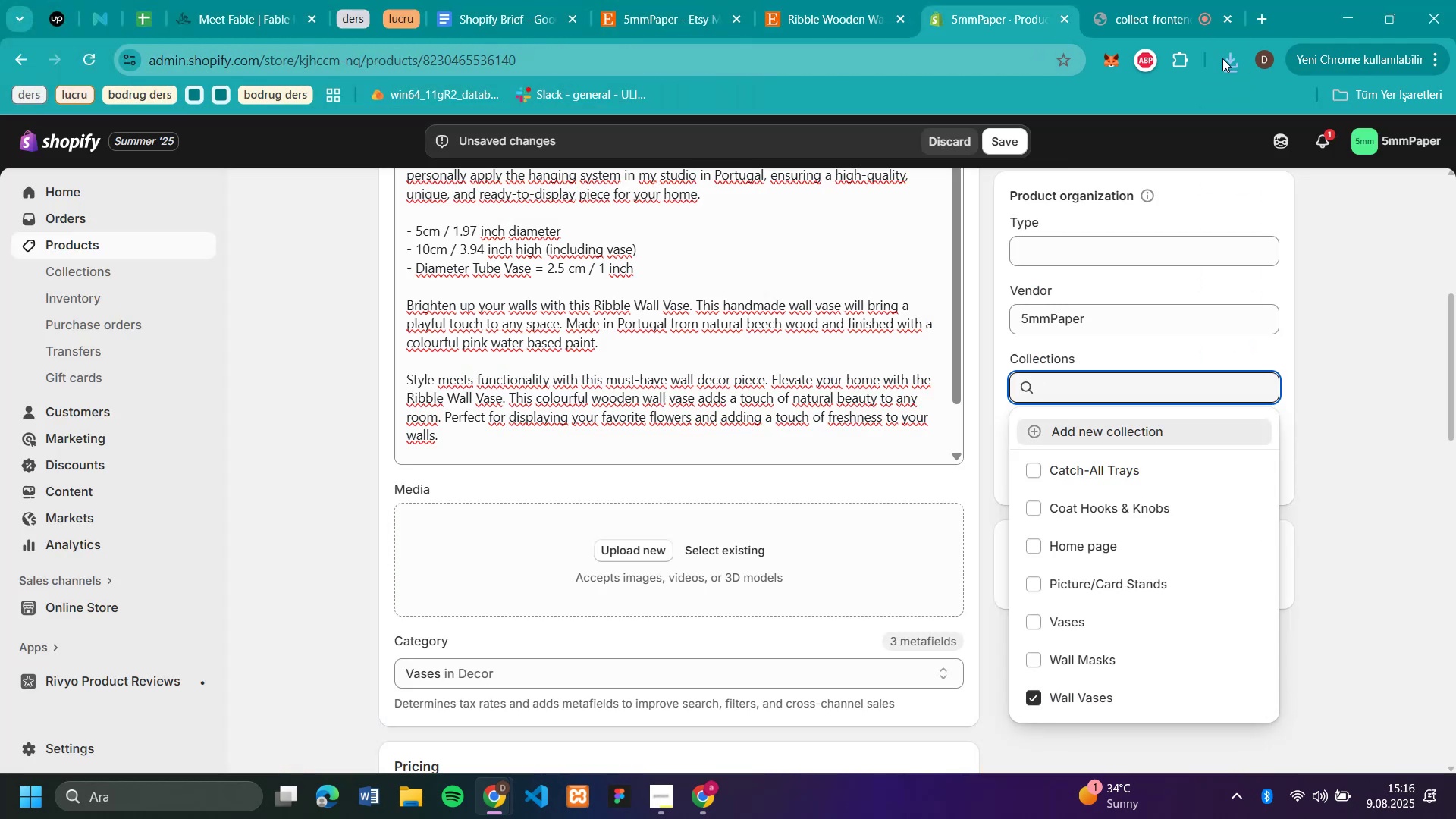 
left_click([1225, 59])
 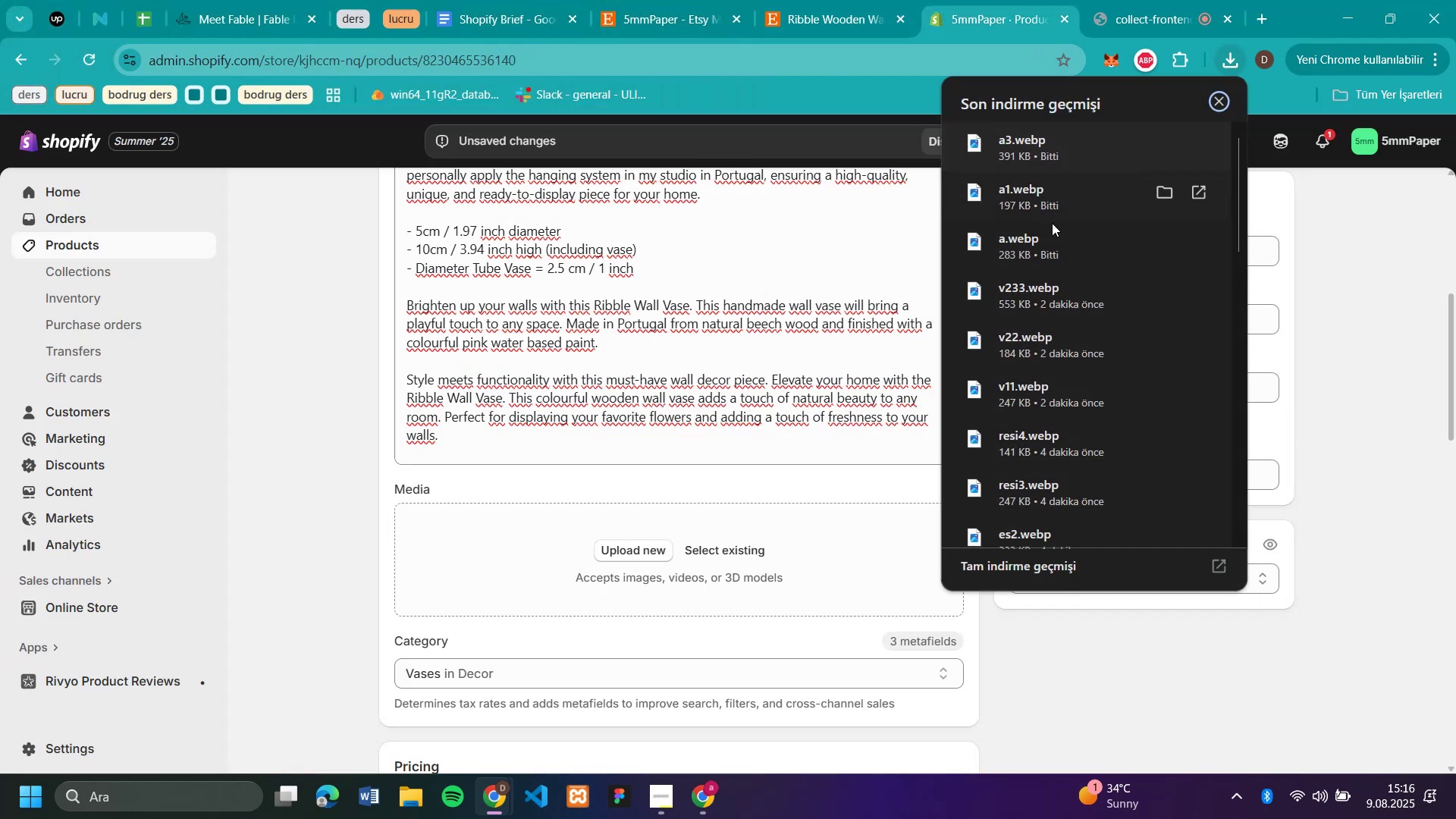 
left_click_drag(start_coordinate=[1035, 240], to_coordinate=[626, 536])
 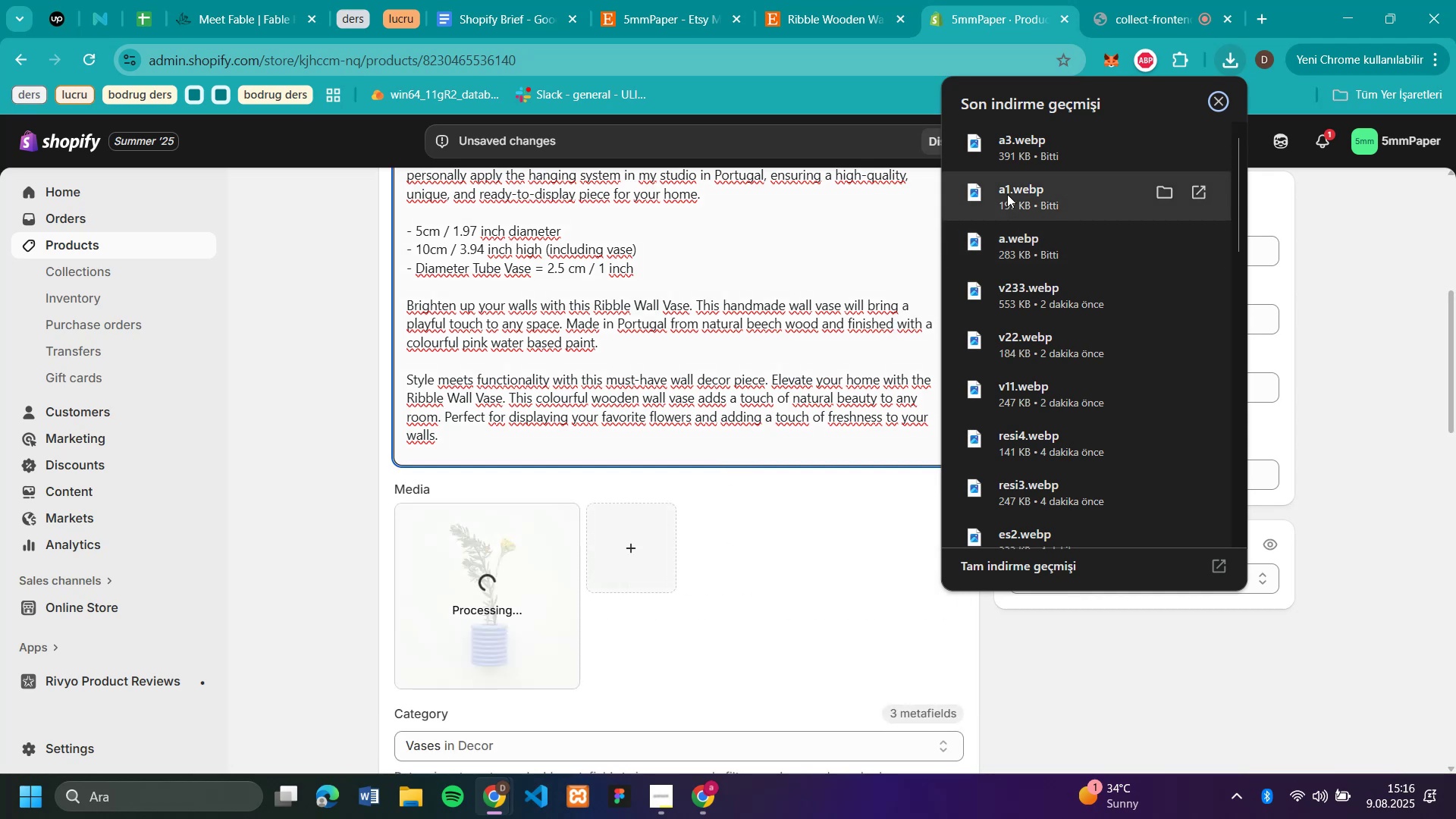 
left_click_drag(start_coordinate=[1007, 194], to_coordinate=[746, 540])
 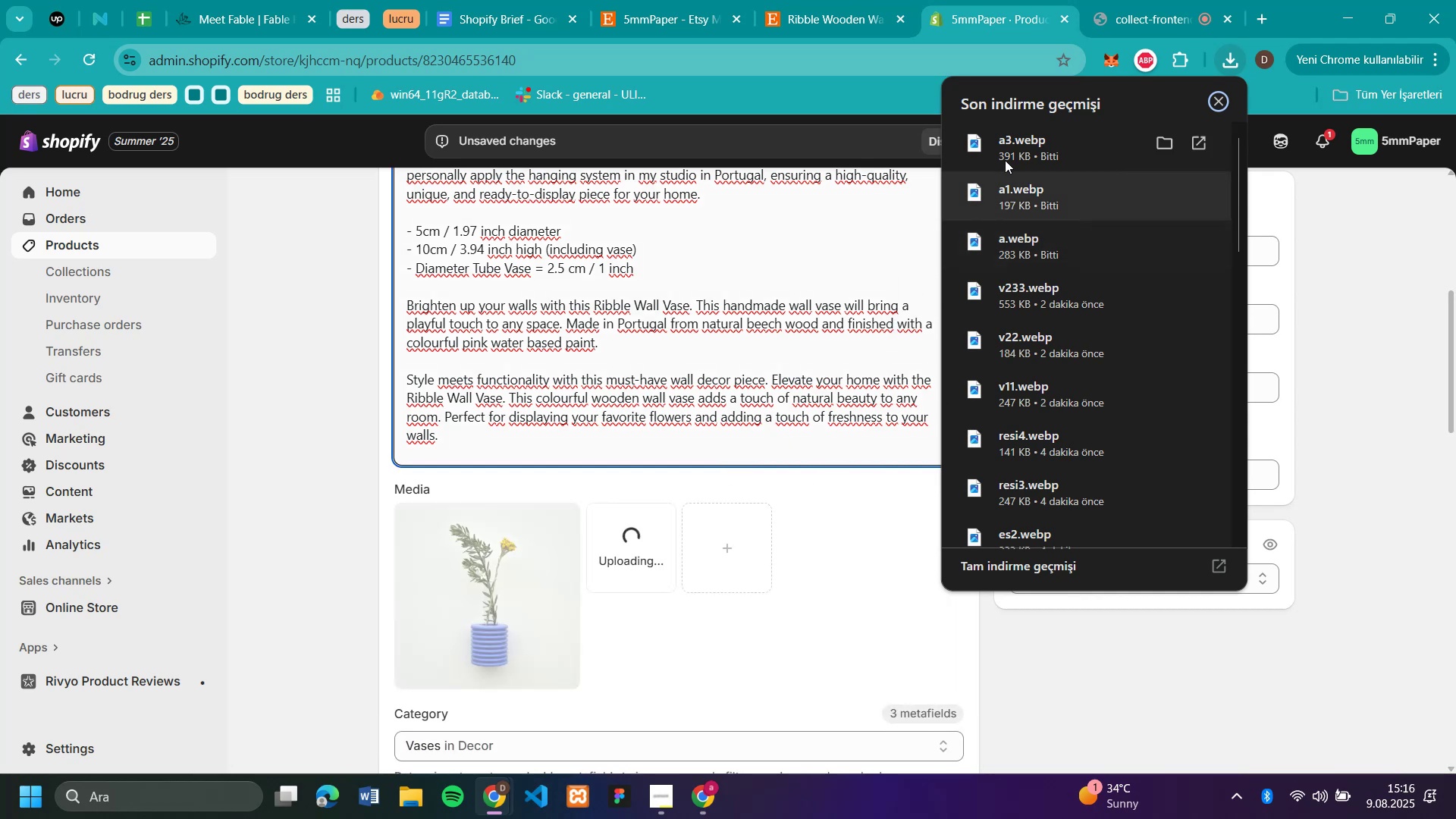 
left_click_drag(start_coordinate=[1003, 147], to_coordinate=[778, 610])
 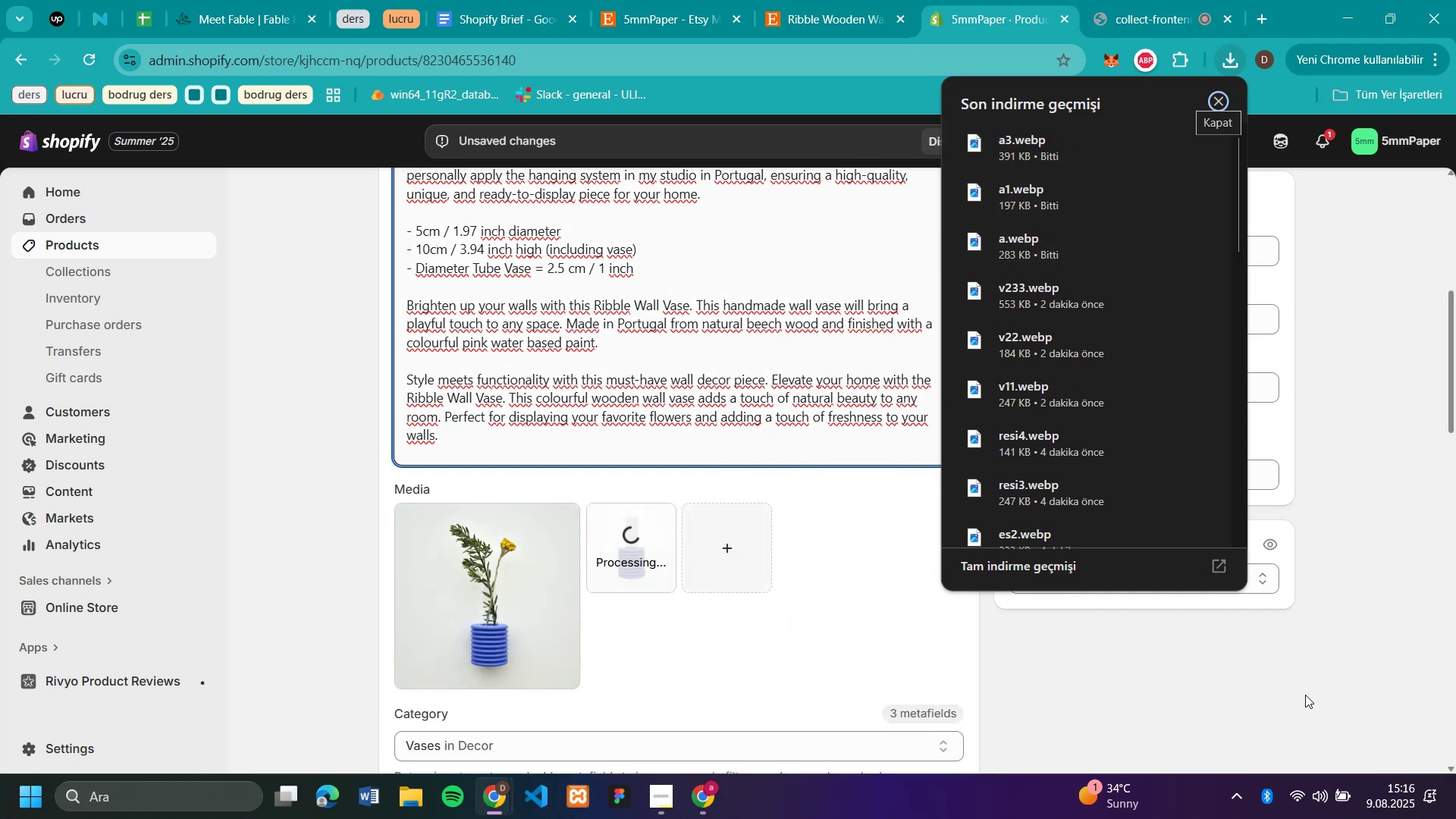 
left_click([1305, 695])
 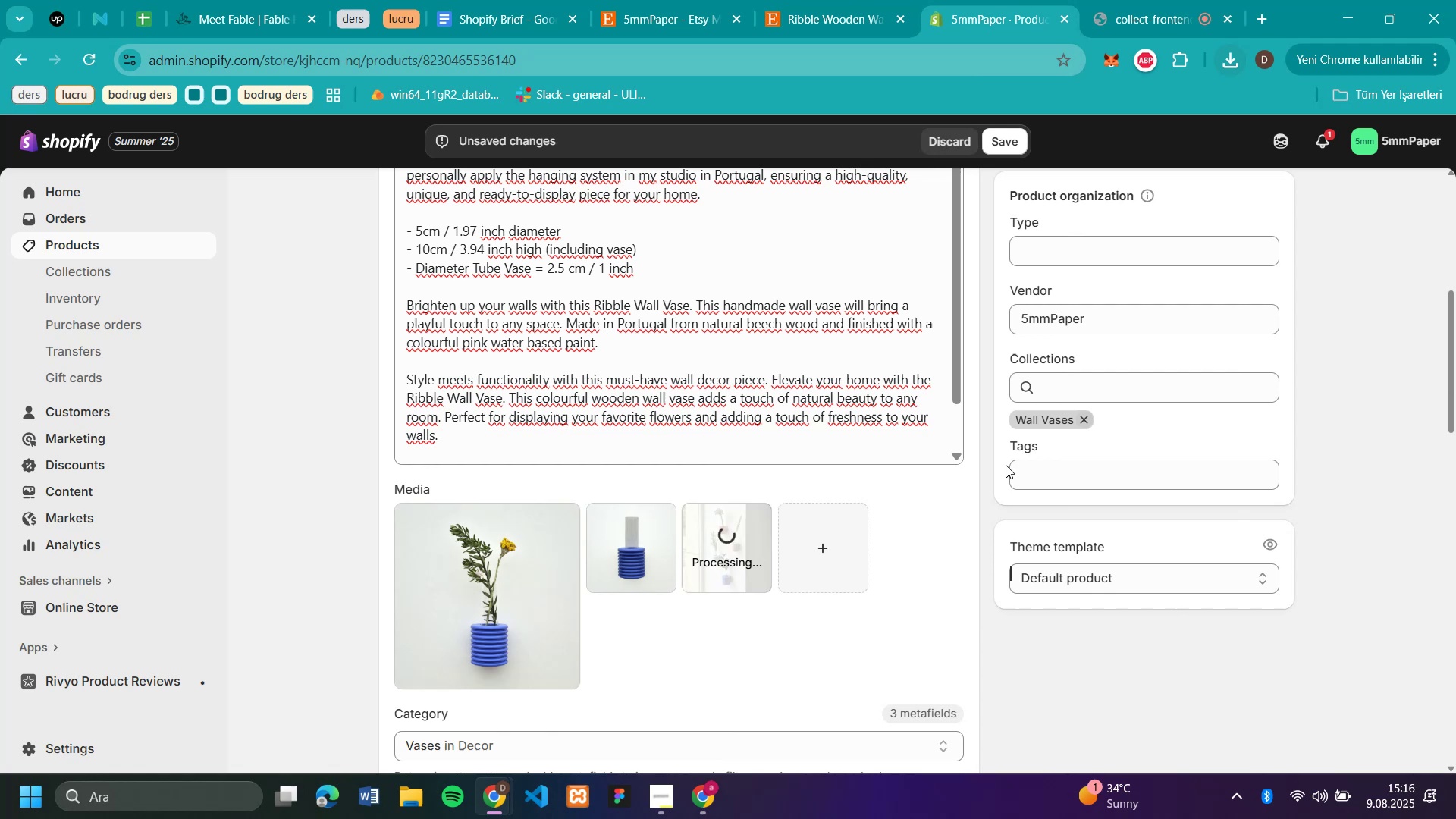 
scroll: coordinate [972, 513], scroll_direction: down, amount: 5.0
 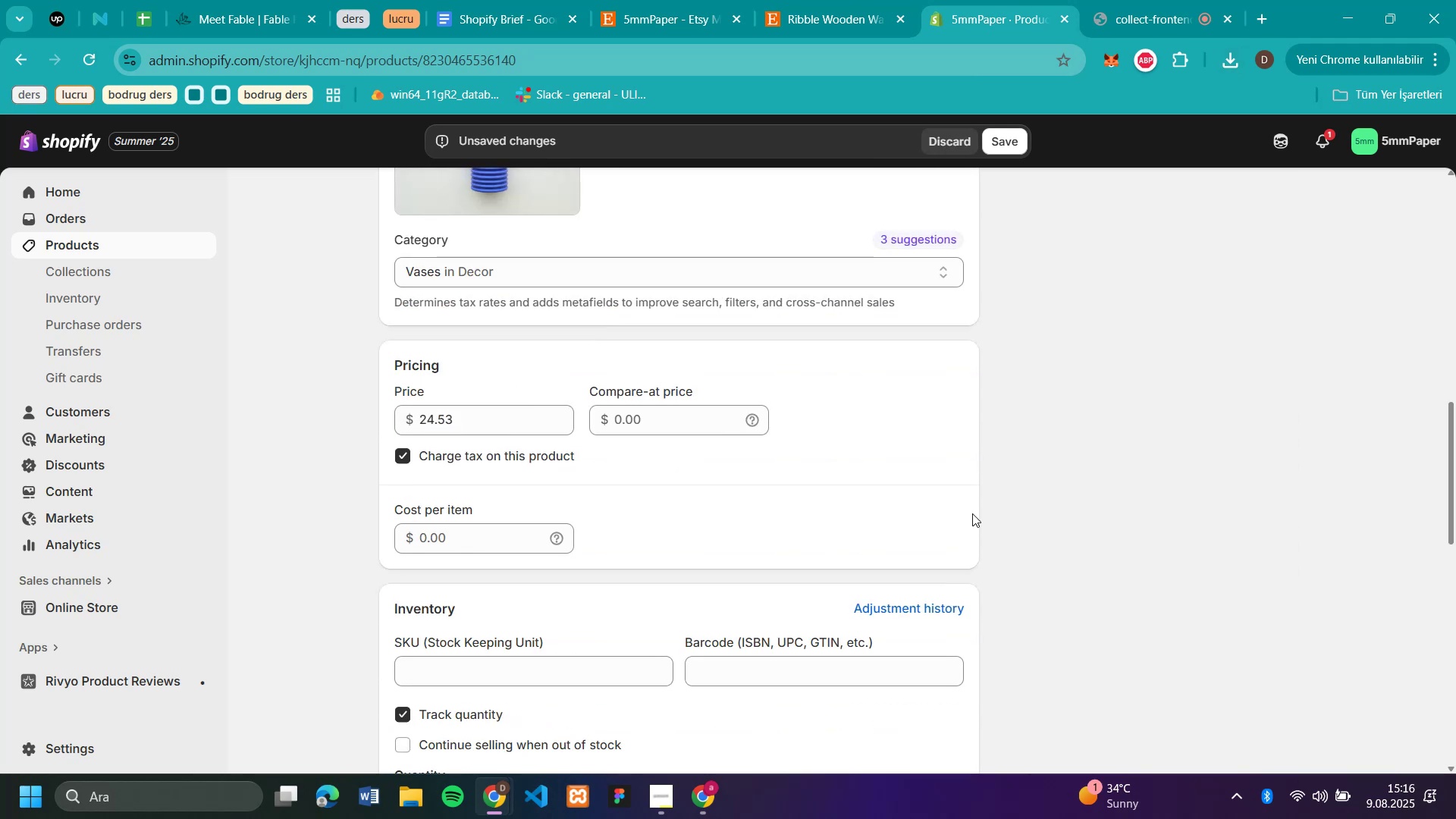 
scroll: coordinate [977, 492], scroll_direction: up, amount: 10.0
 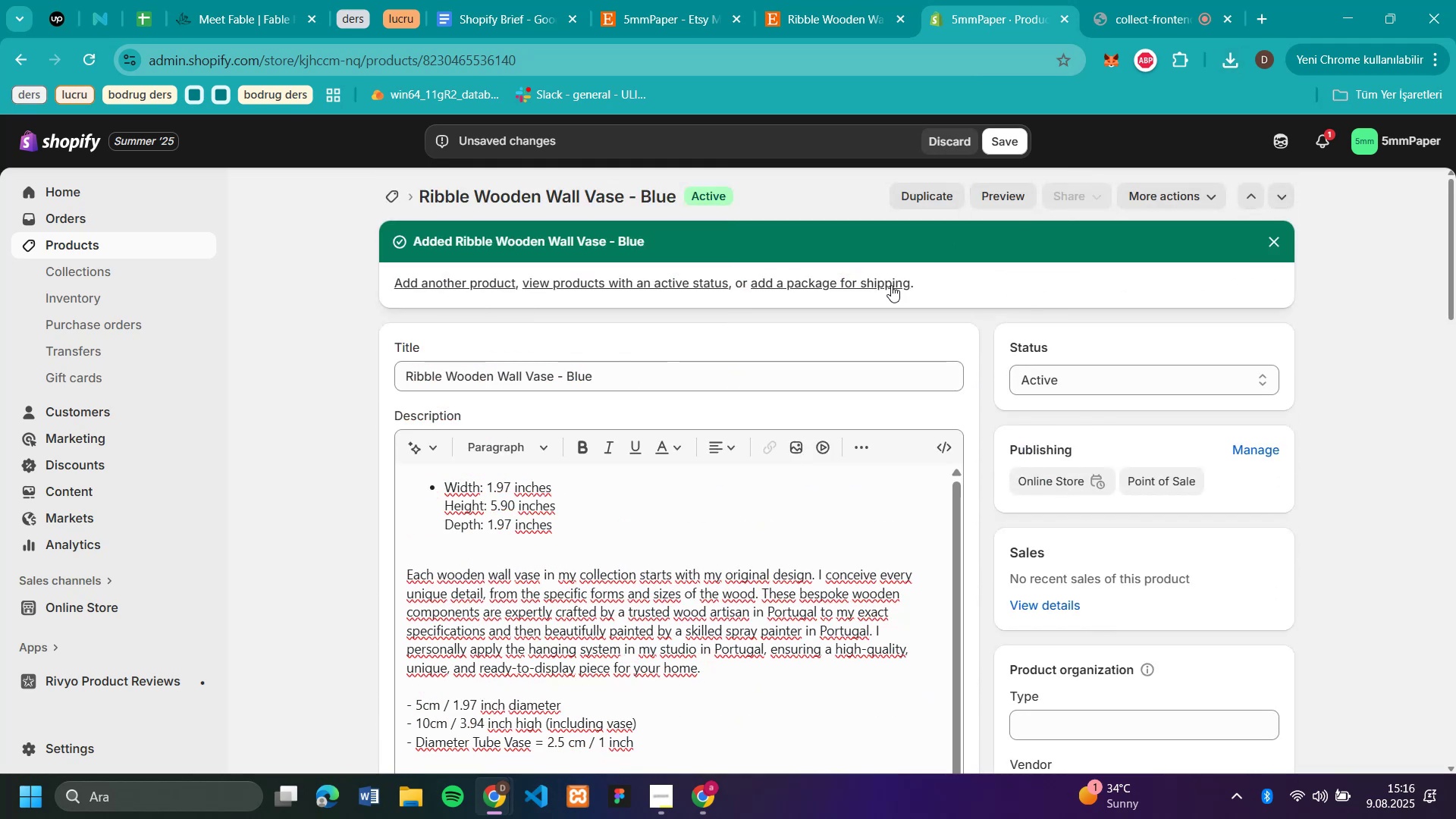 
scroll: coordinate [684, 716], scroll_direction: down, amount: 6.0
 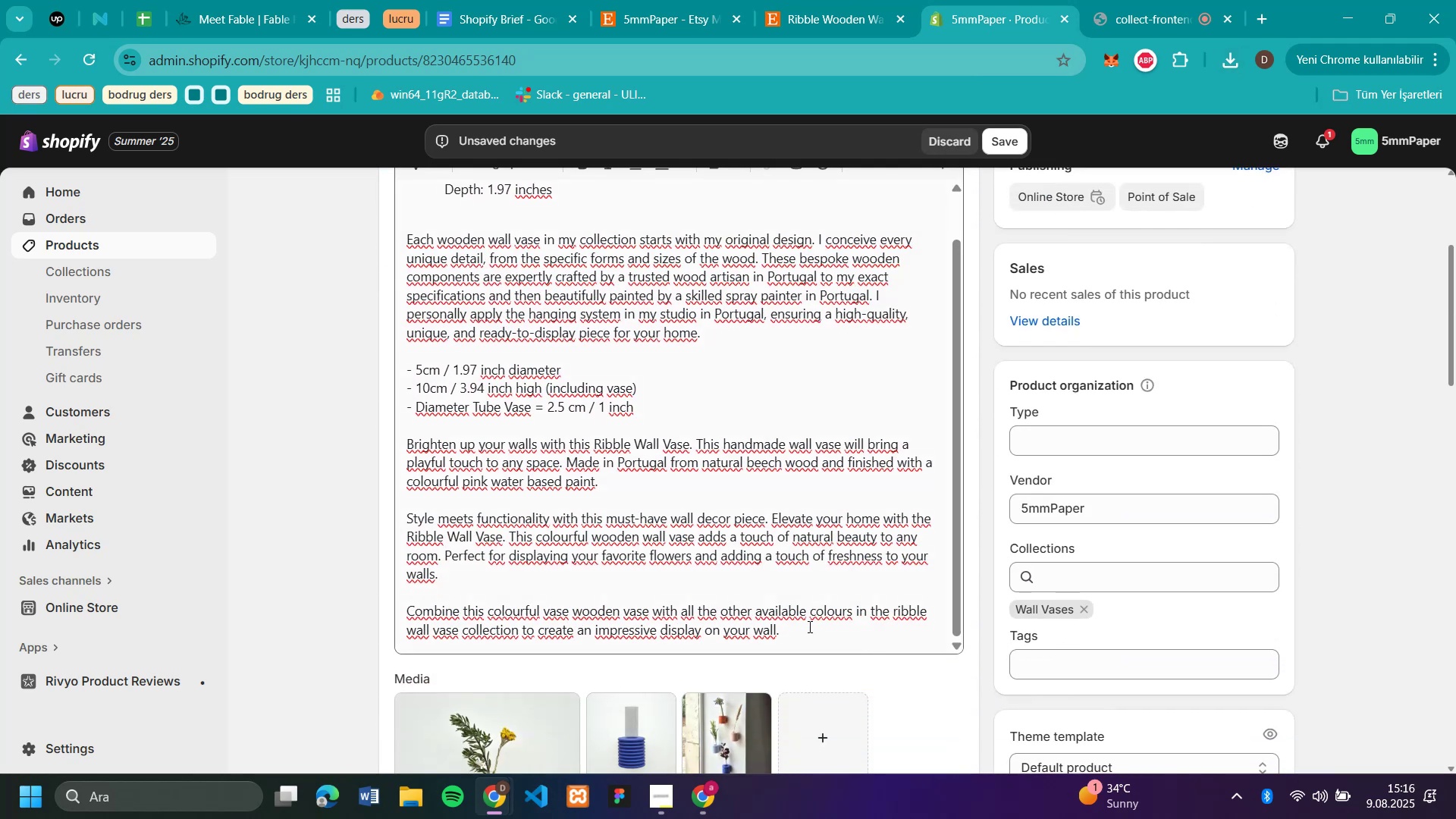 
left_click_drag(start_coordinate=[805, 634], to_coordinate=[411, 437])
 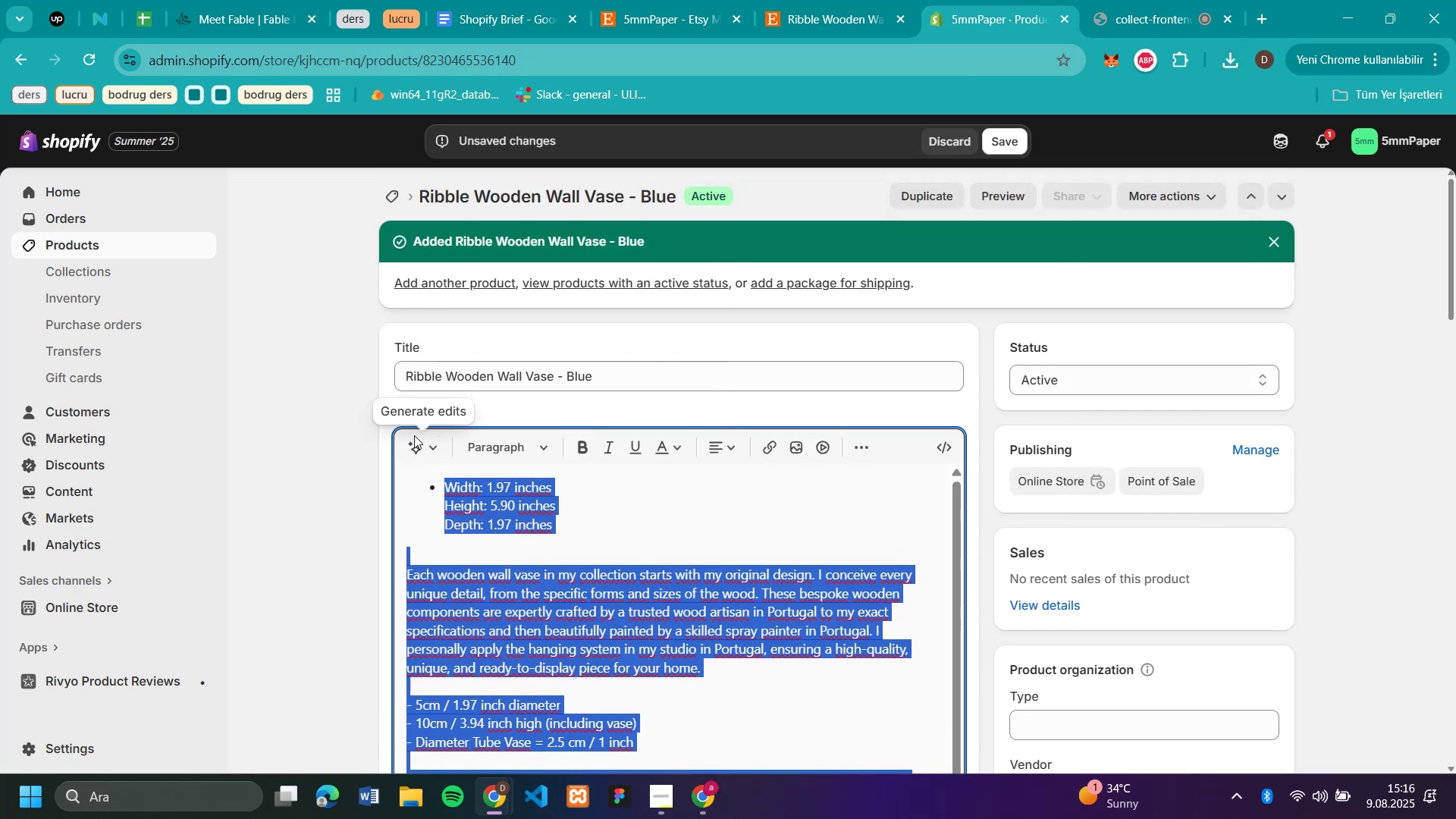 
key(Control+C)
 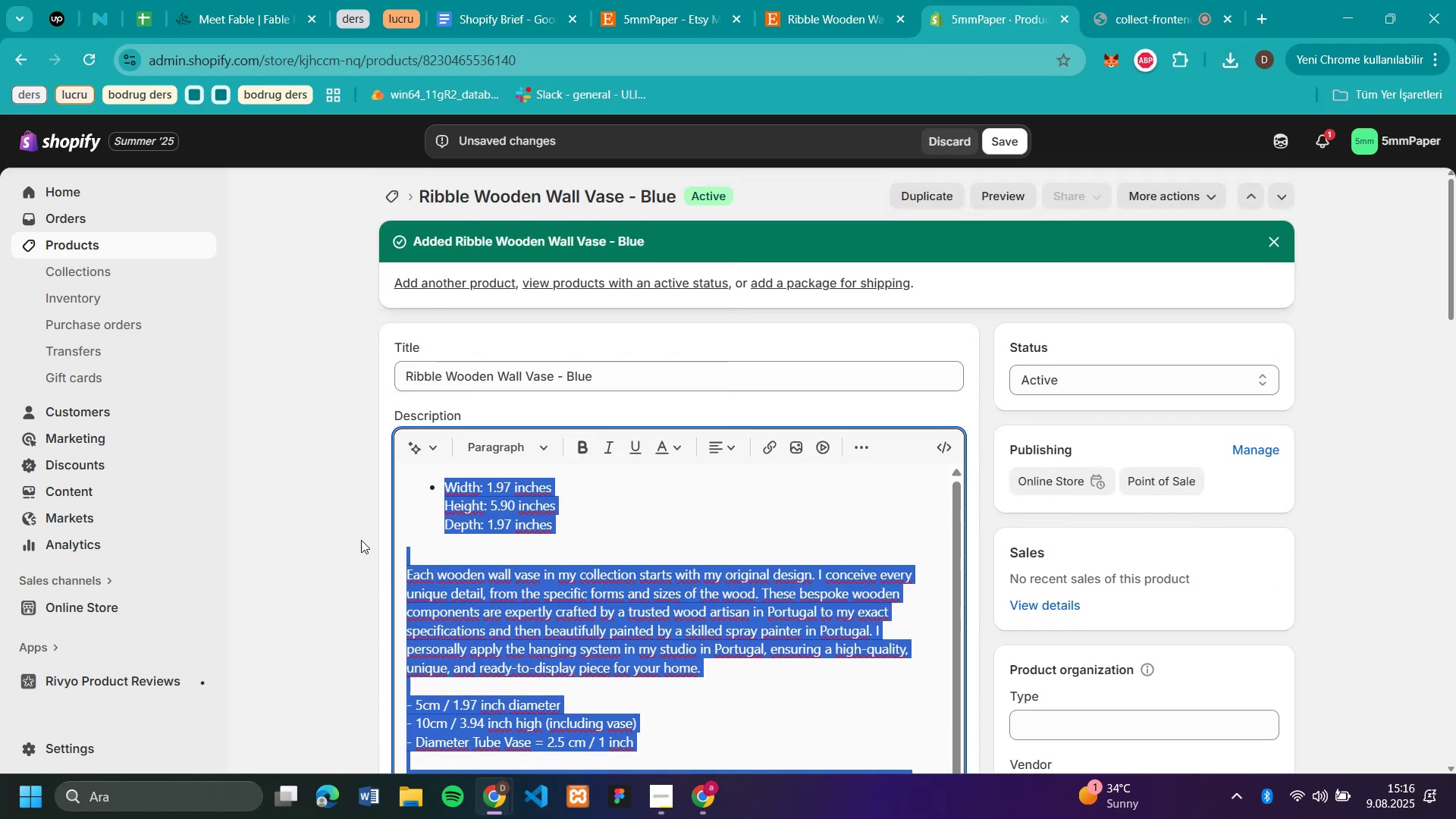 
left_click([302, 489])
 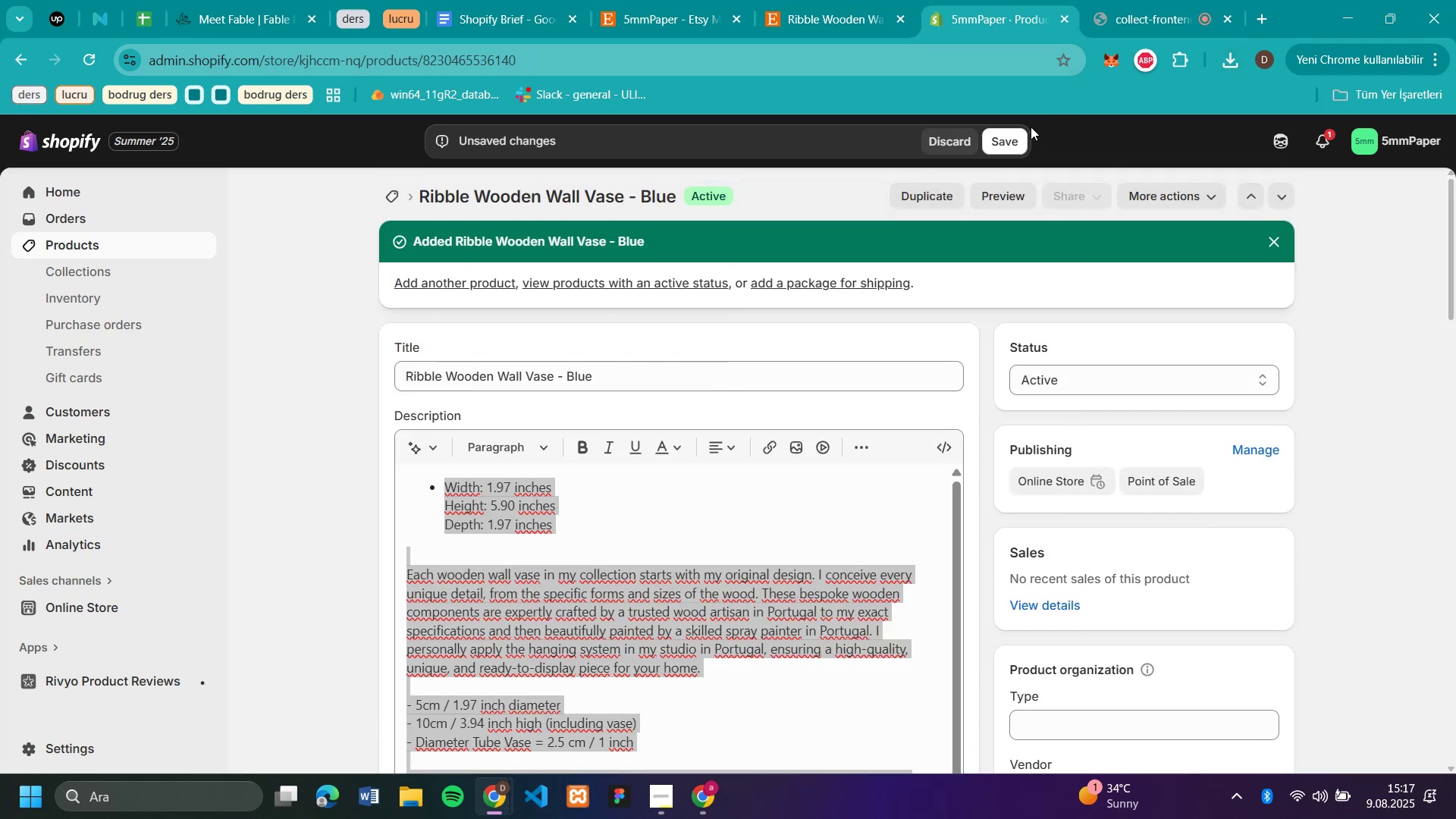 
left_click([1012, 134])
 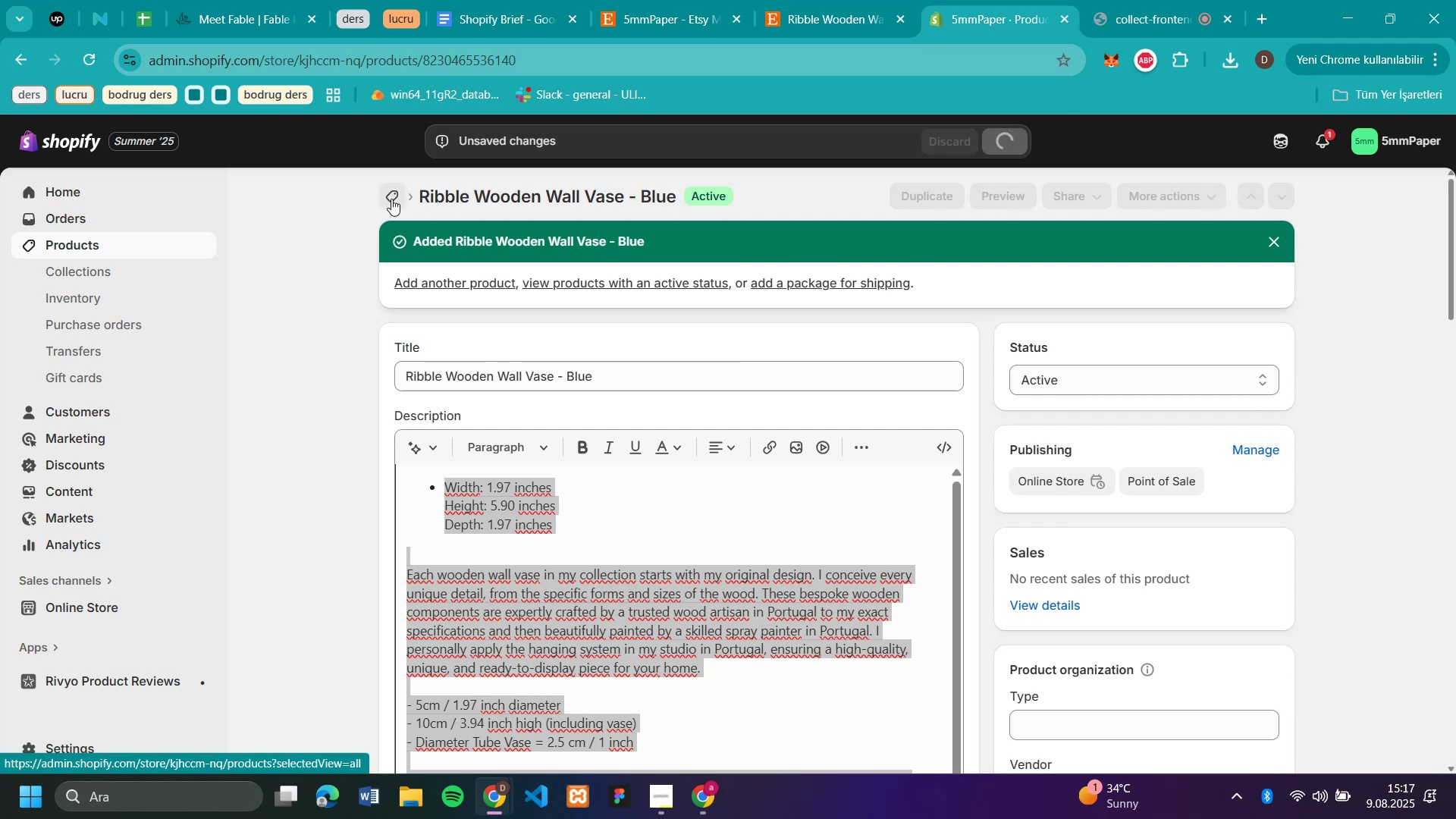 
left_click([391, 199])
 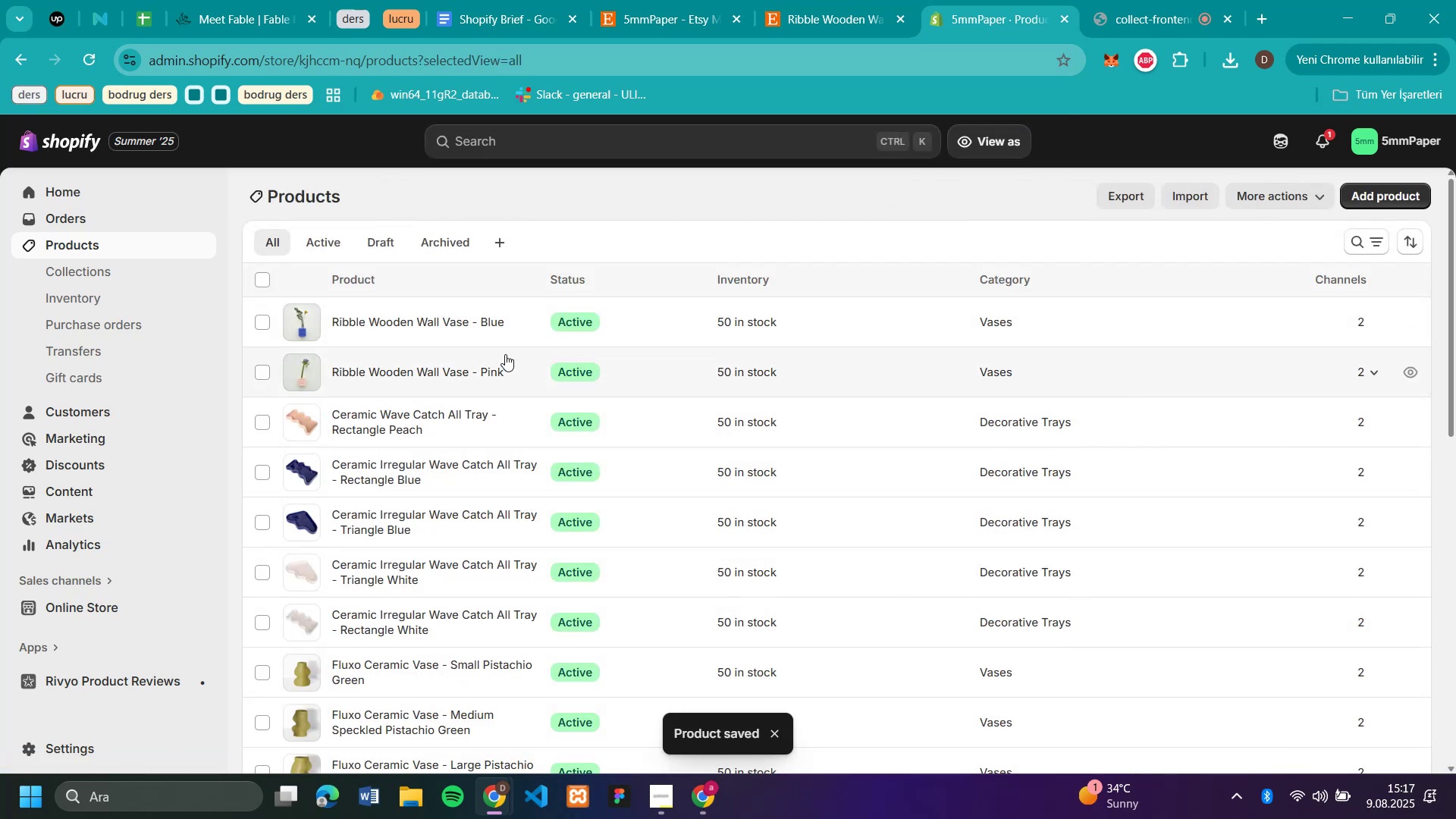 
left_click([1363, 193])
 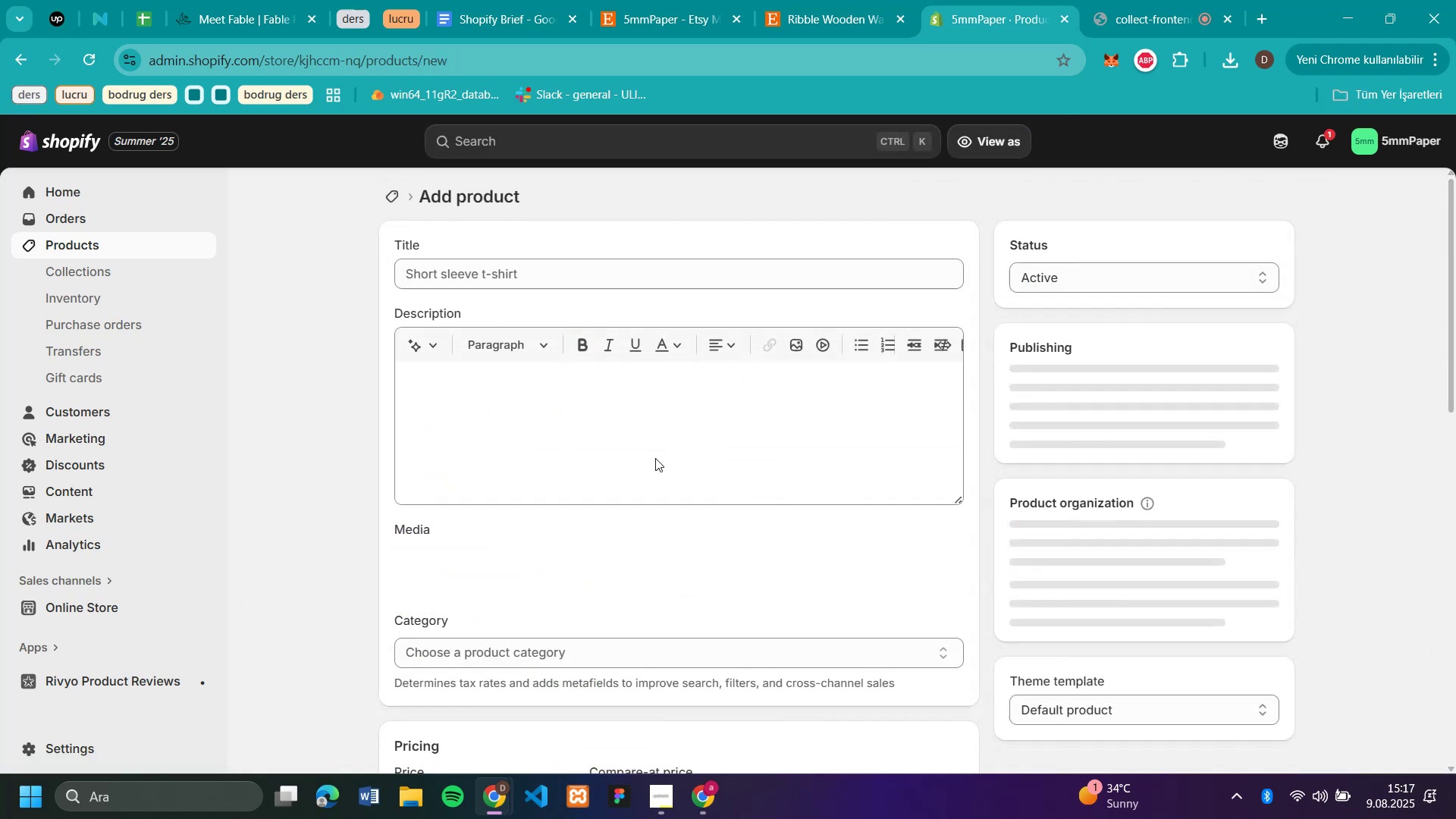 
left_click([531, 420])
 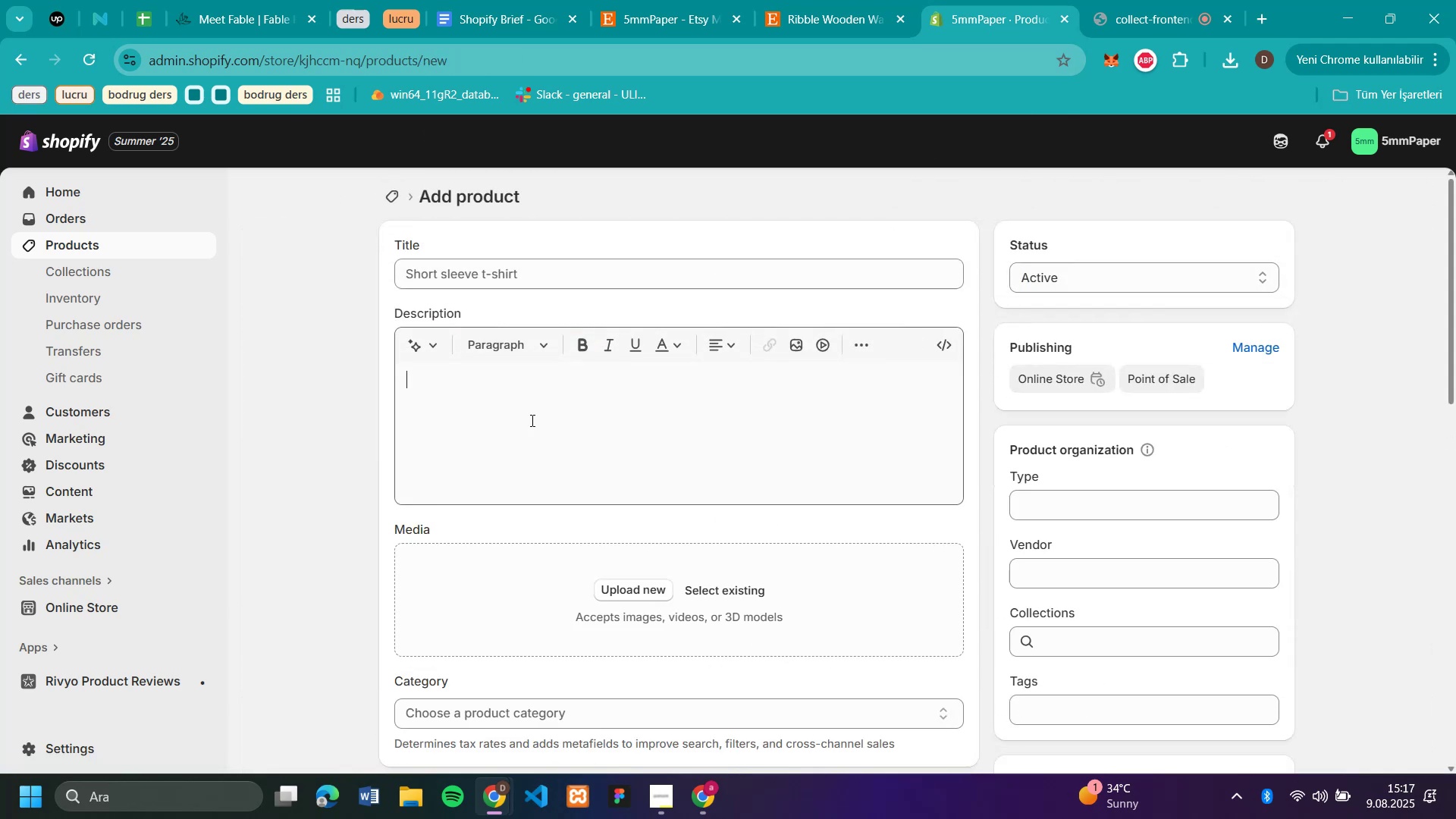 
key(Control+V)
 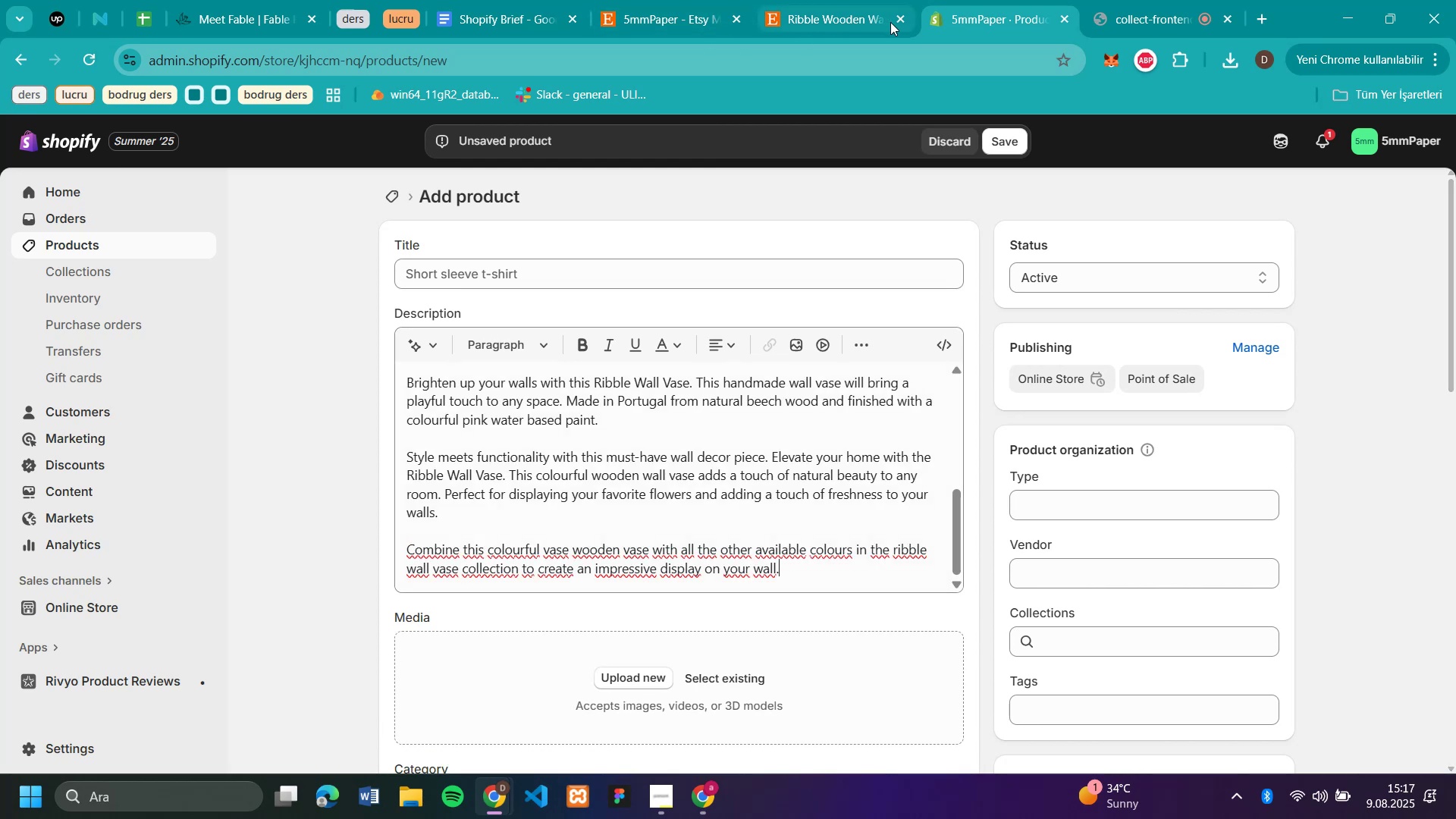 
left_click([900, 16])
 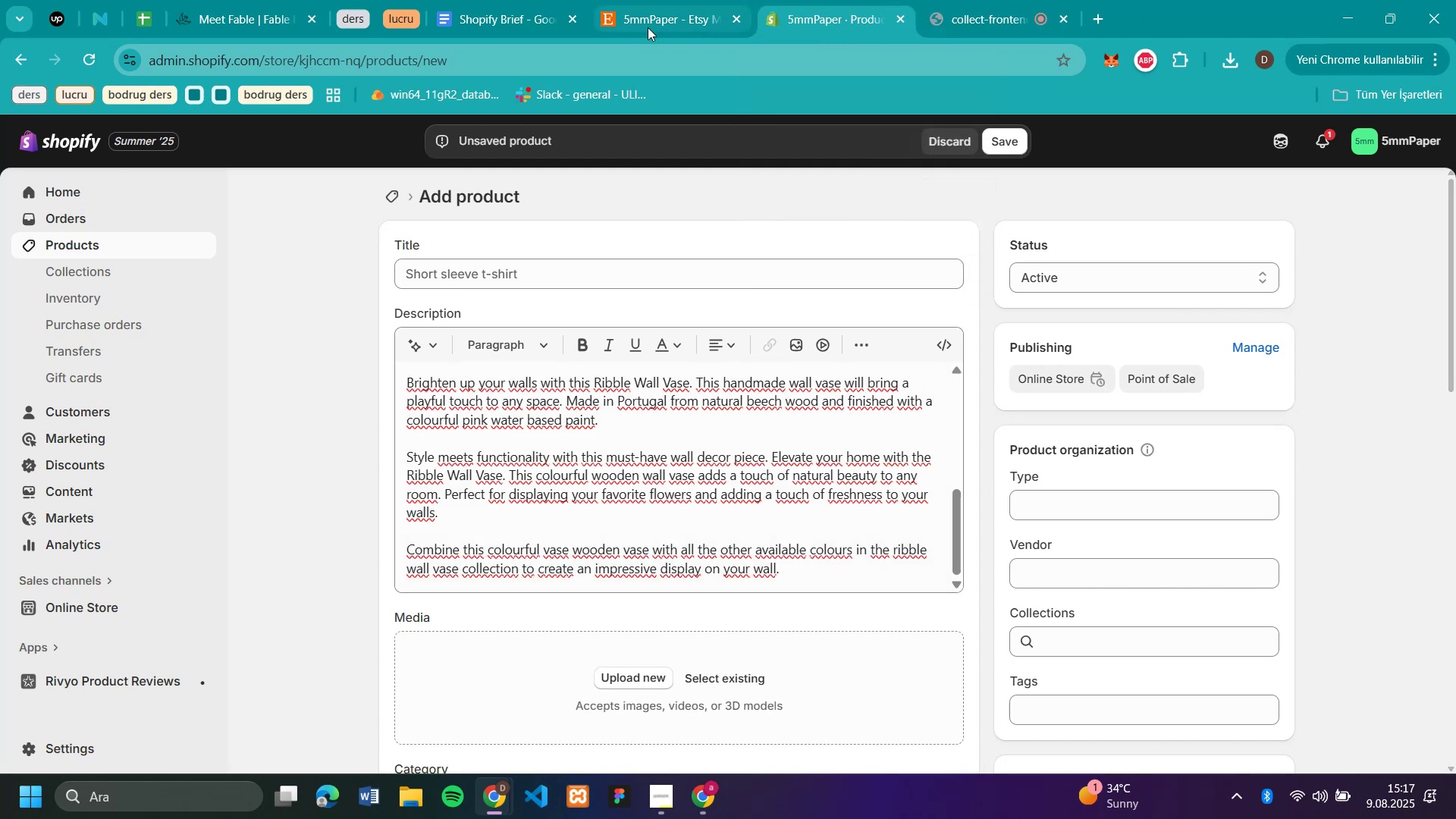 
left_click([647, 23])
 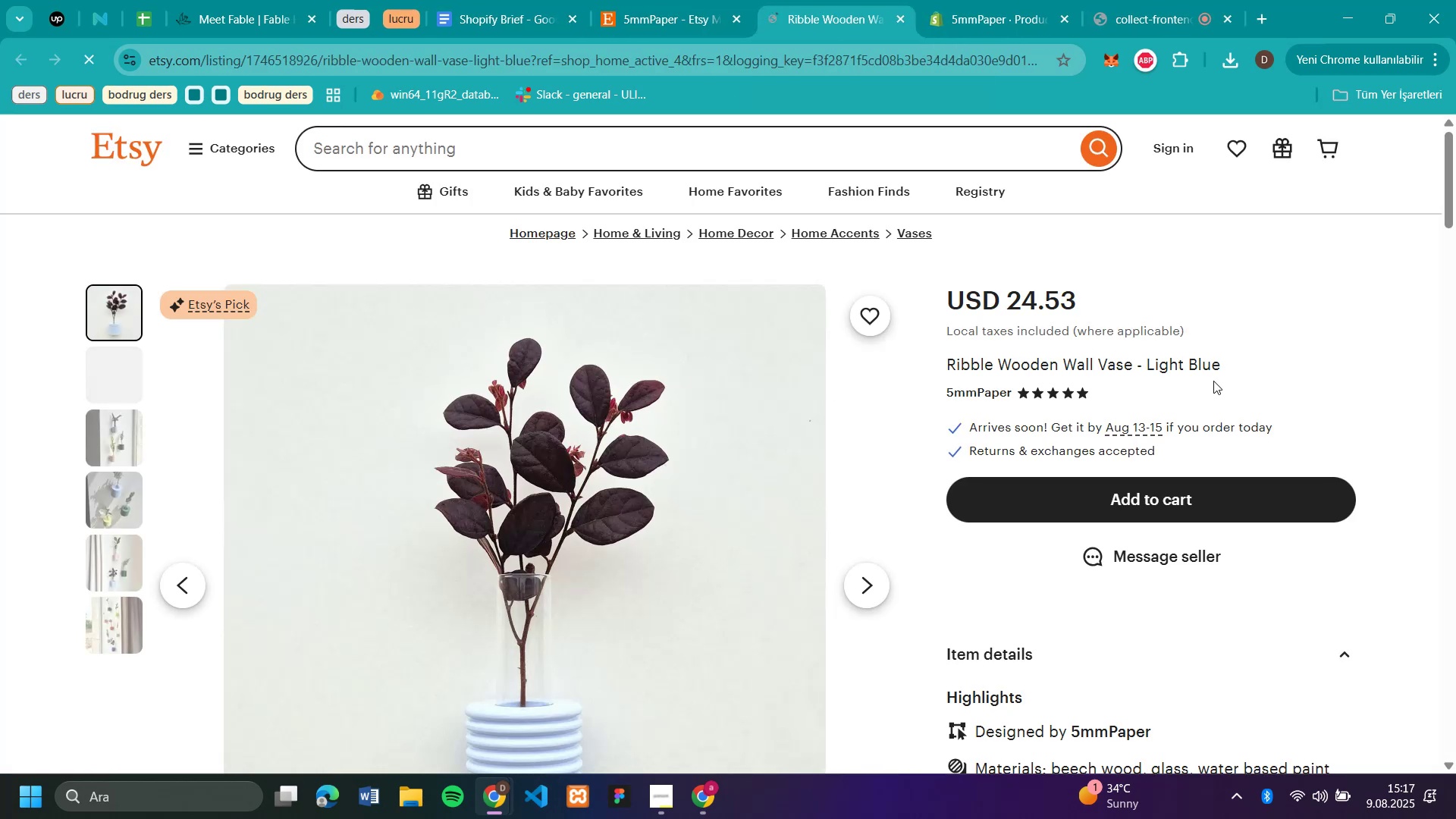 
wait(5.27)
 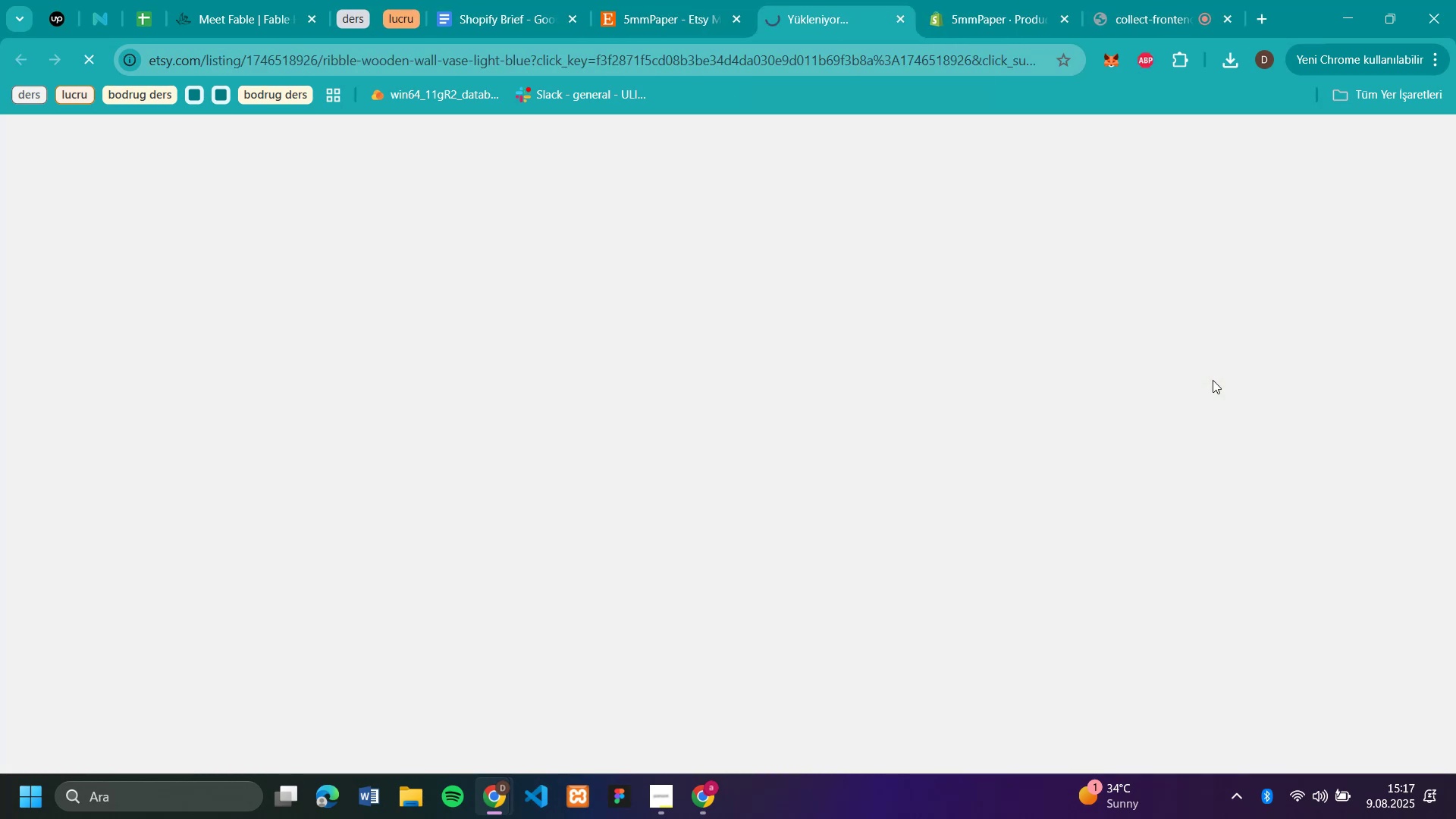 
key(Control+C)
 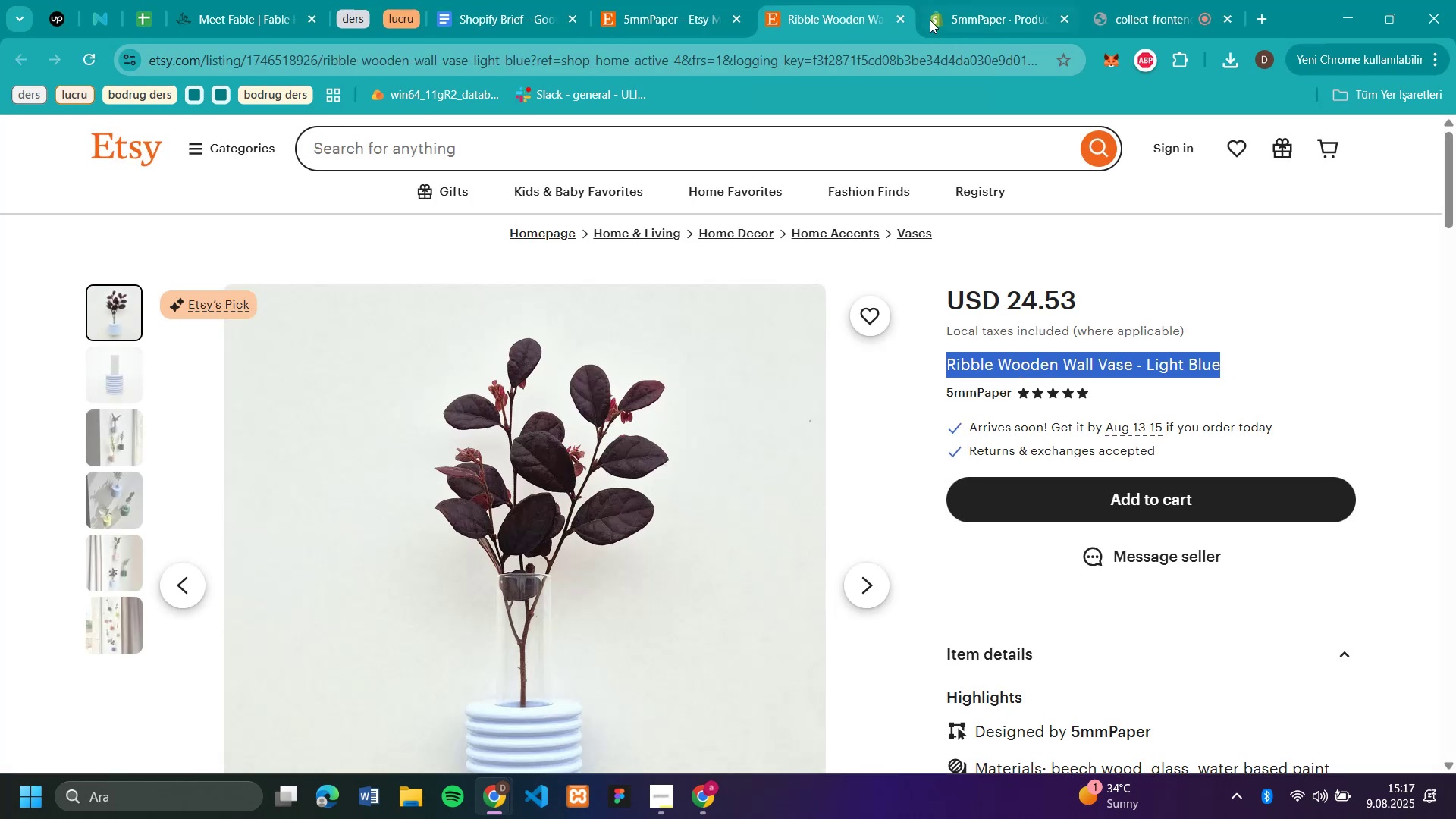 
left_click([974, 11])
 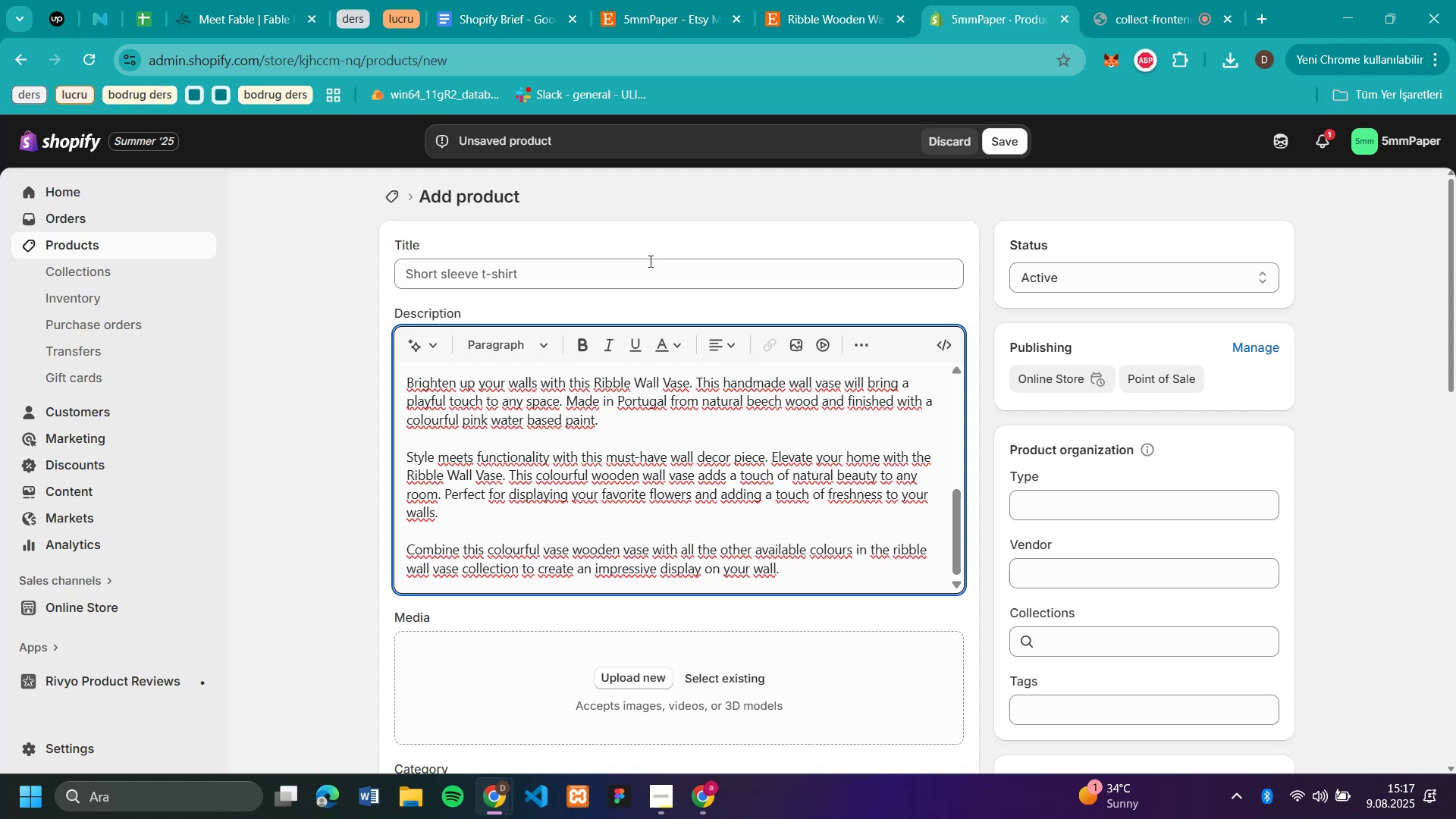 
left_click([652, 269])
 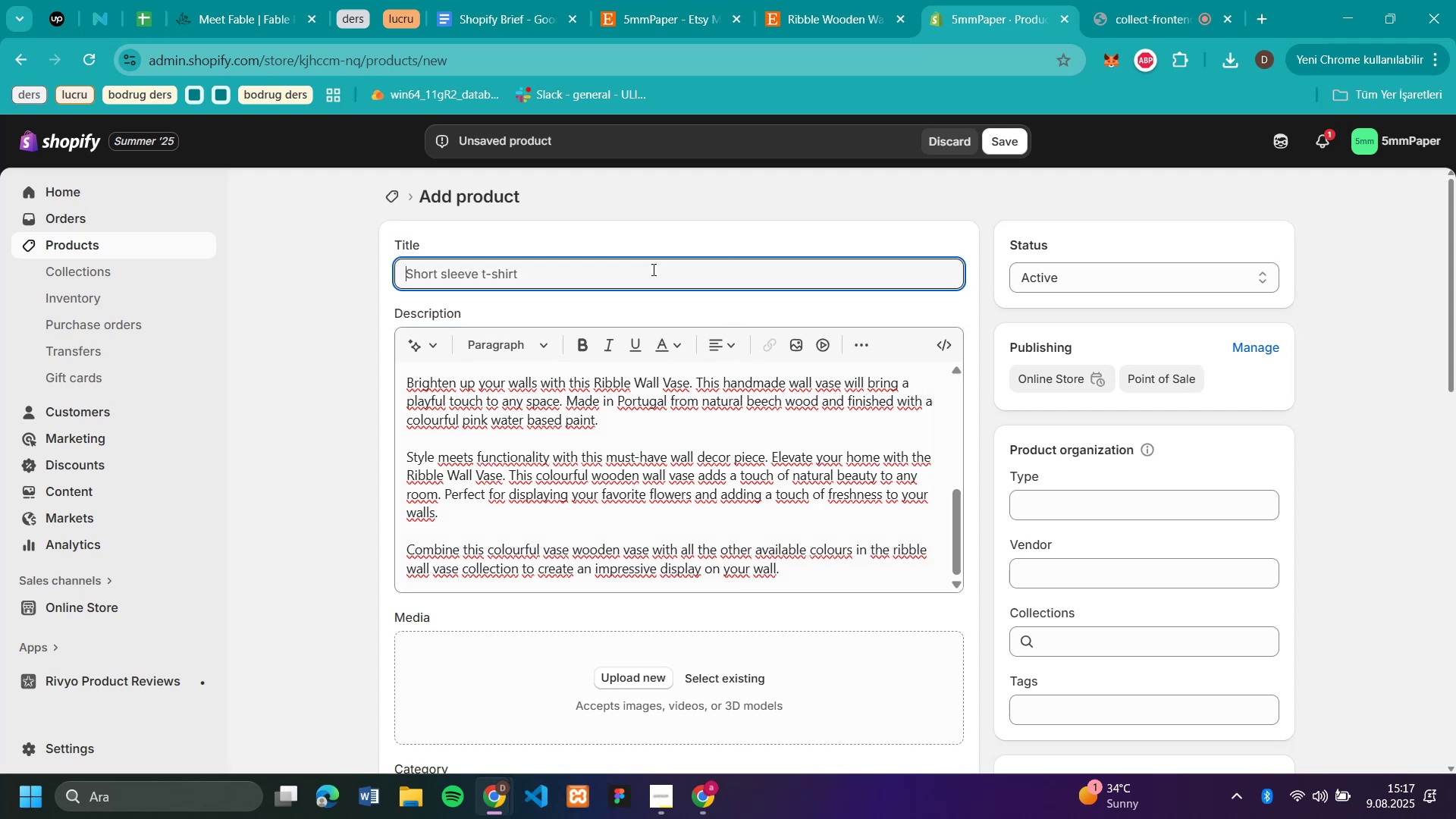 
key(Control+V)
 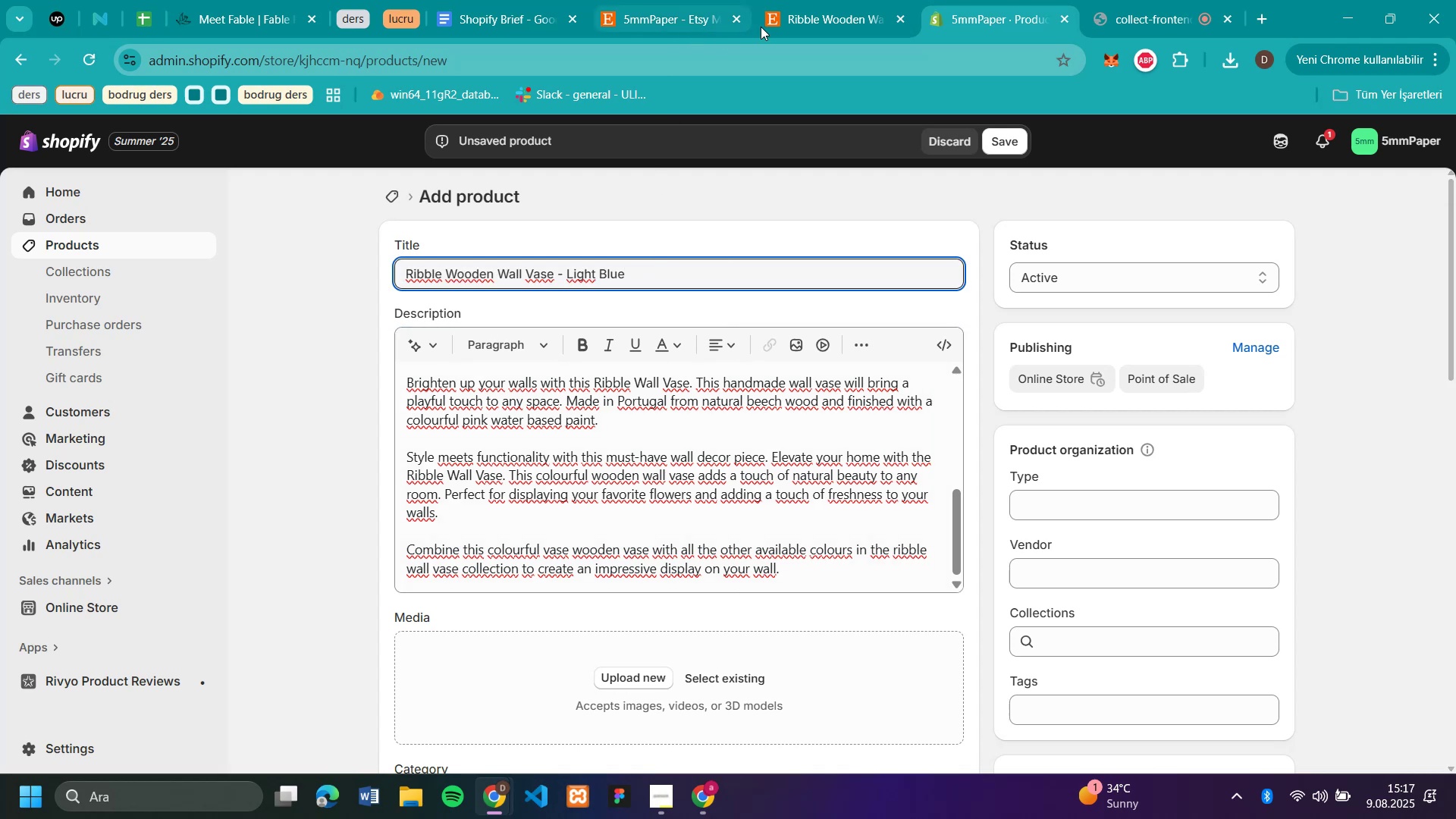 
left_click([822, 17])
 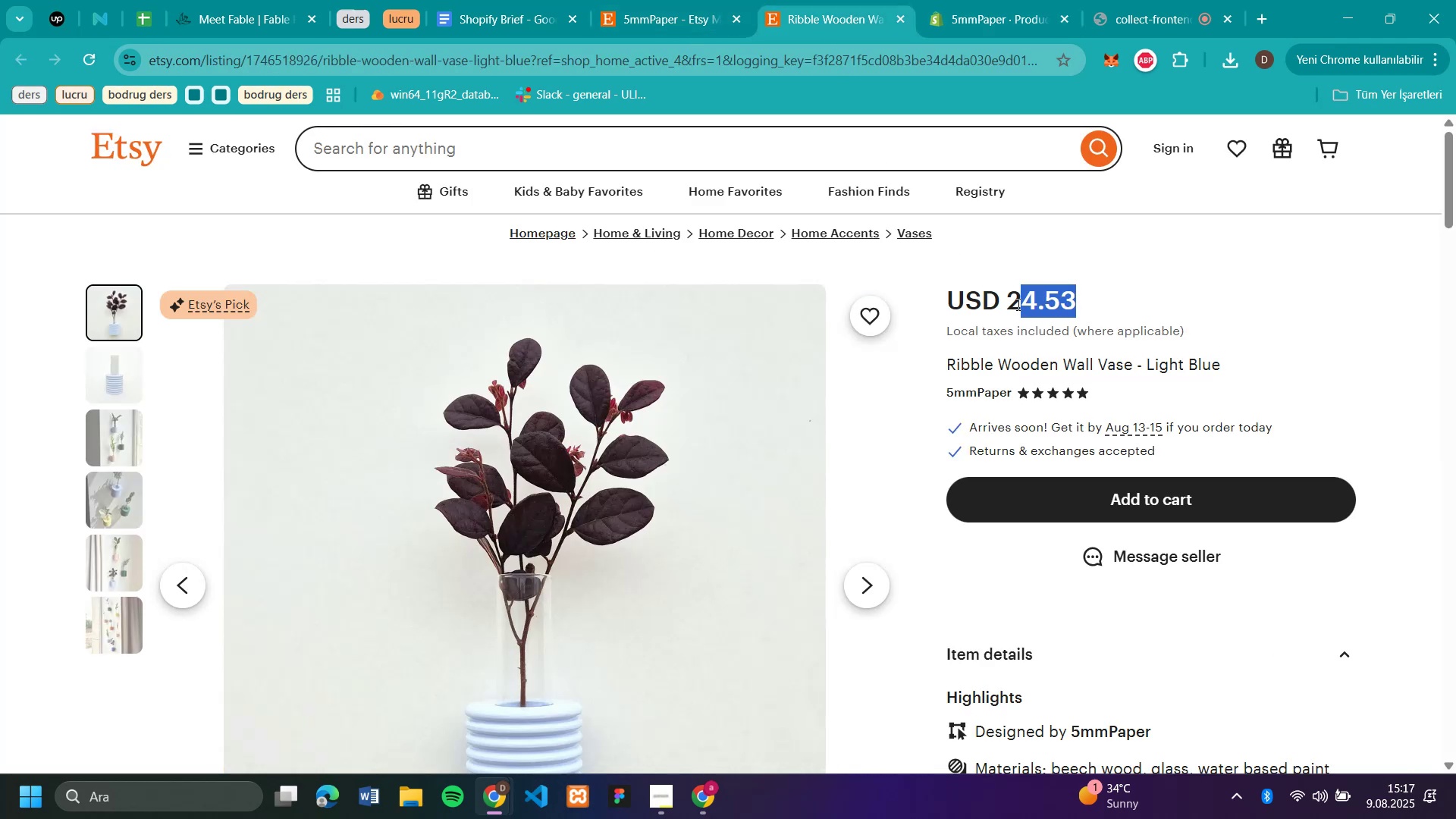 
key(Control+C)
 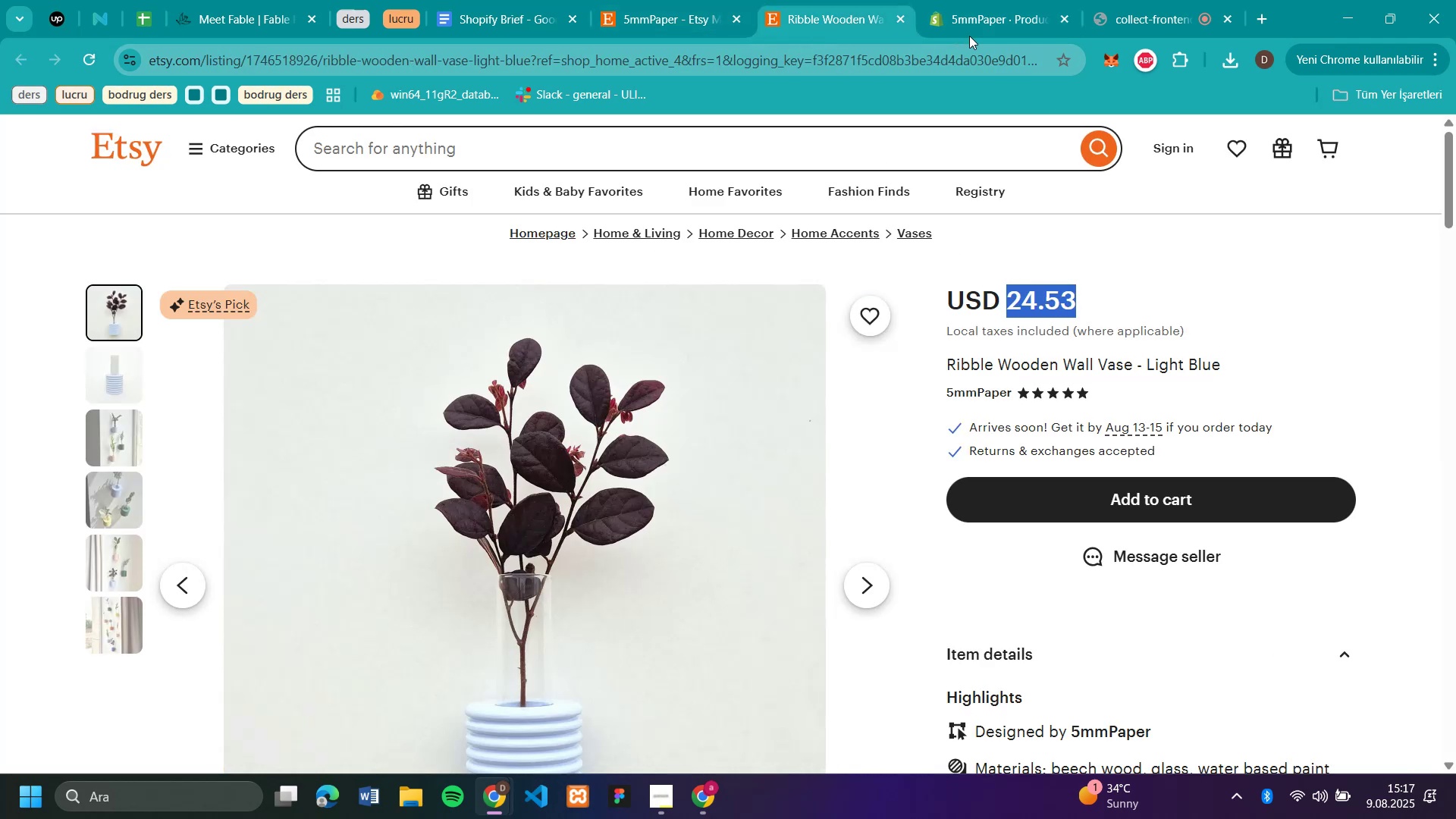 
left_click([973, 15])
 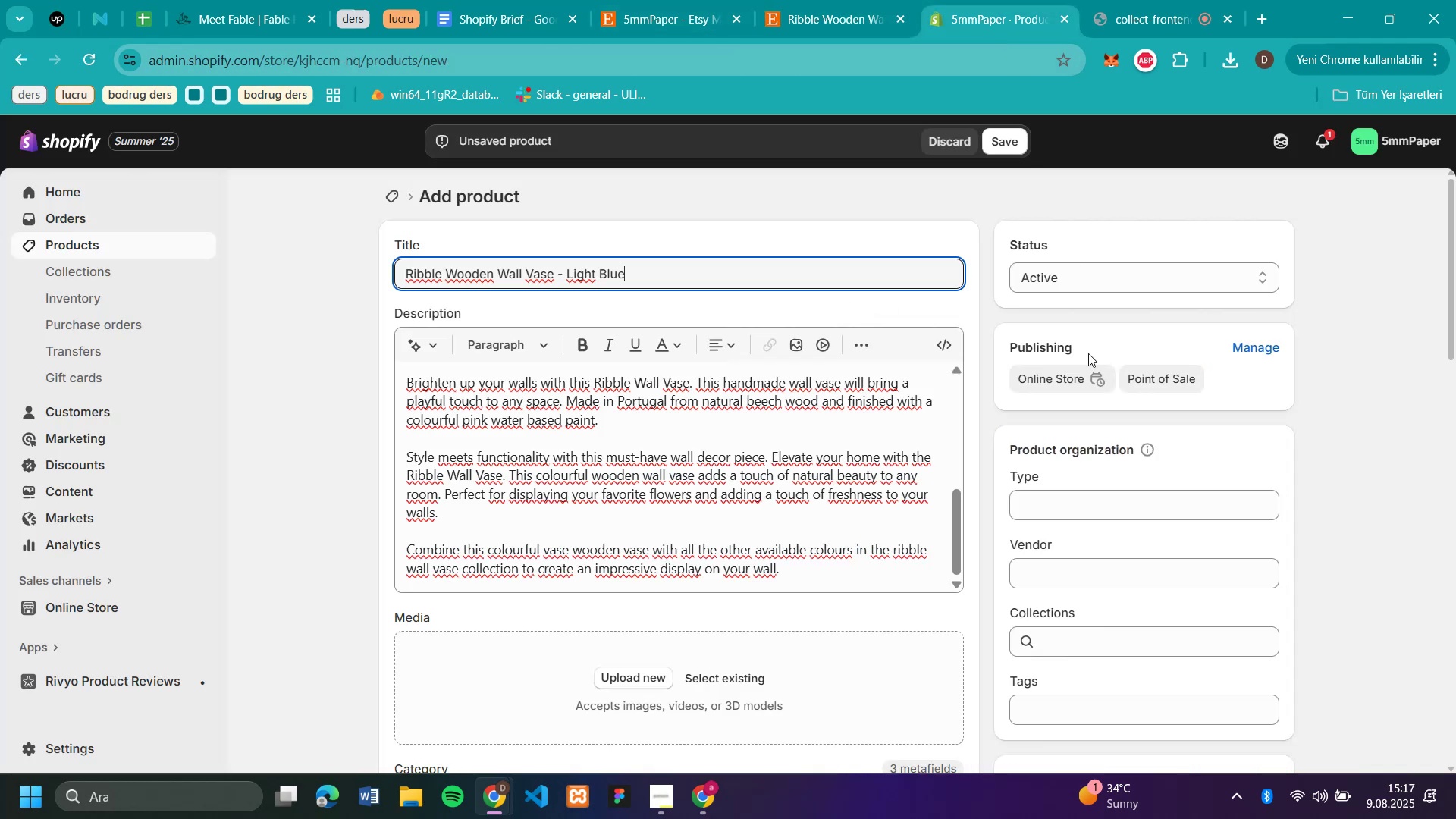 
scroll: coordinate [1063, 492], scroll_direction: down, amount: 6.0
 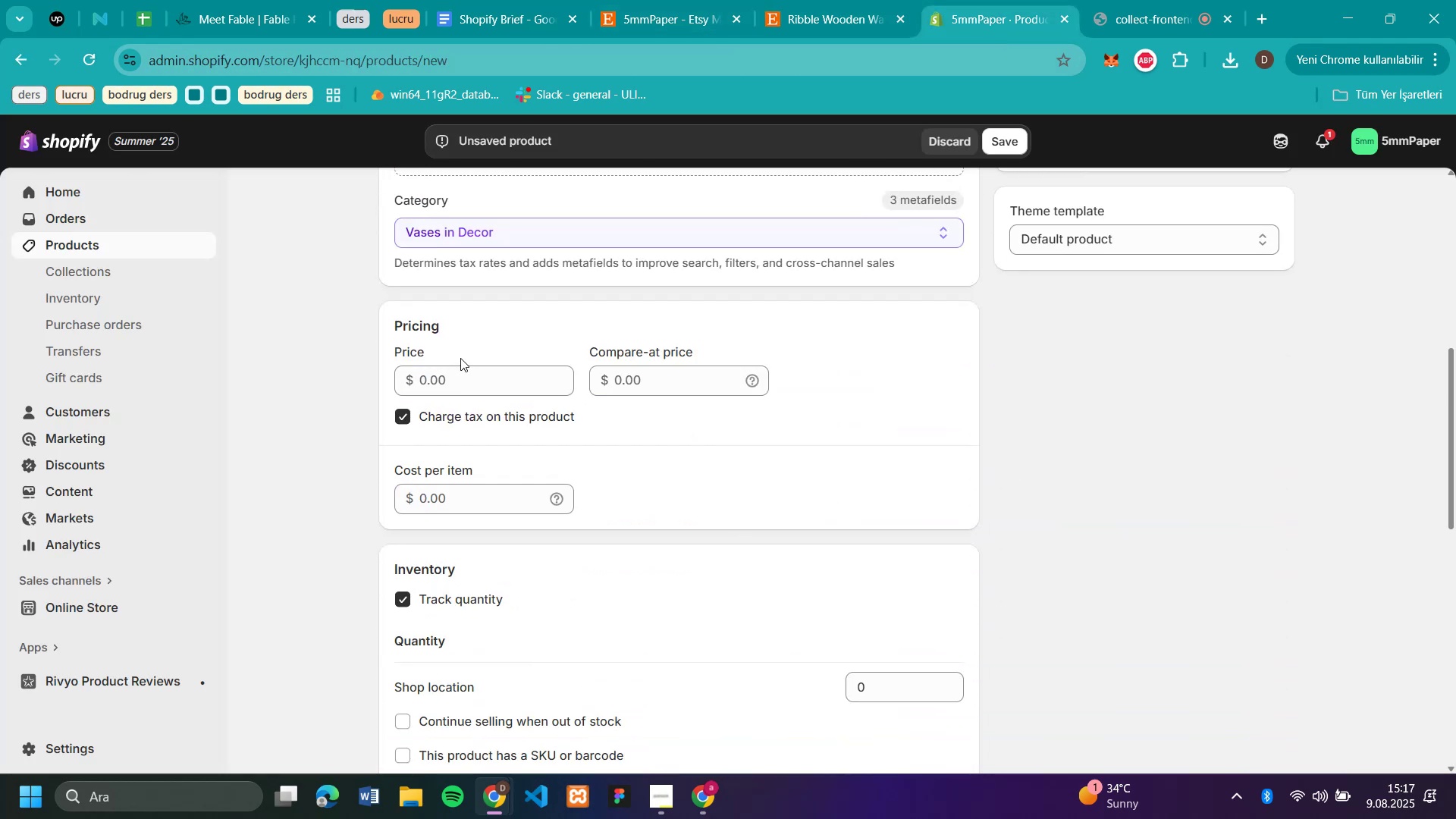 
left_click([466, 372])
 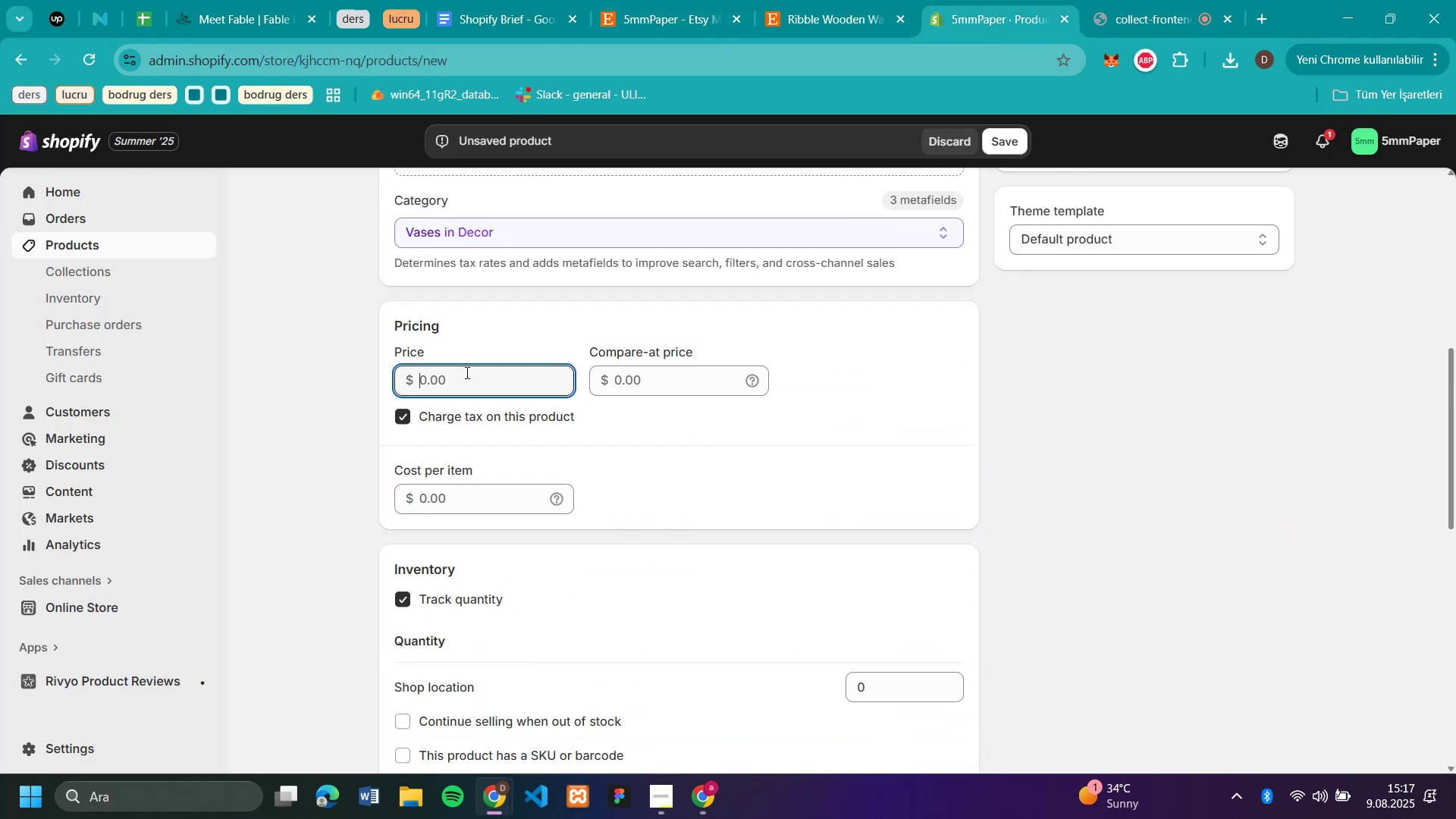 
key(Control+V)
 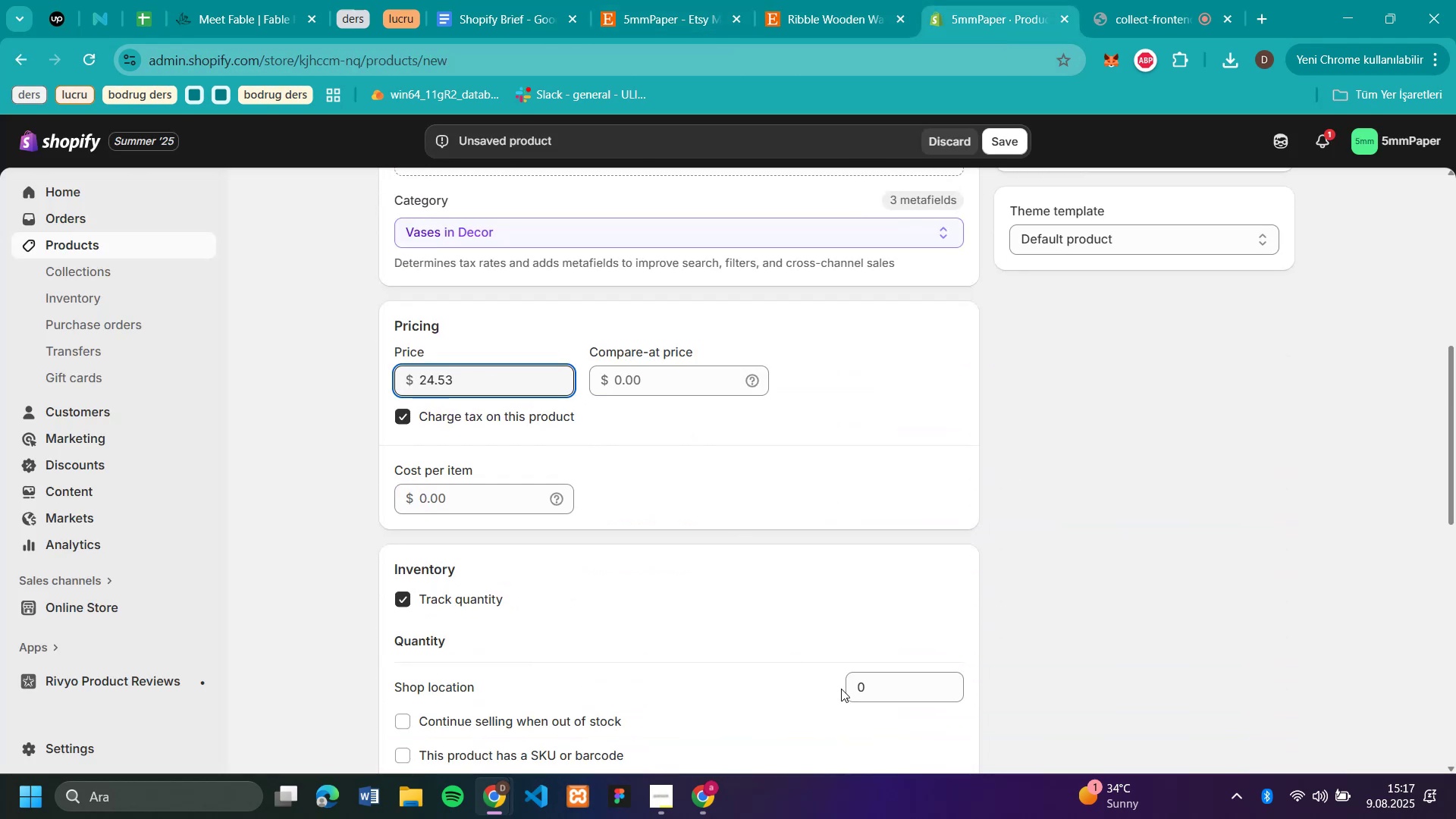 
left_click([867, 685])
 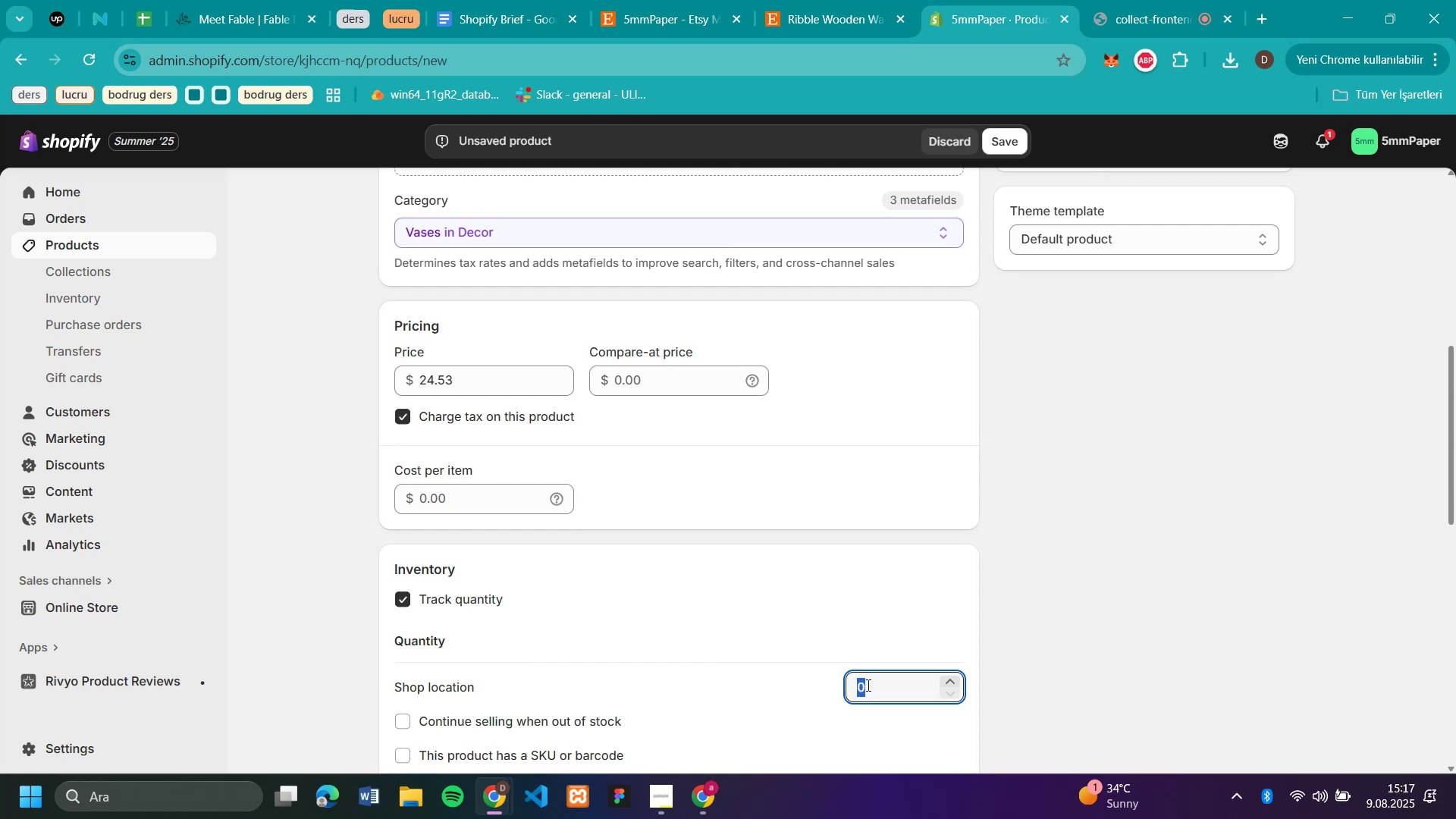 
type(50)
 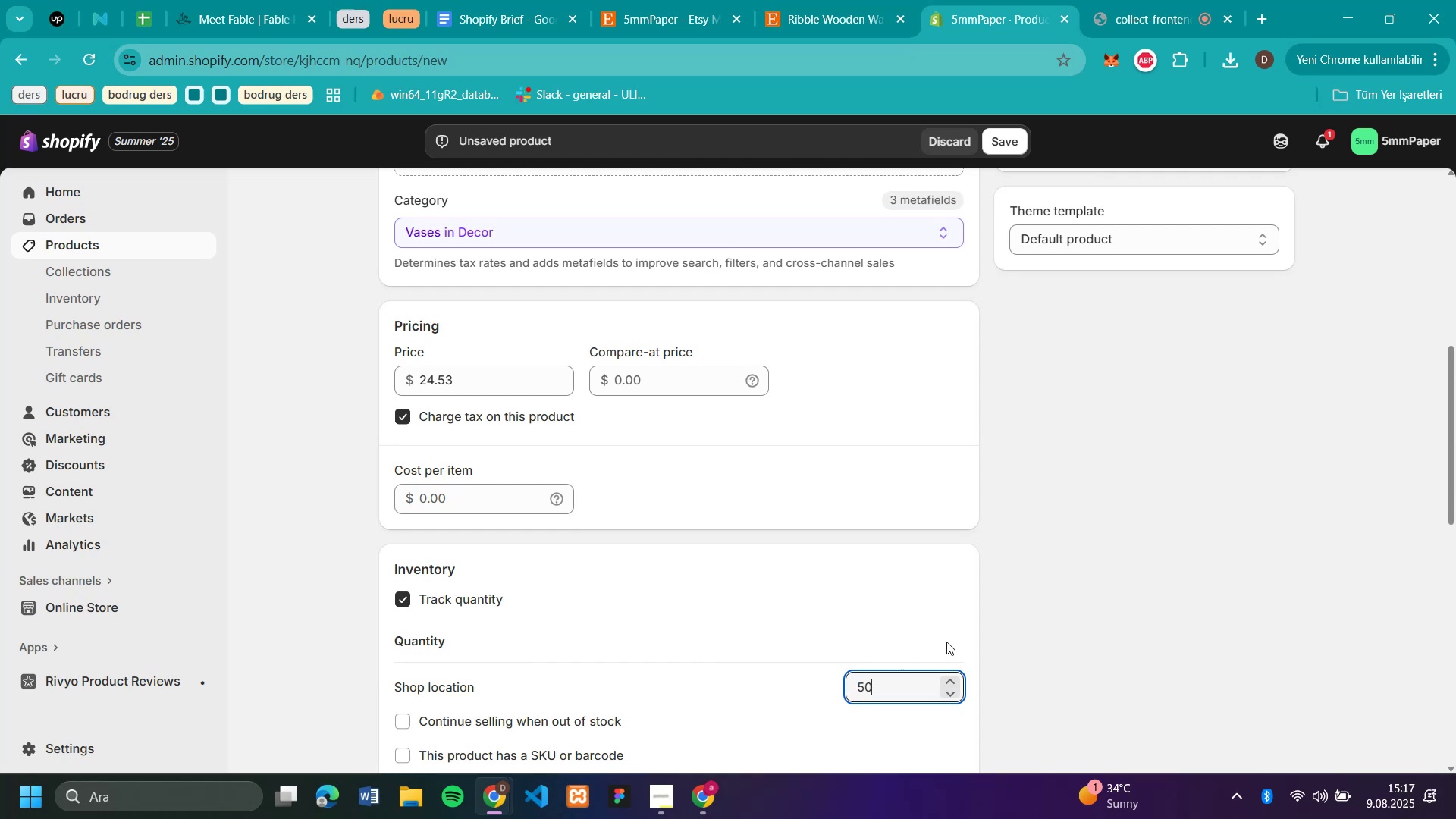 
scroll: coordinate [1113, 464], scroll_direction: up, amount: 4.0
 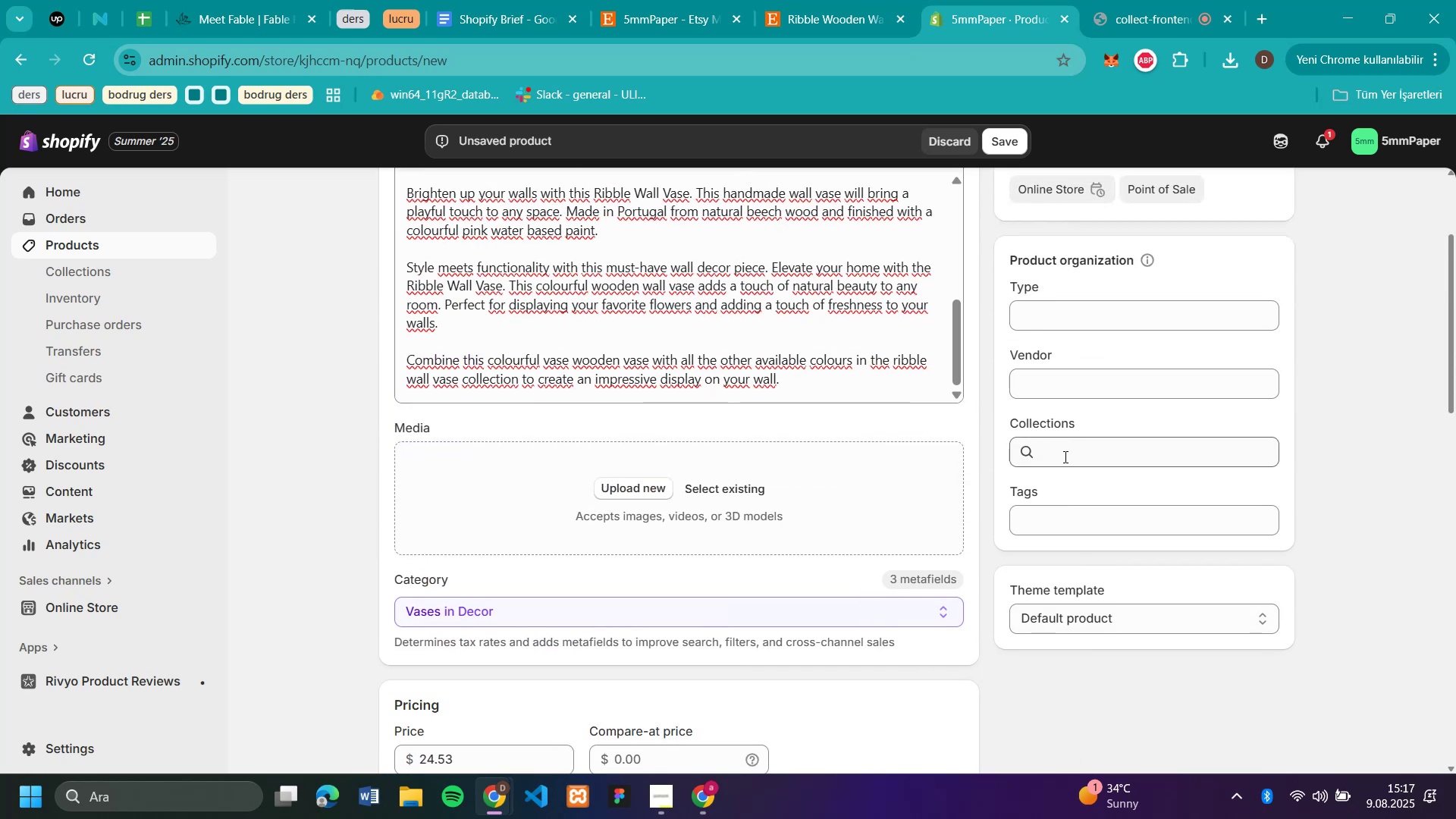 
left_click([1065, 438])
 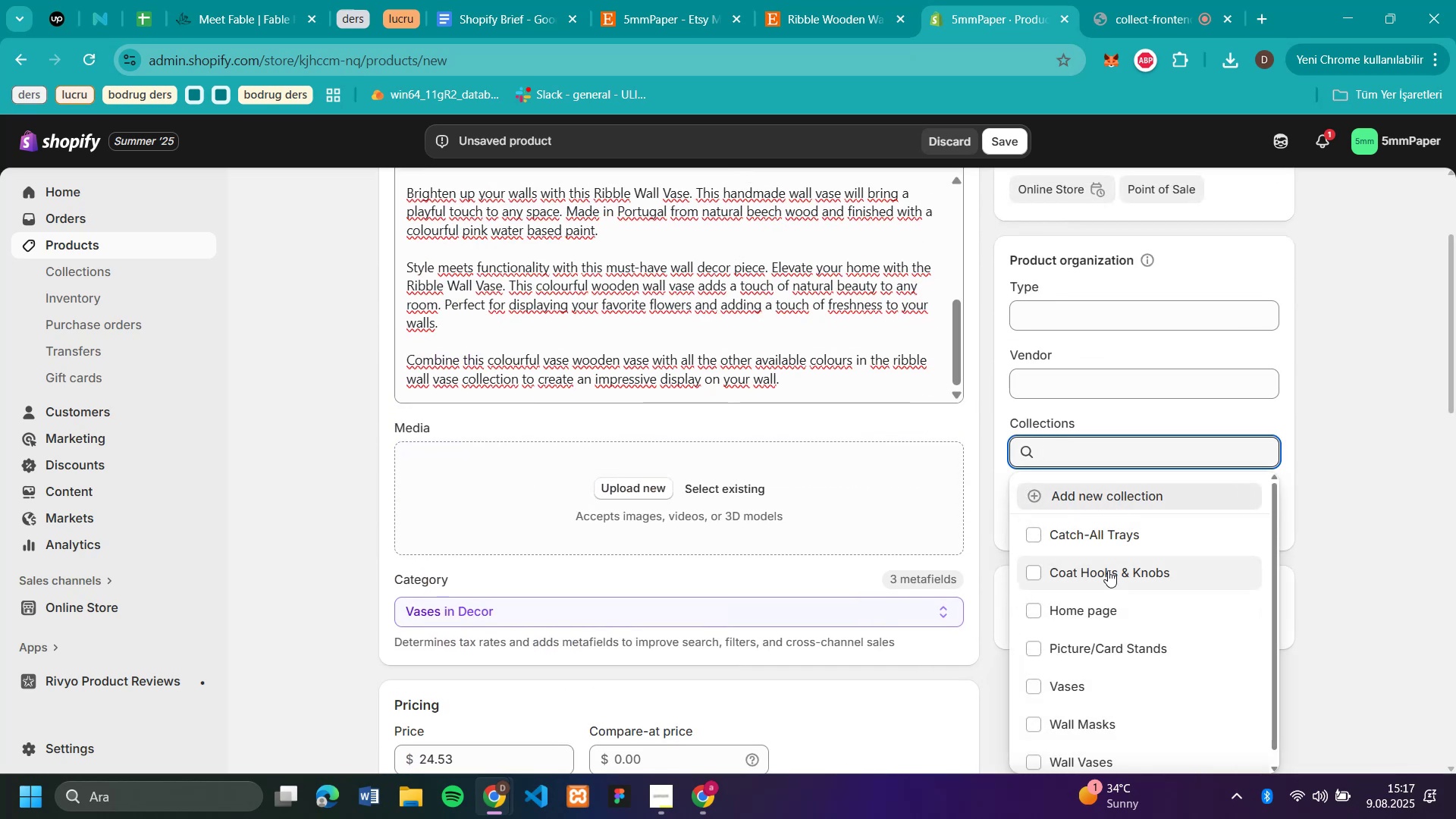 
scroll: coordinate [1115, 657], scroll_direction: down, amount: 6.0
 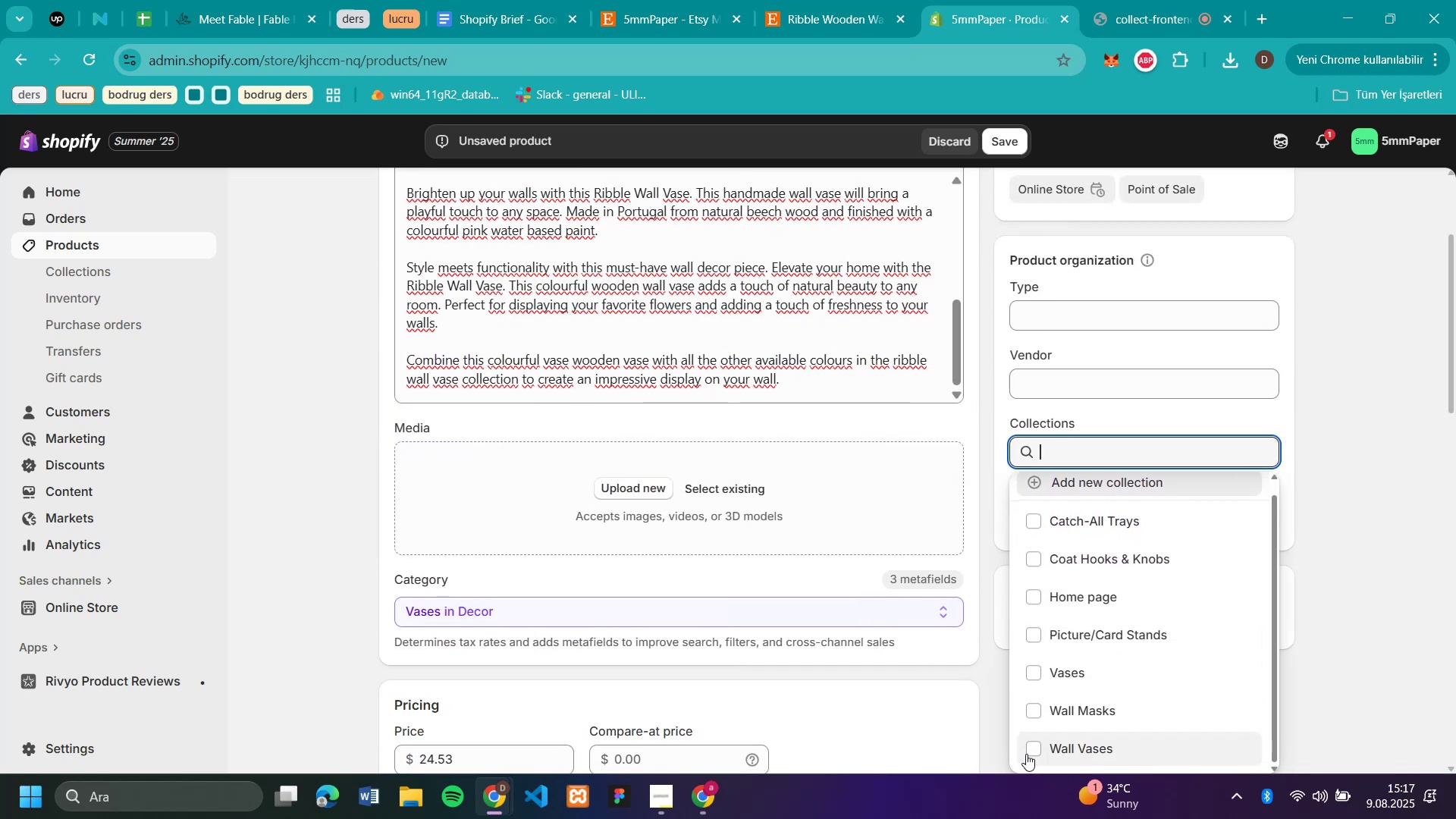 
left_click([1027, 749])
 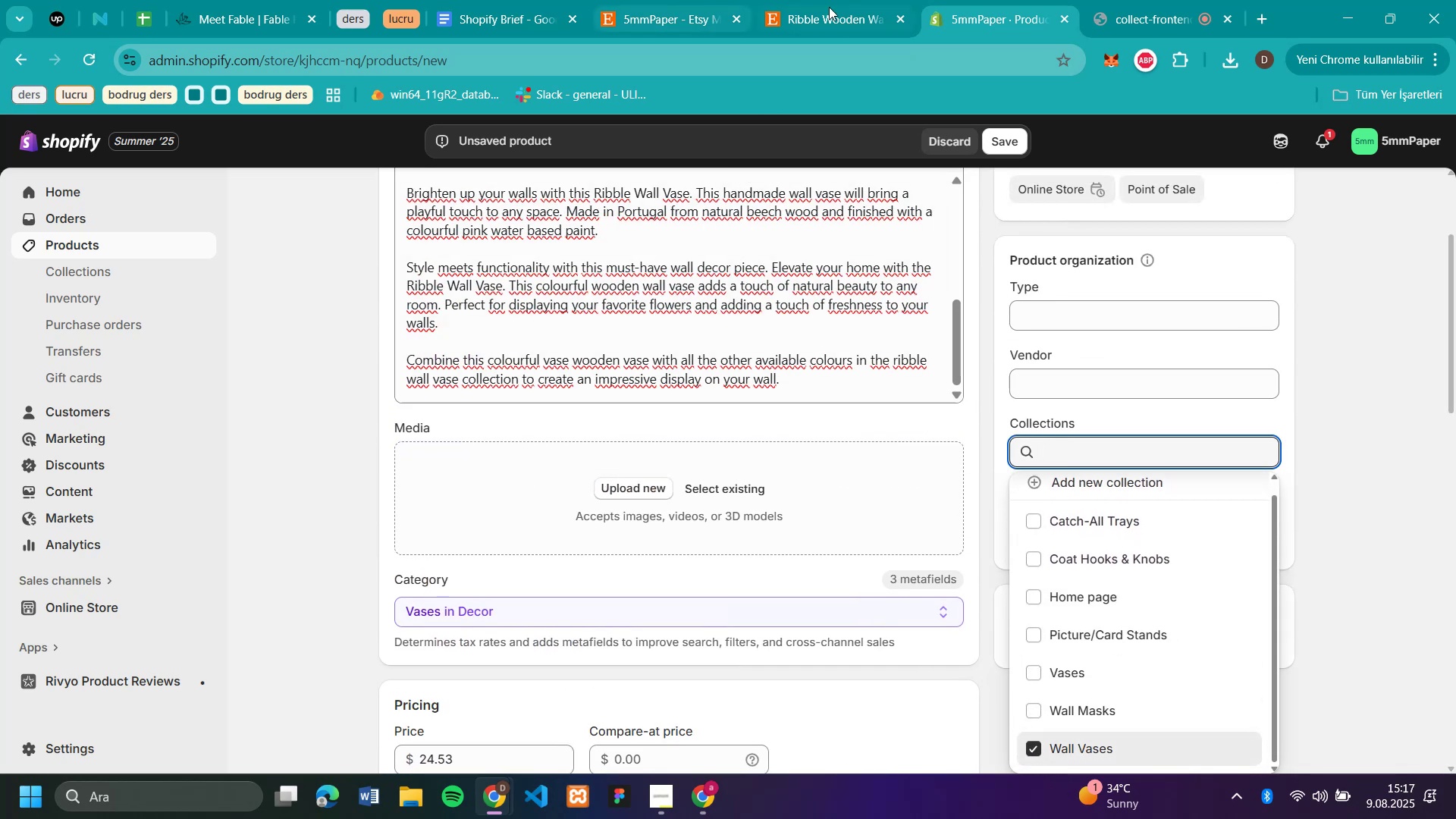 
left_click([840, 20])
 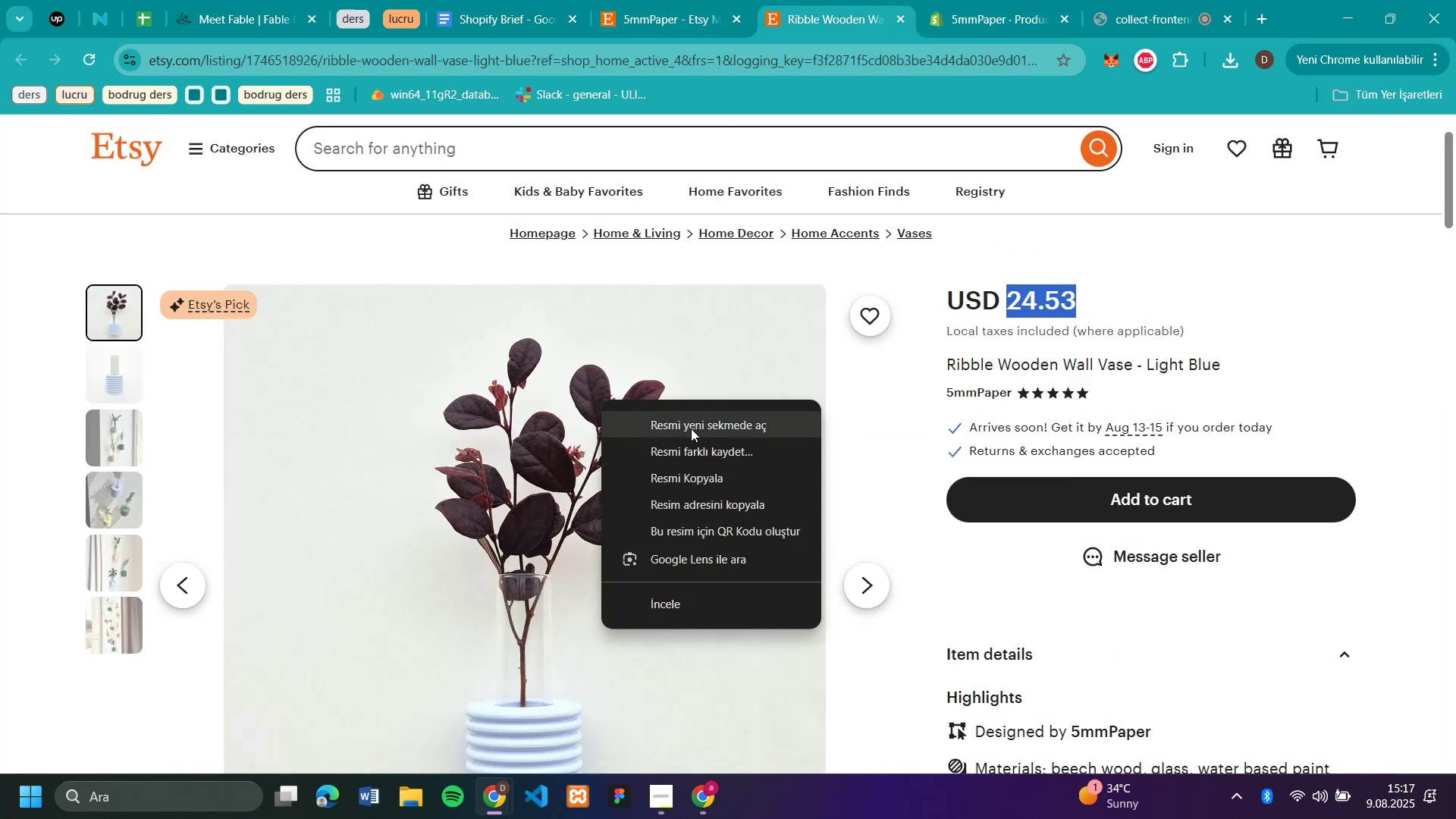 
left_click([695, 454])
 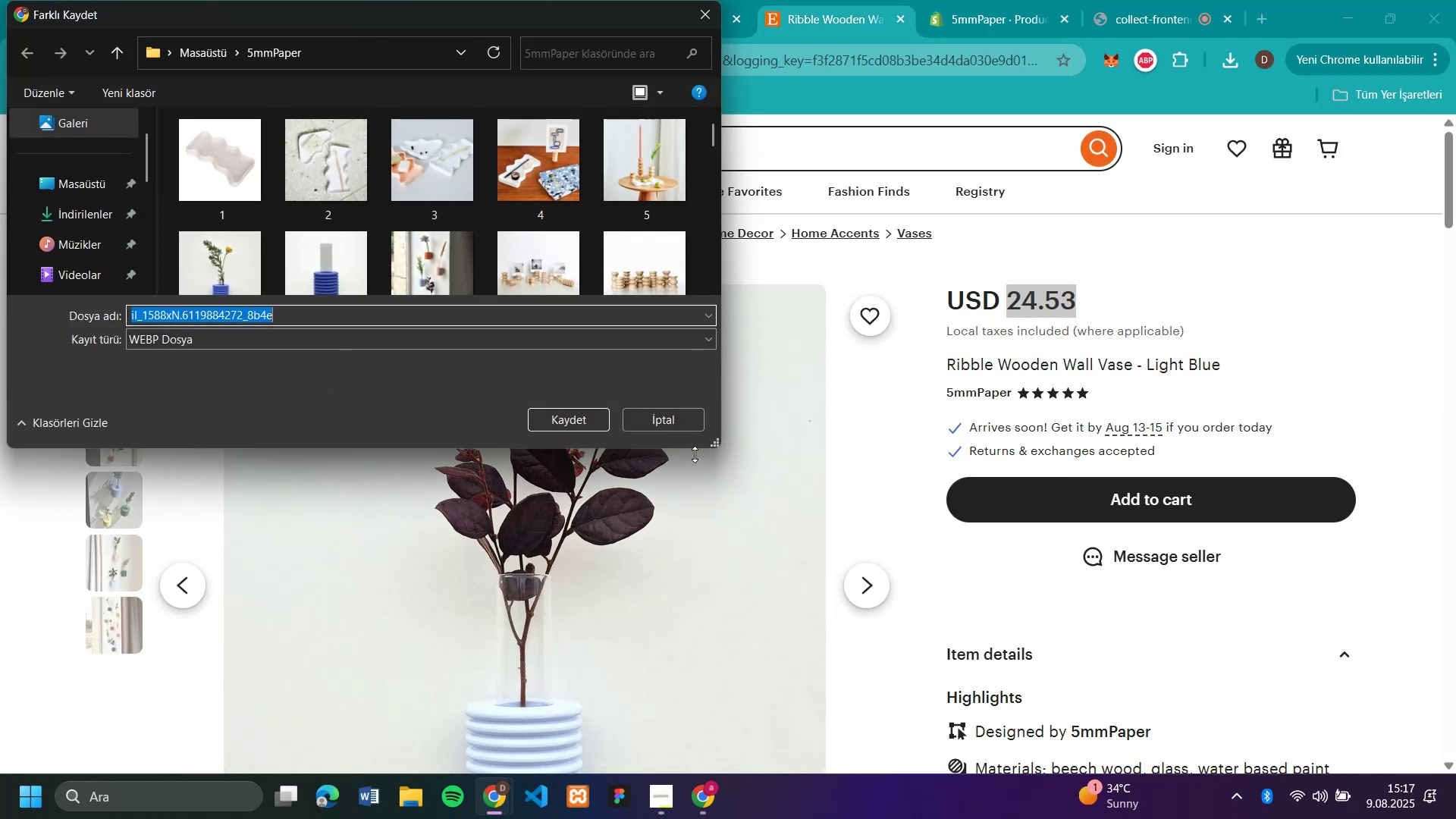 
key(B)
 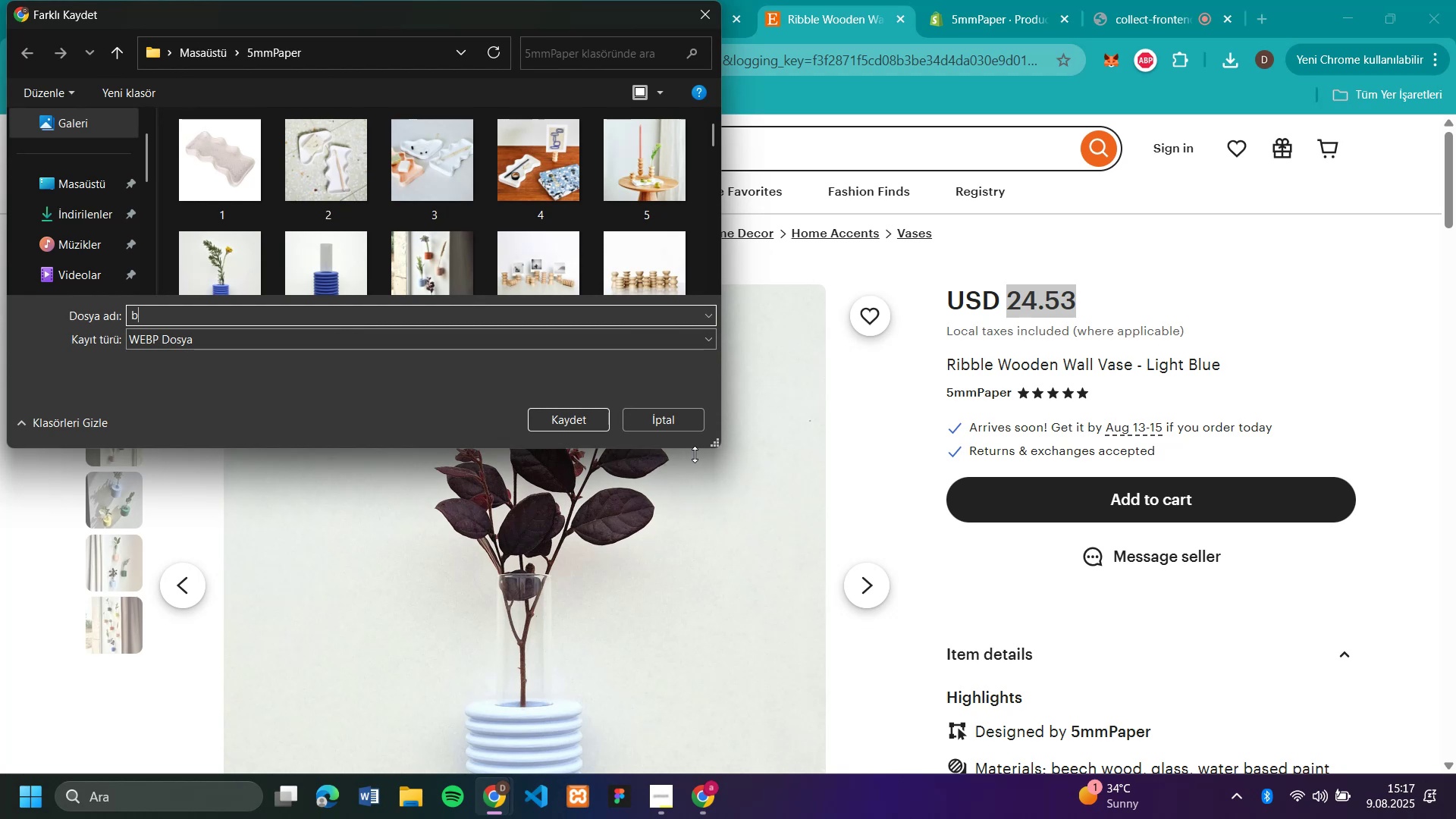 
key(Enter)
 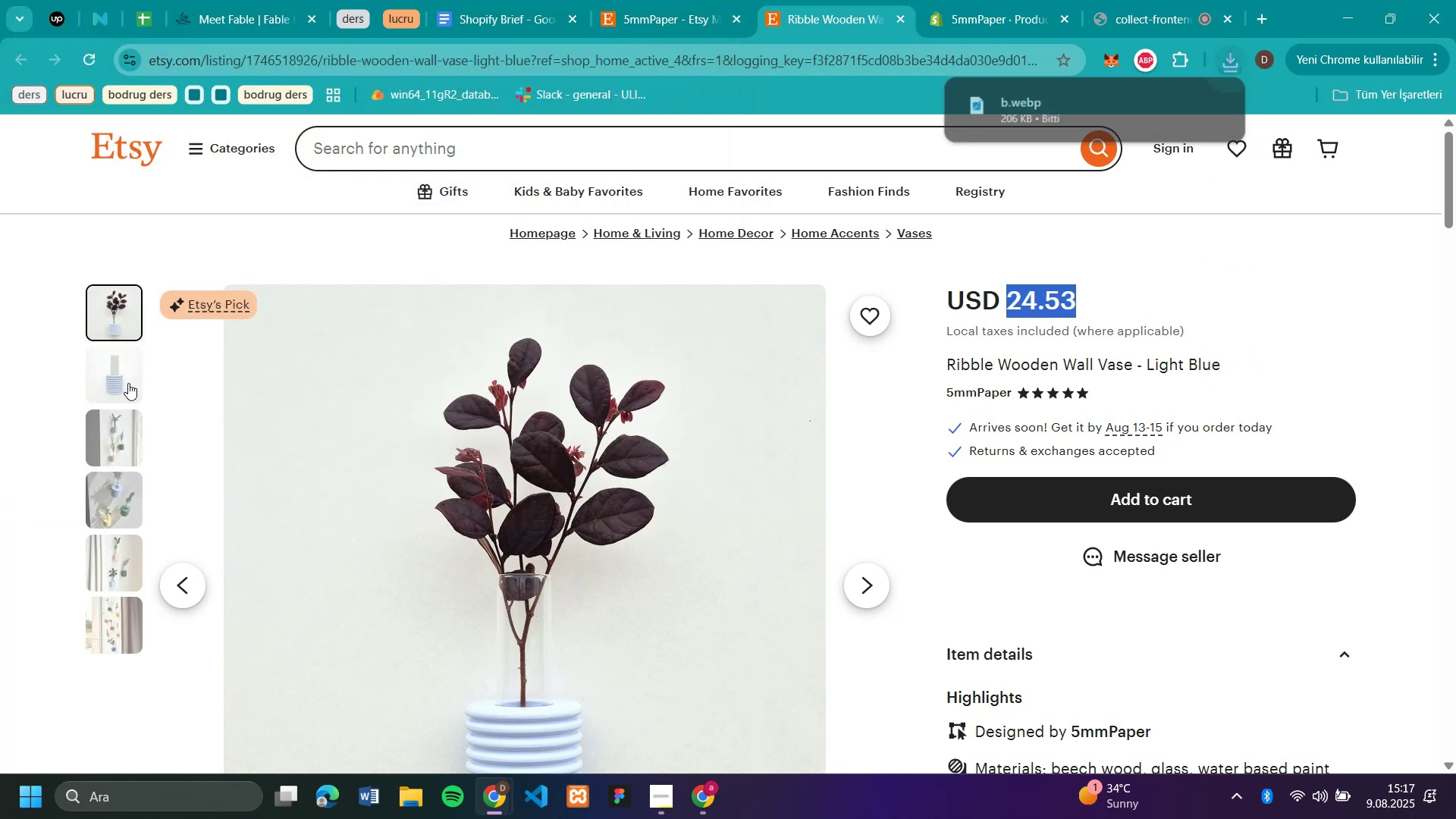 
left_click([129, 375])
 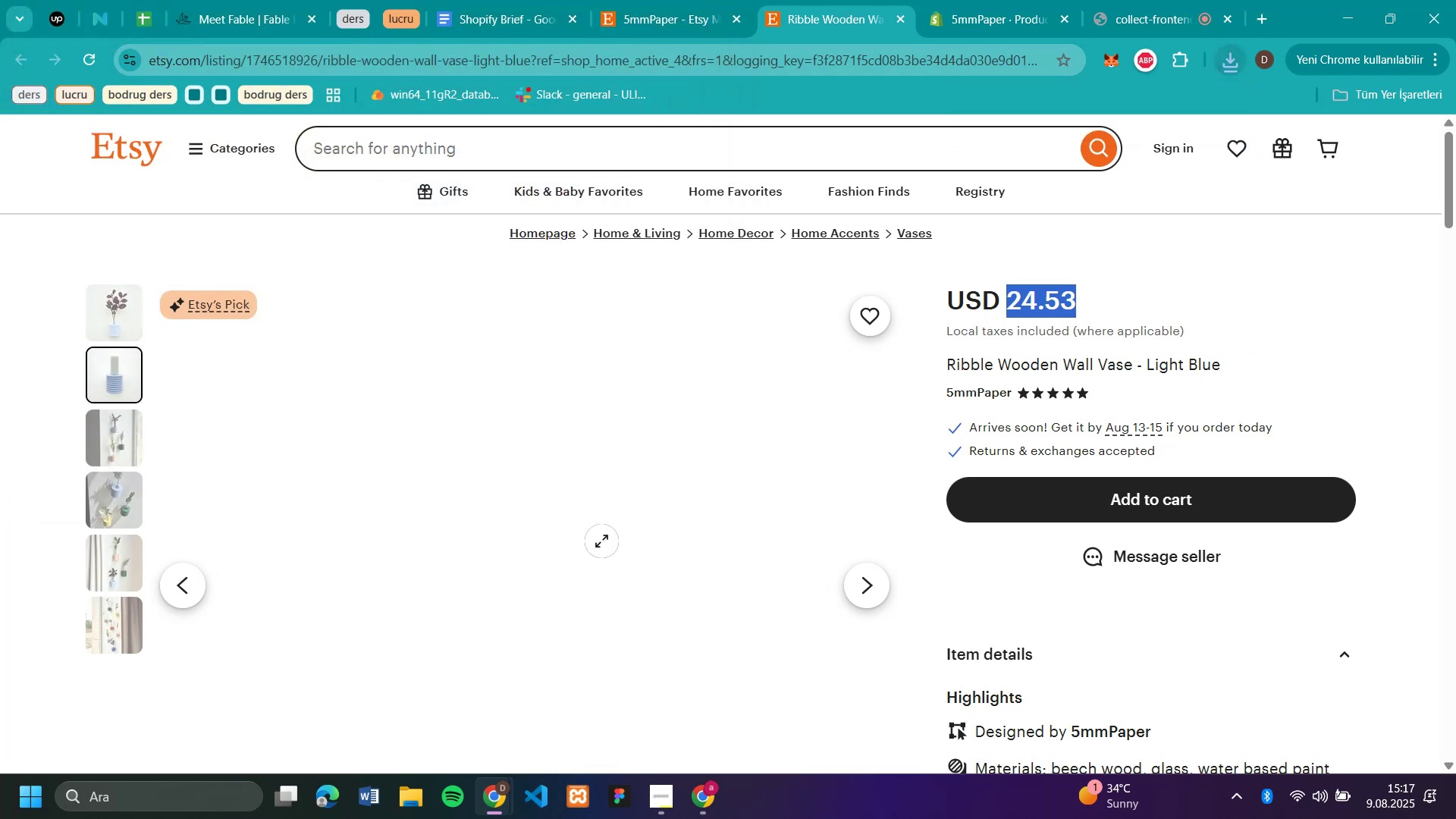 
right_click([603, 541])
 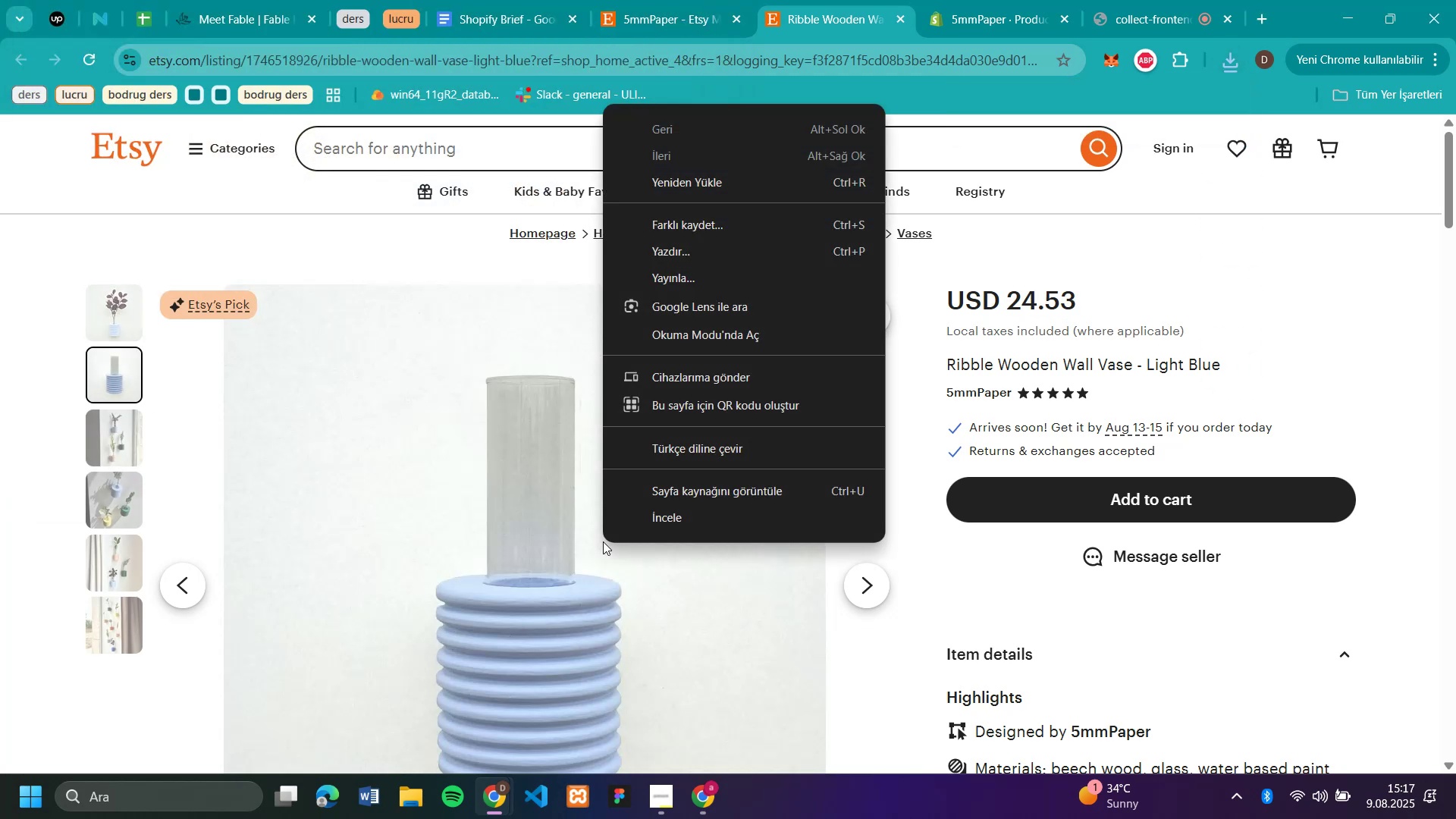 
right_click([603, 541])
 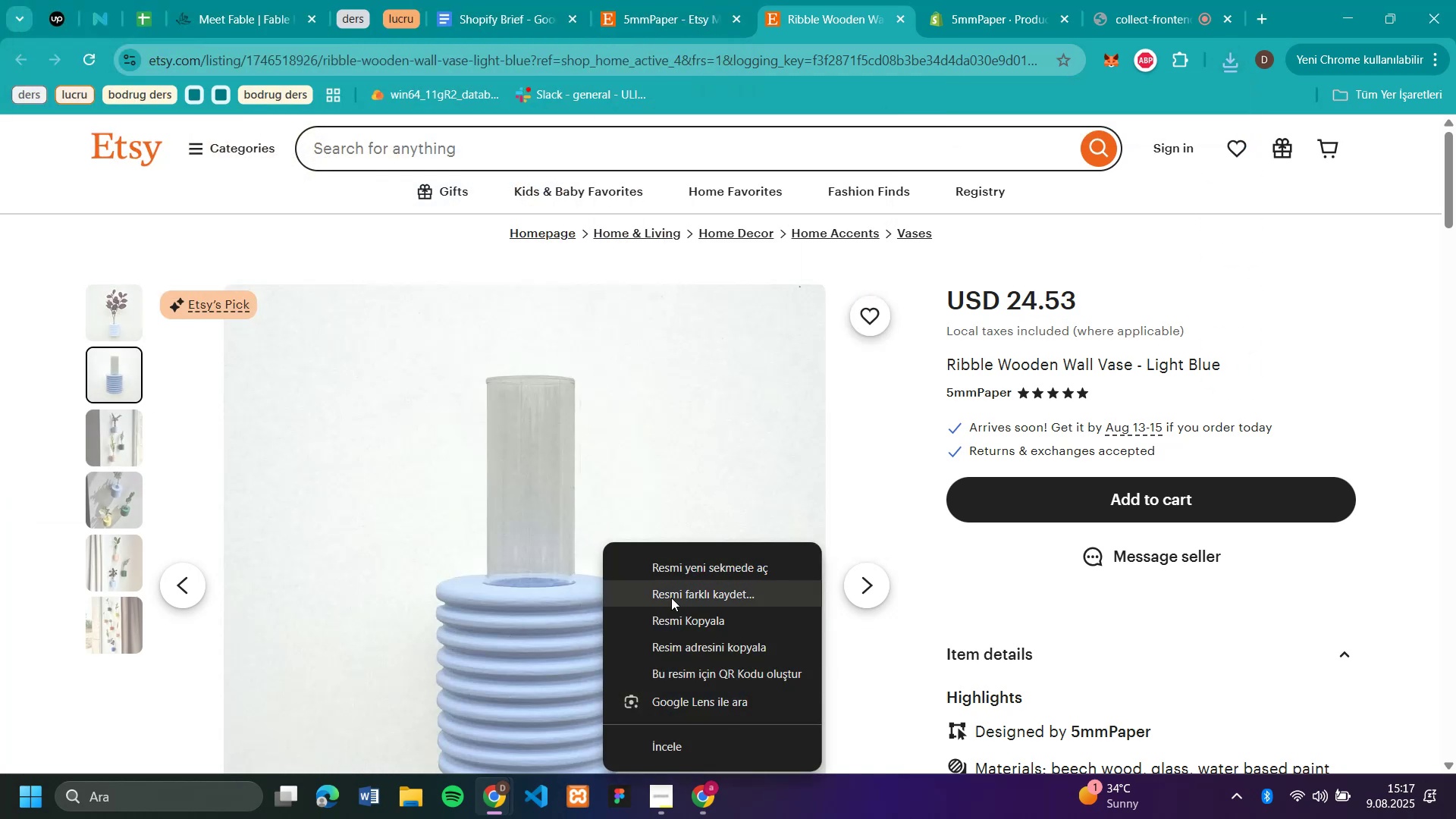 
left_click([673, 601])
 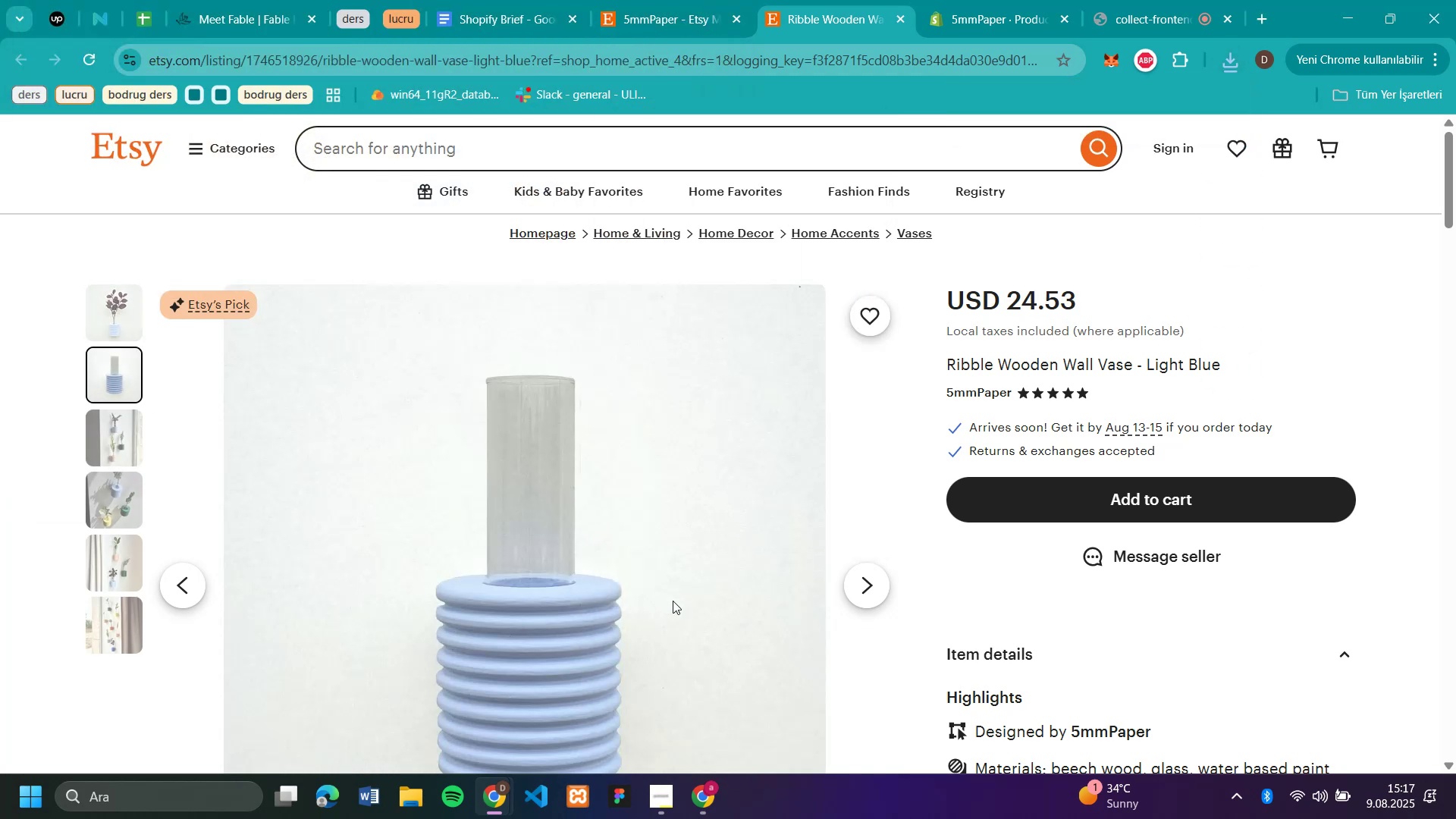 
type(b1)
 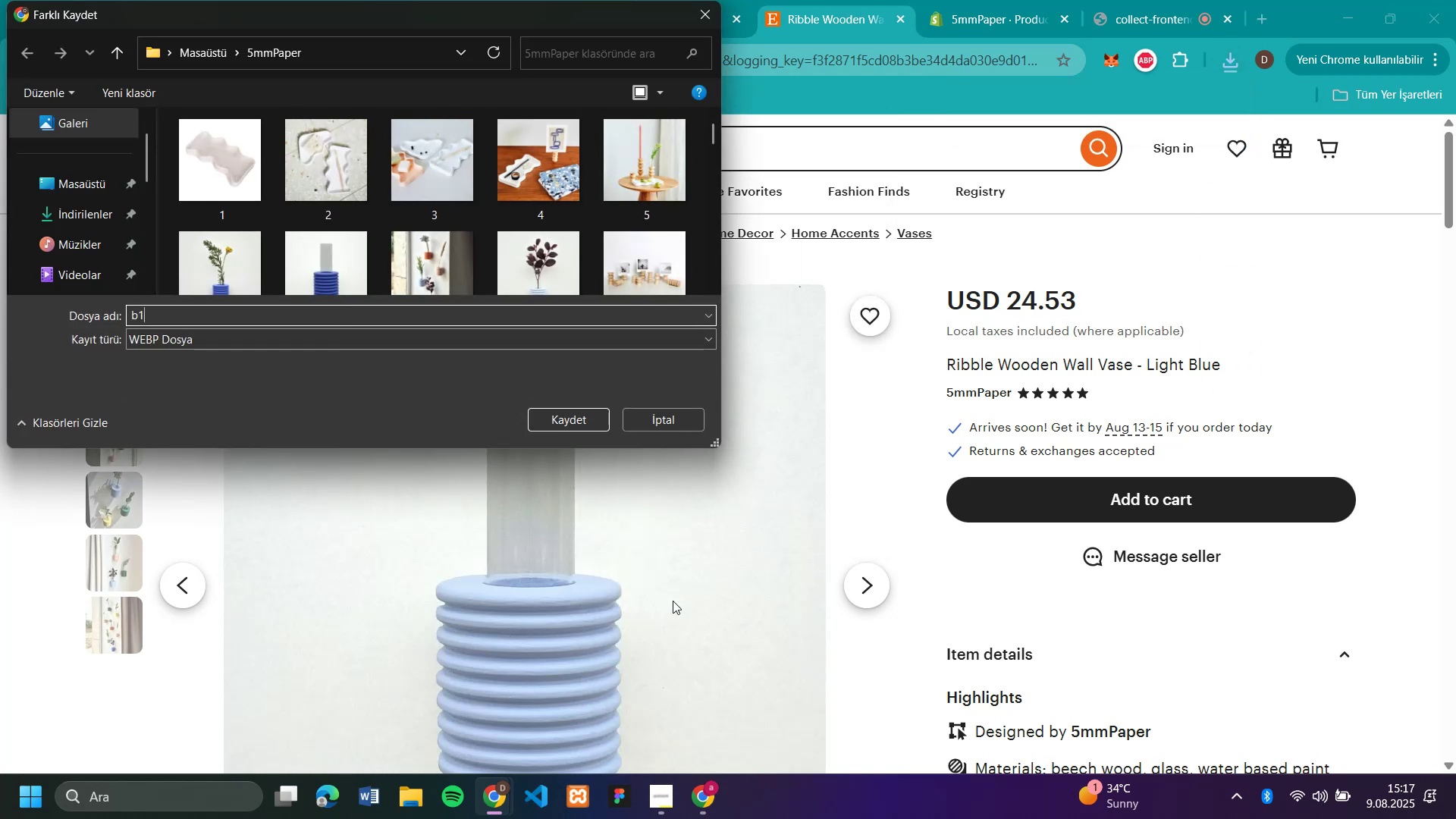 
key(Enter)
 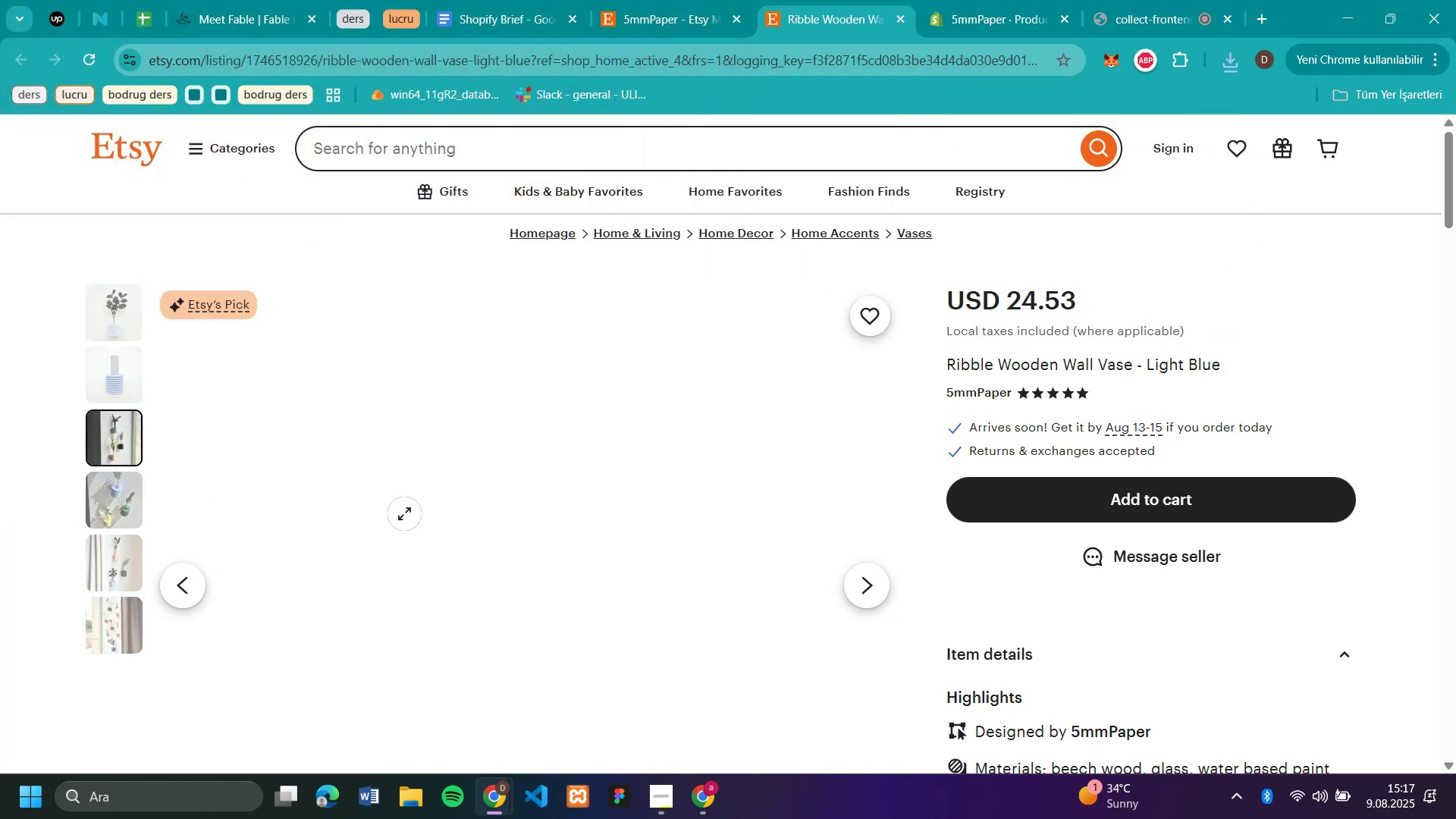 
right_click([404, 513])
 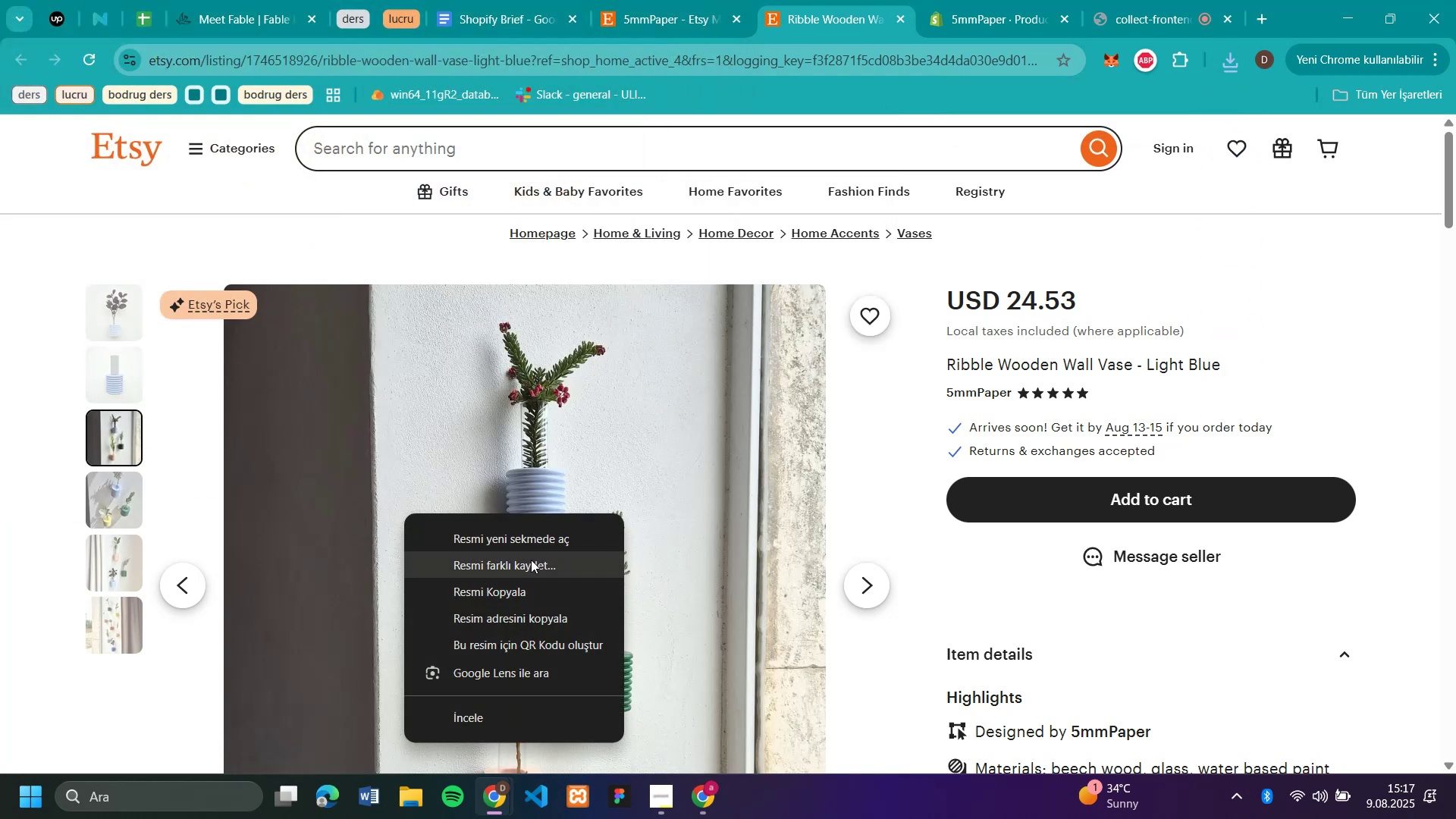 
left_click([531, 560])
 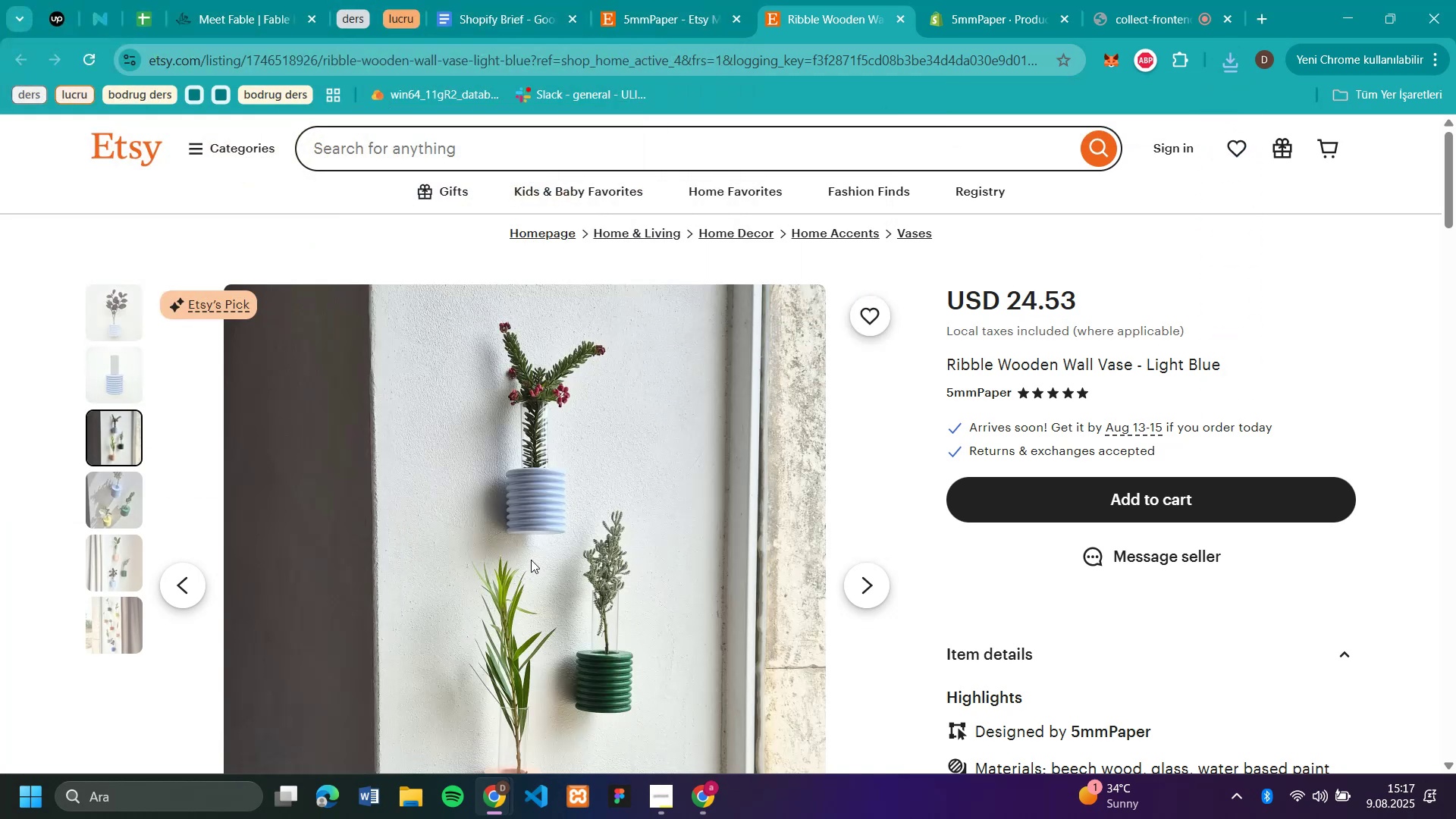 
type(b3)
 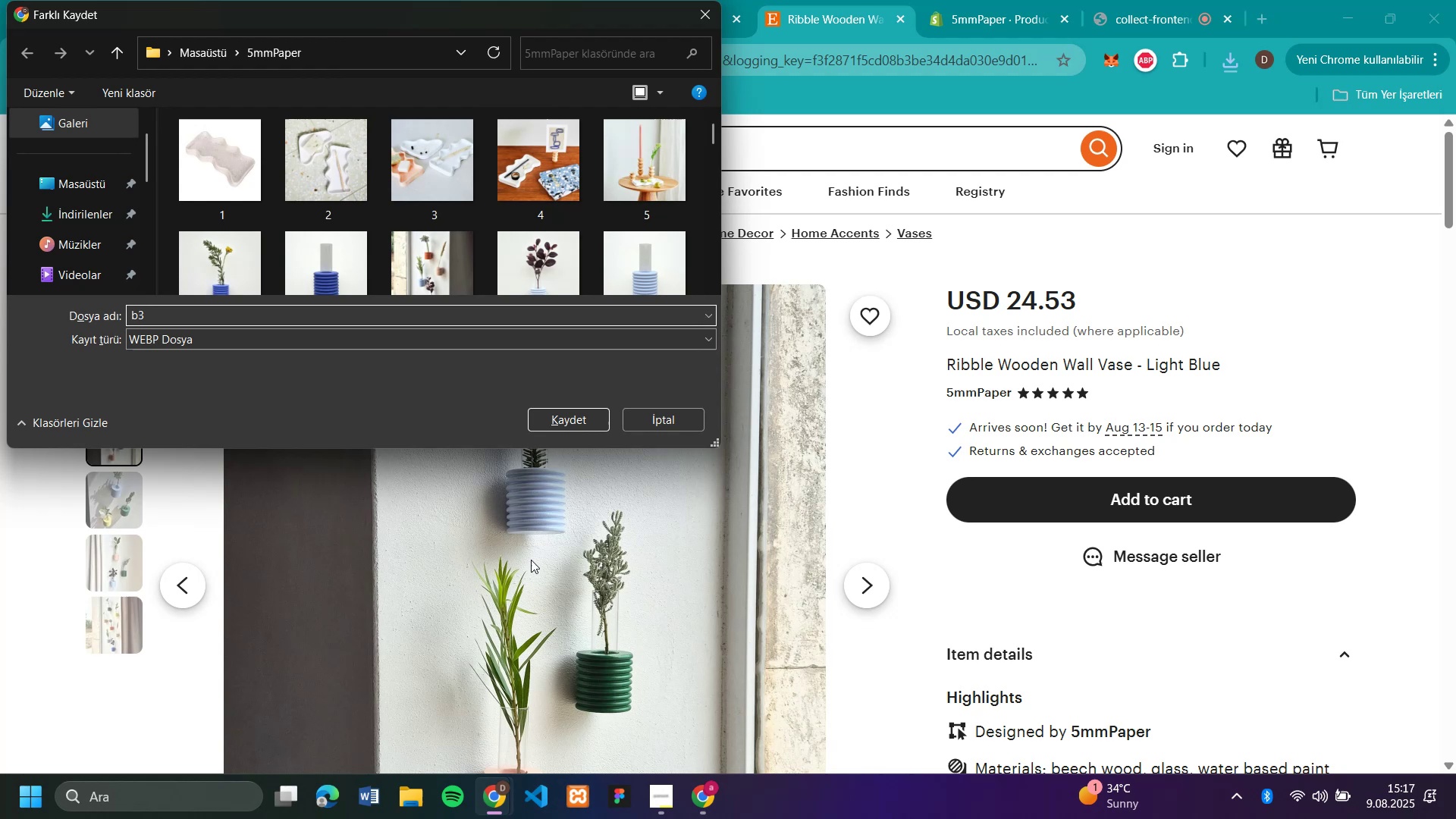 
key(Enter)
 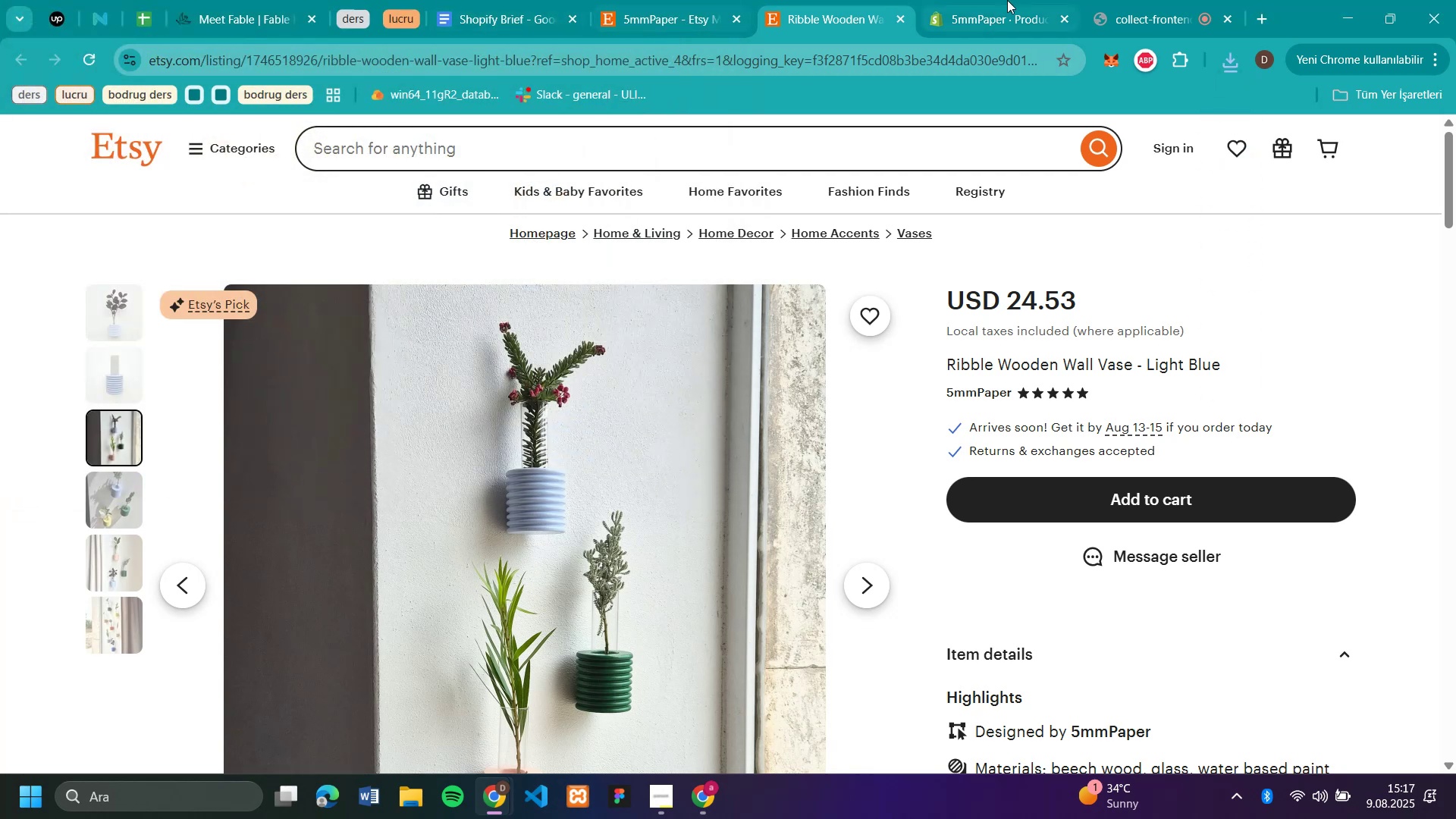 
left_click([1009, 20])
 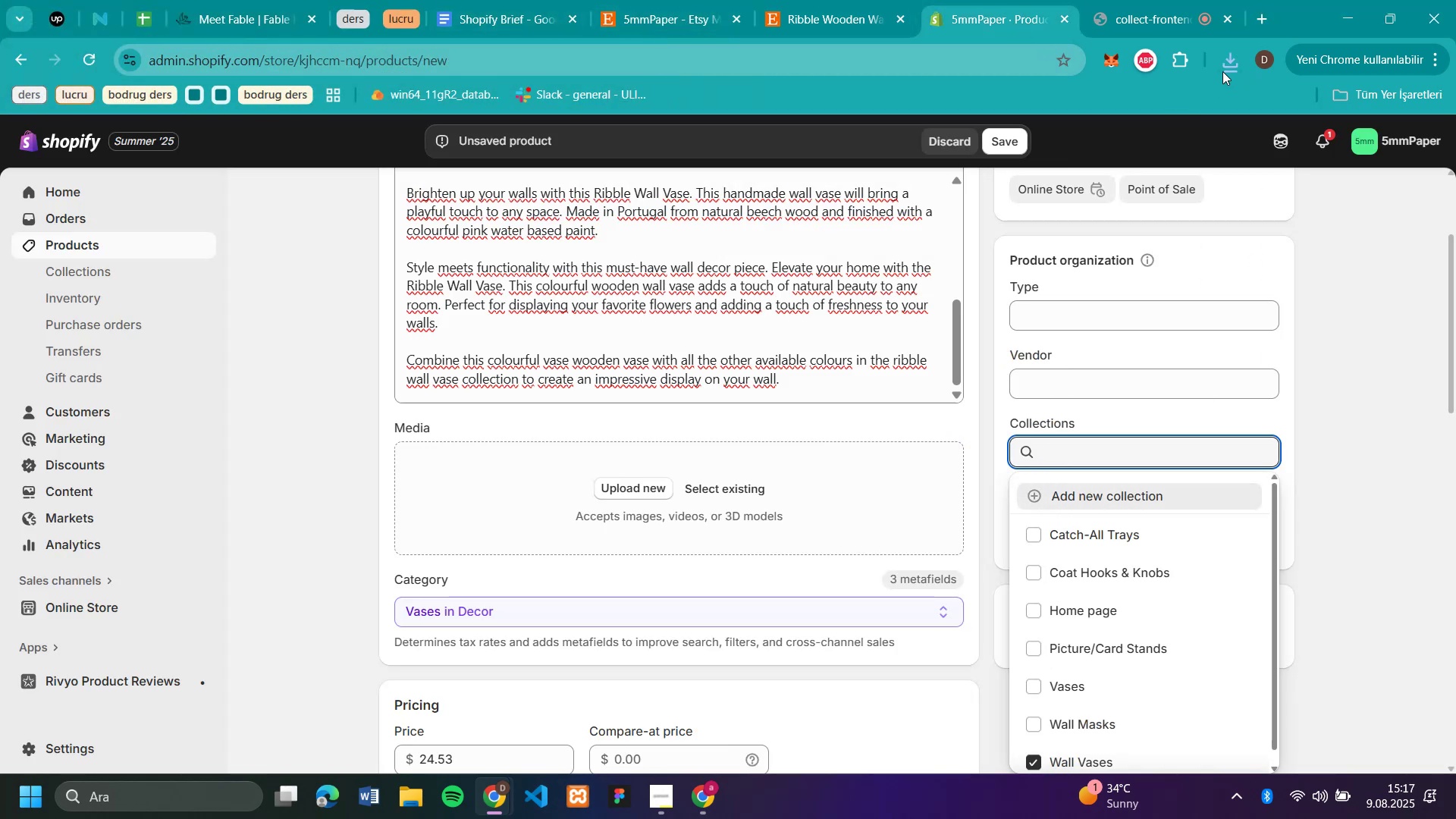 
left_click([1232, 64])
 